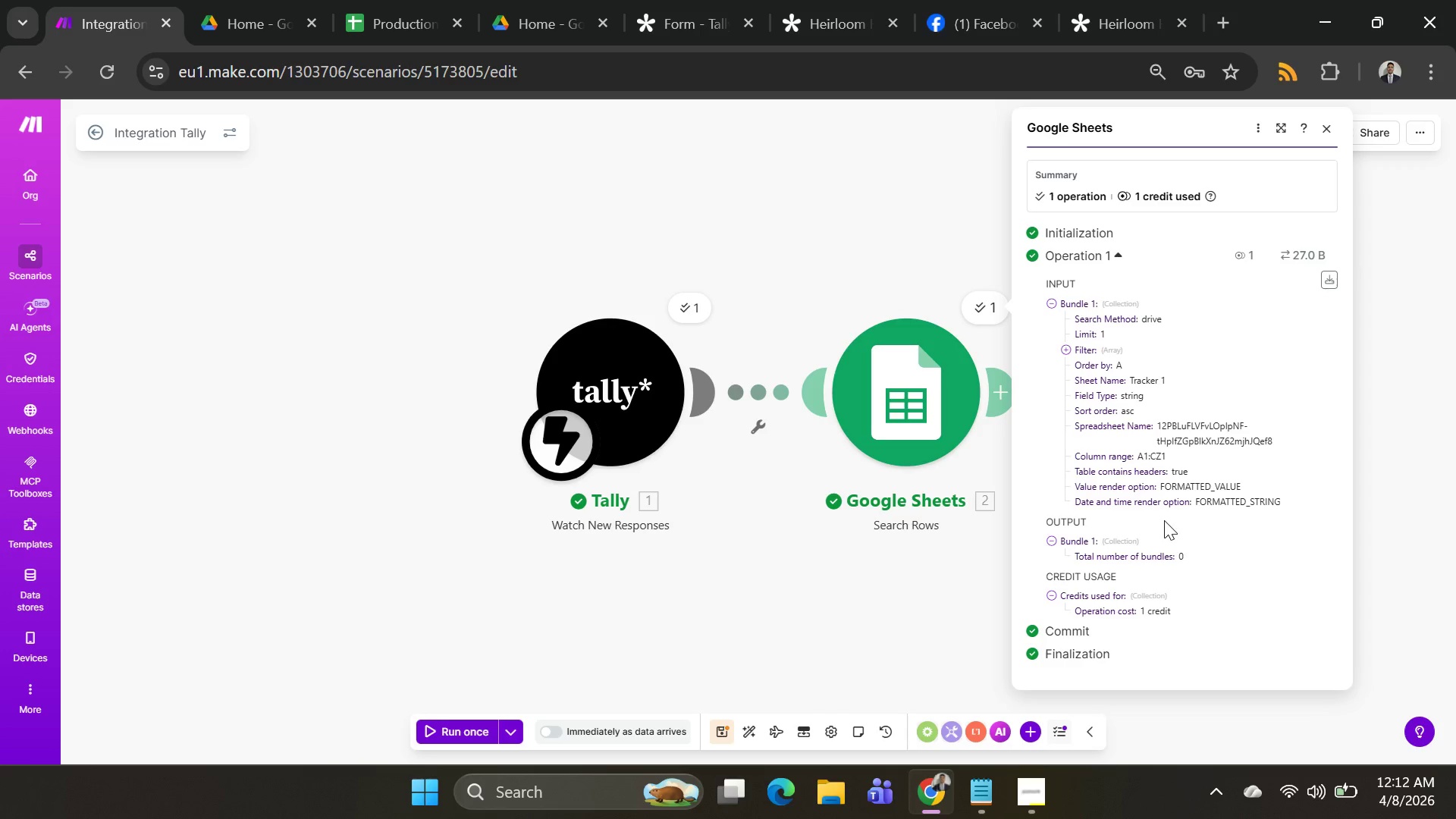 
left_click_drag(start_coordinate=[1172, 510], to_coordinate=[967, 463])
 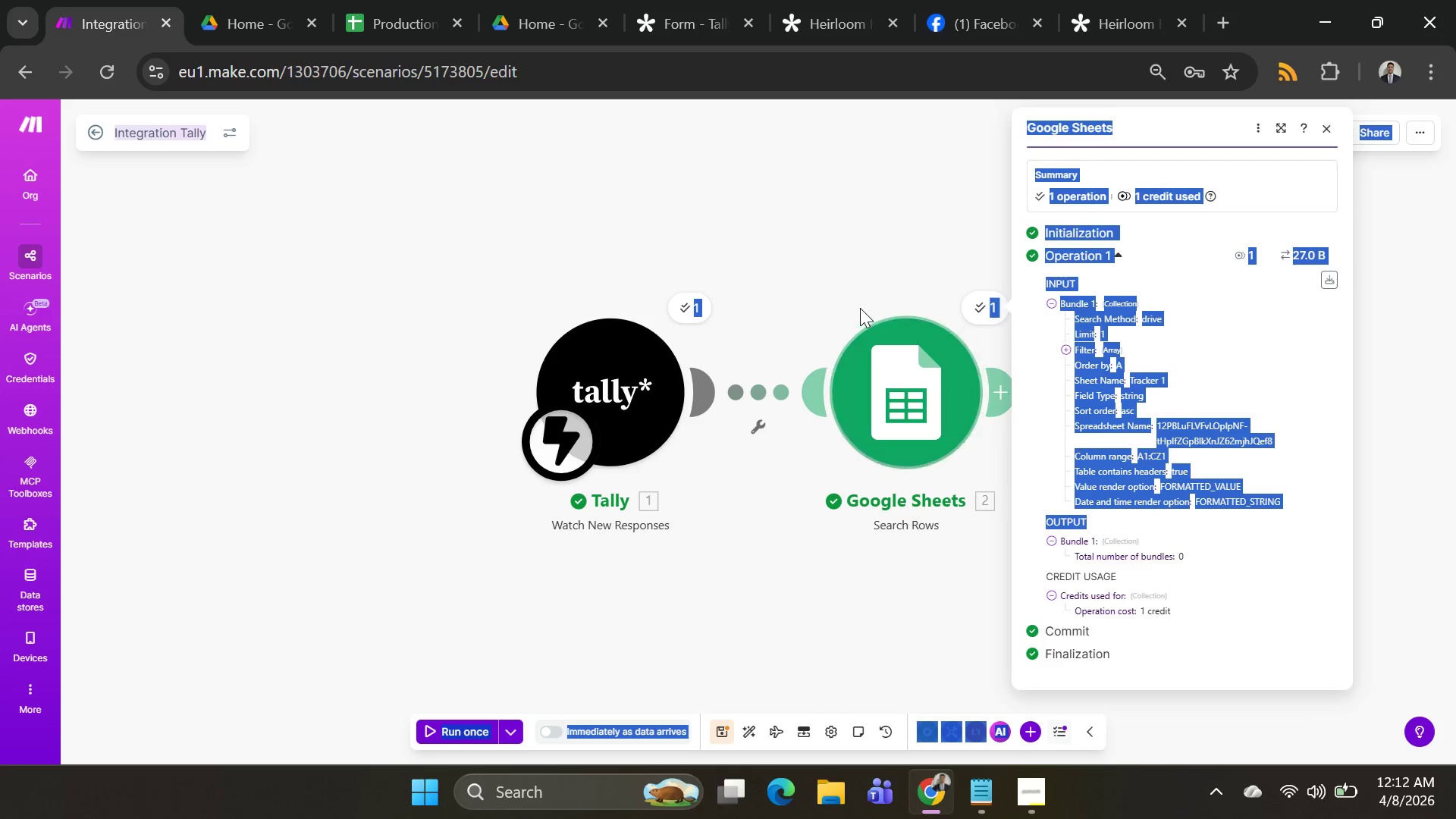 
left_click([860, 308])
 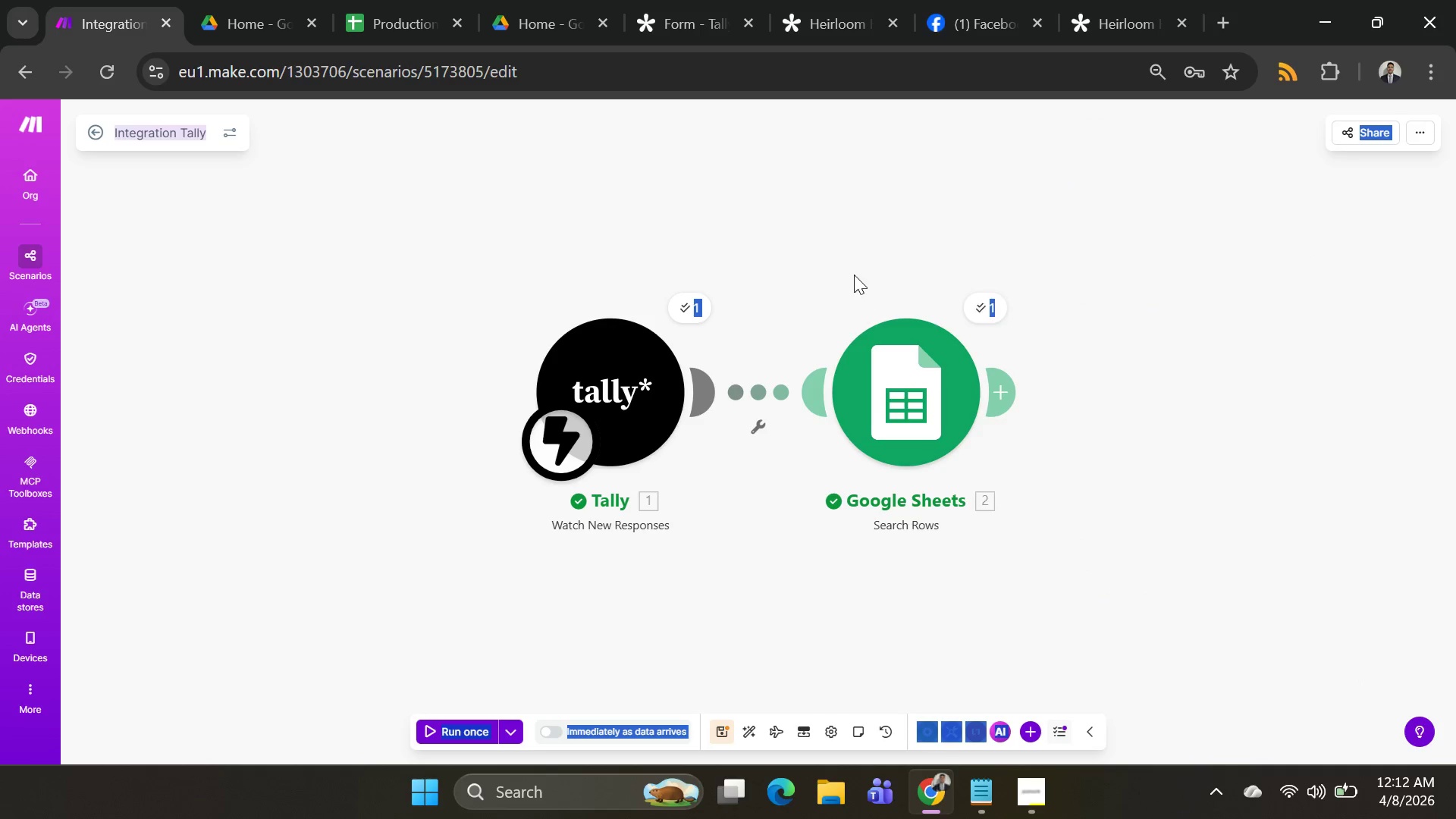 
left_click_drag(start_coordinate=[854, 275], to_coordinate=[610, 227])
 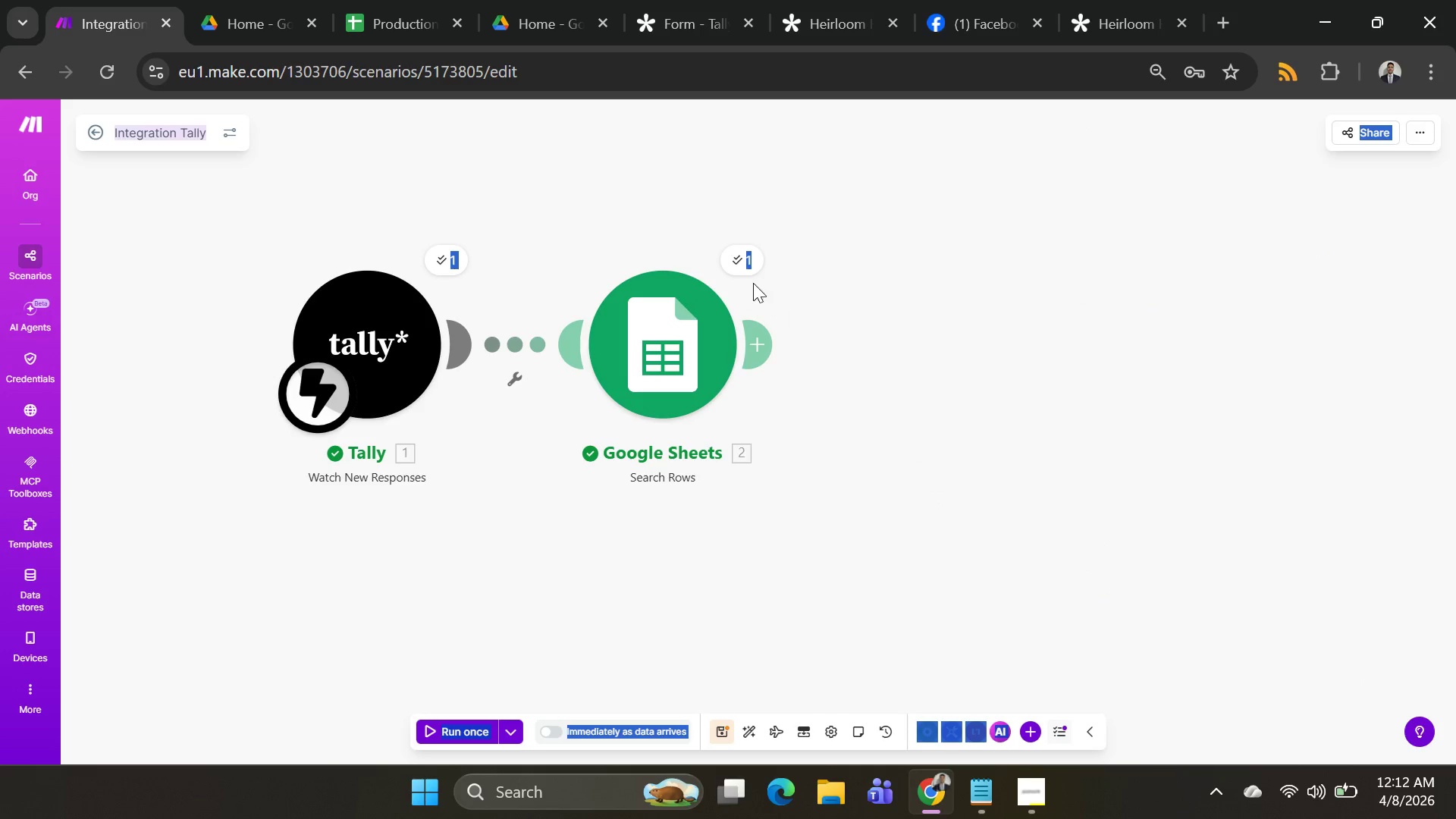 
left_click([745, 255])
 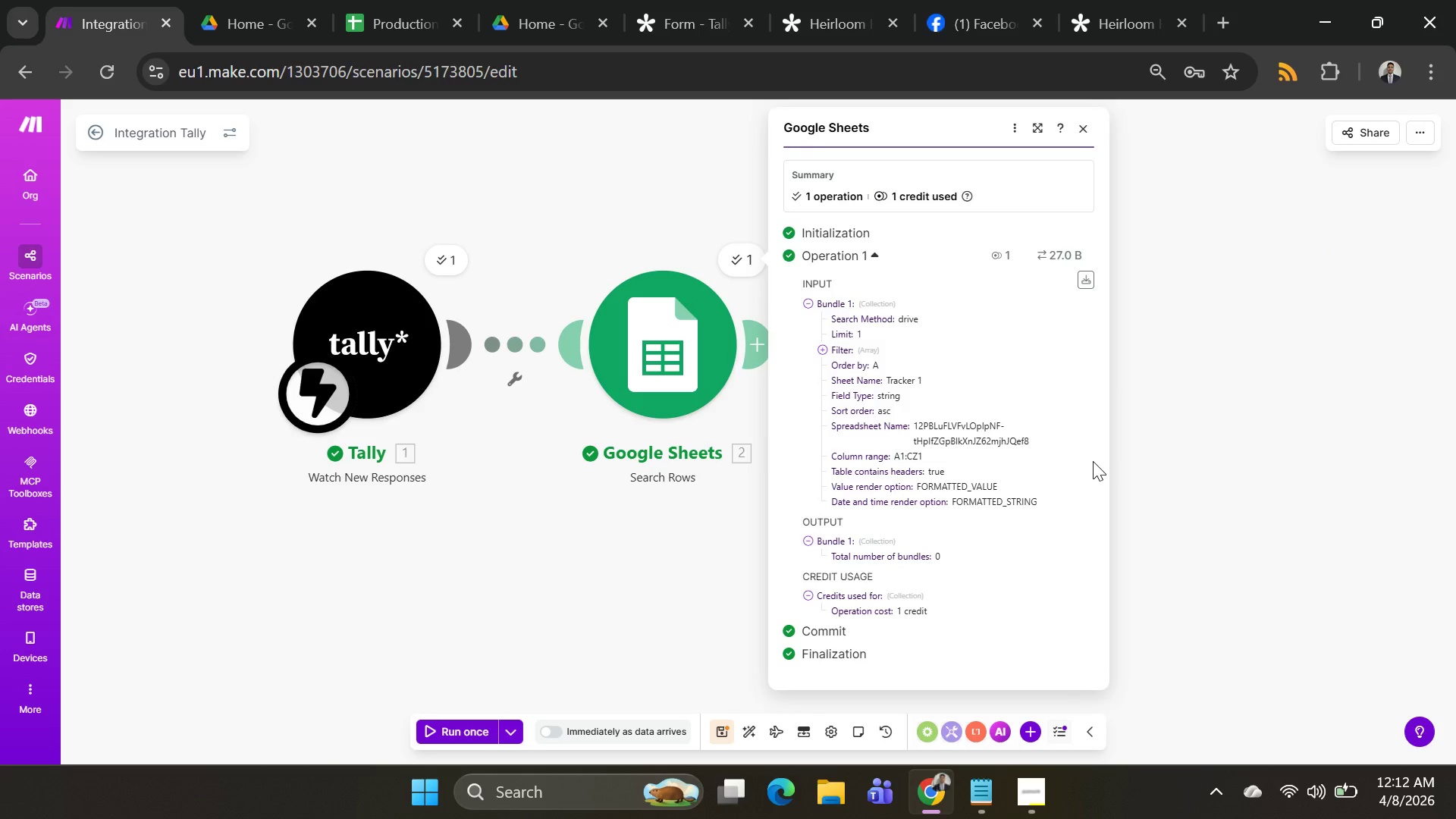 
scroll: coordinate [1076, 462], scroll_direction: down, amount: 3.0
 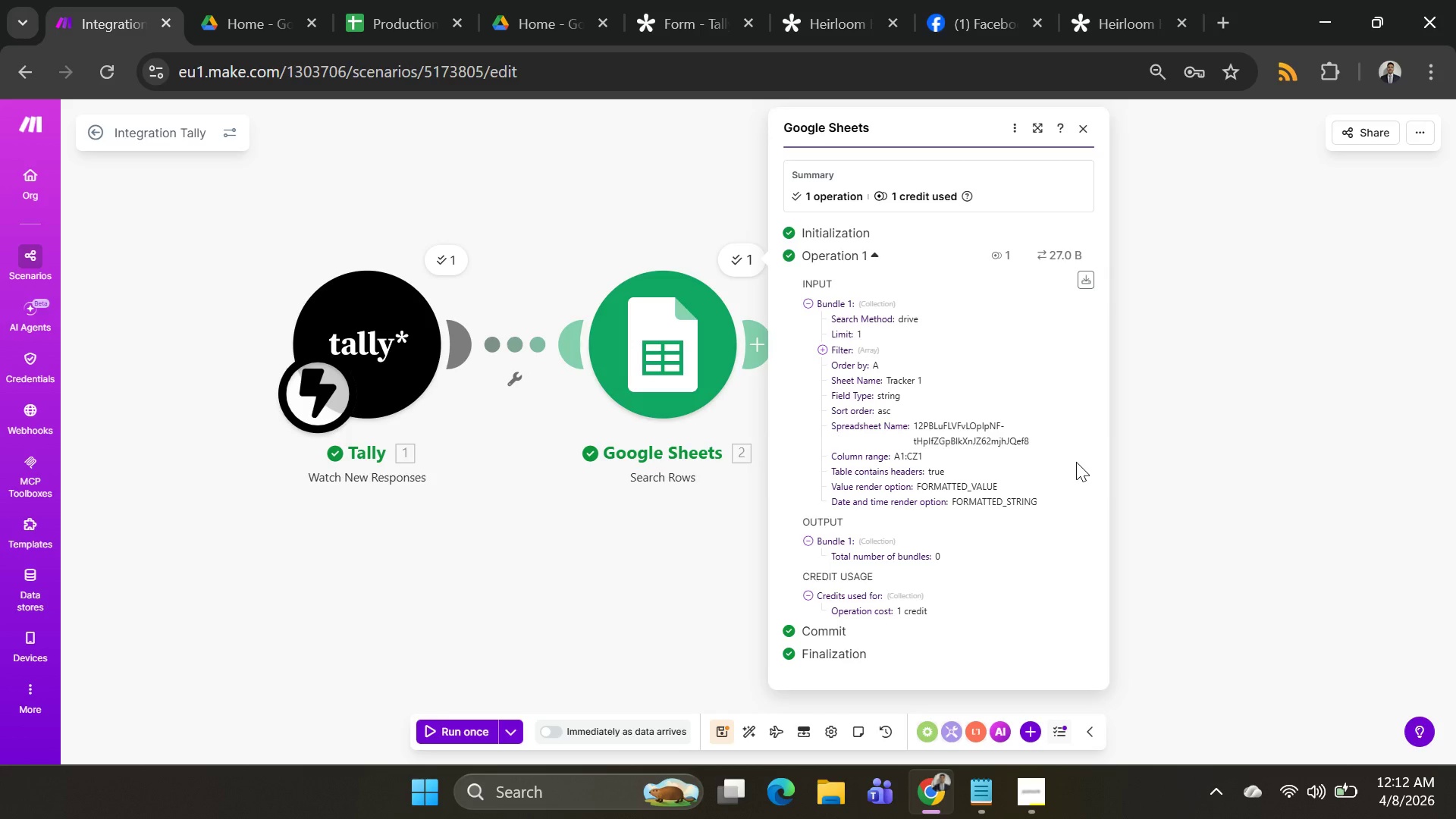 
wait(13.88)
 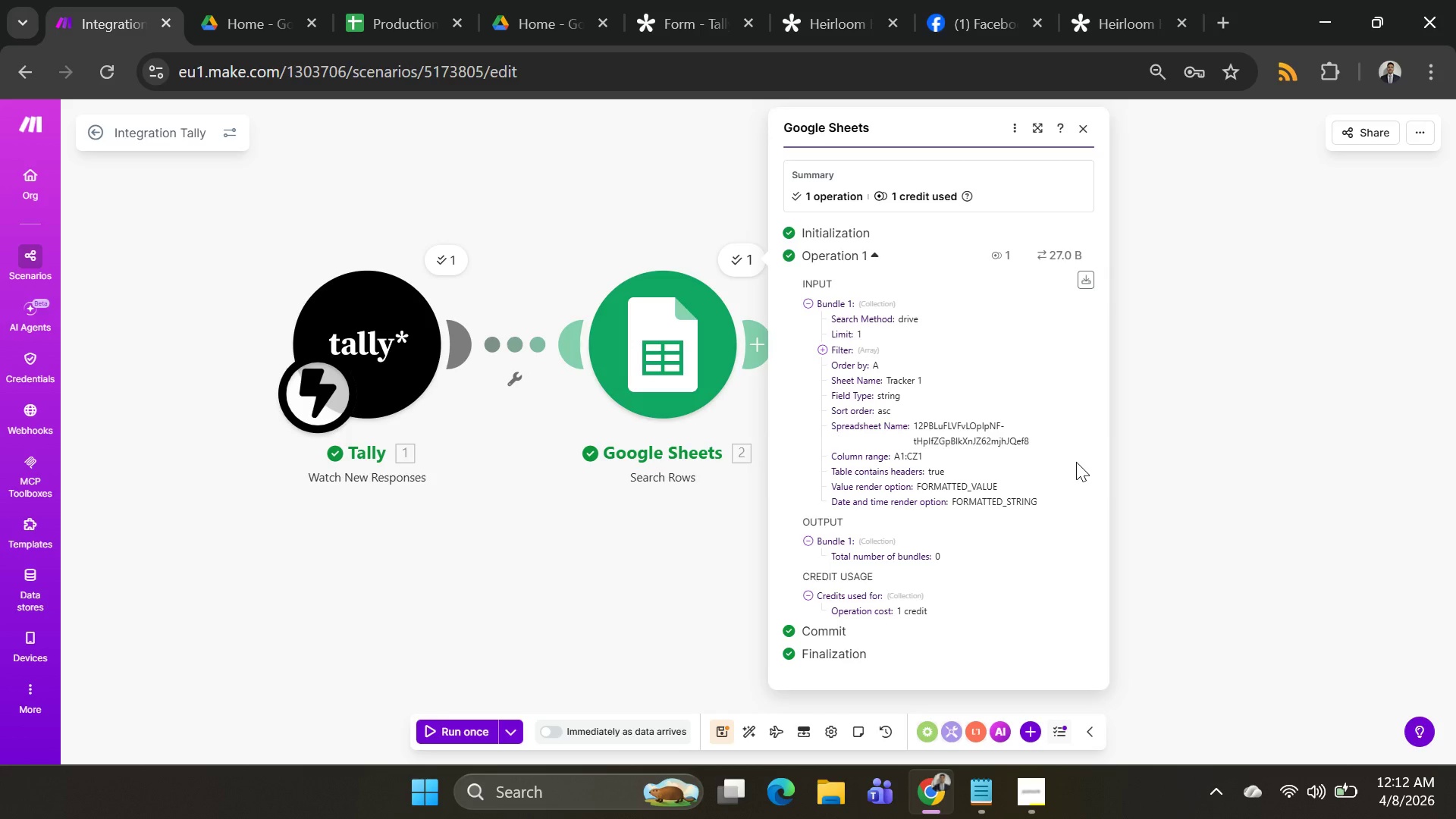 
right_click([646, 346])
 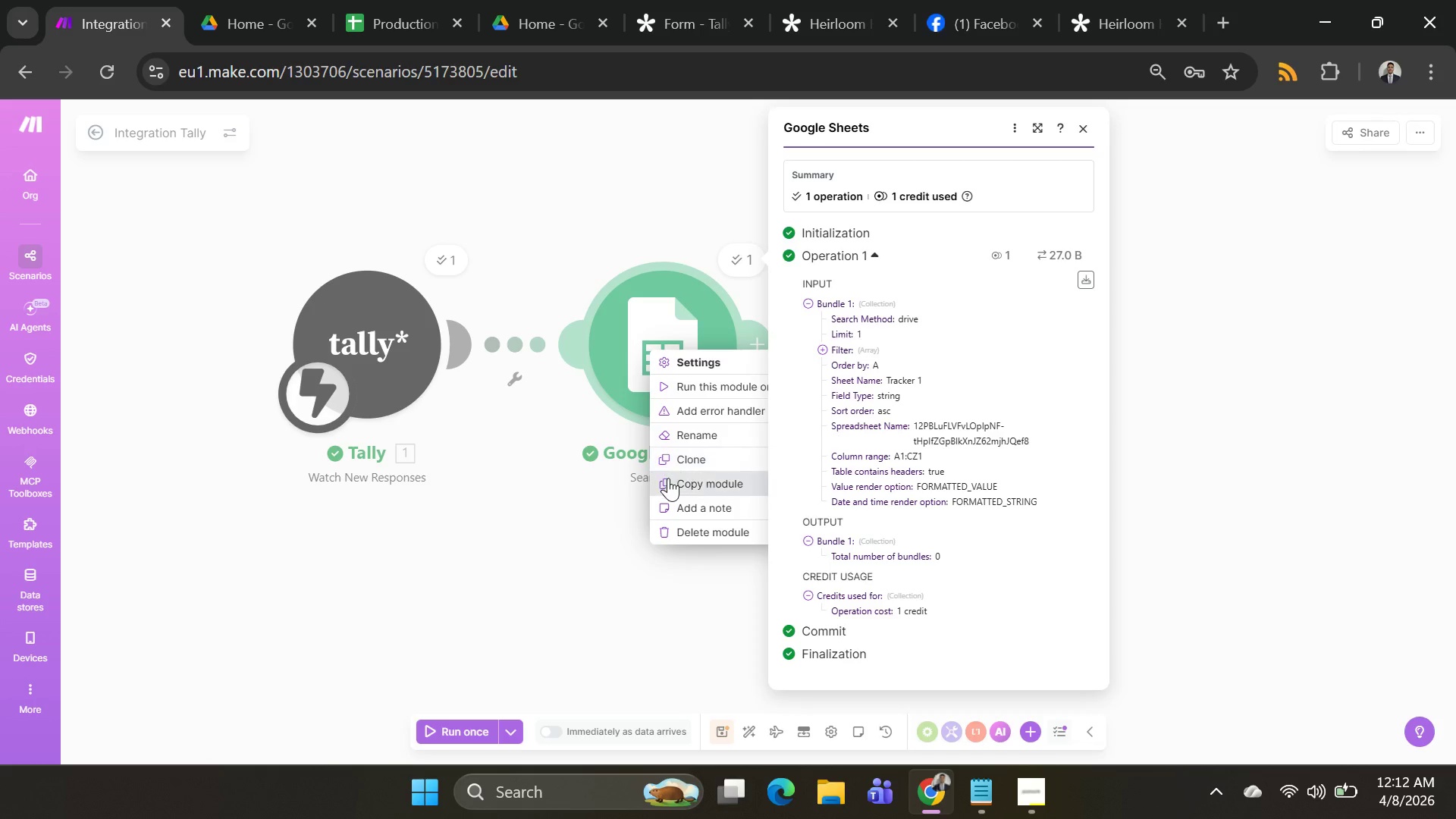 
left_click([694, 532])
 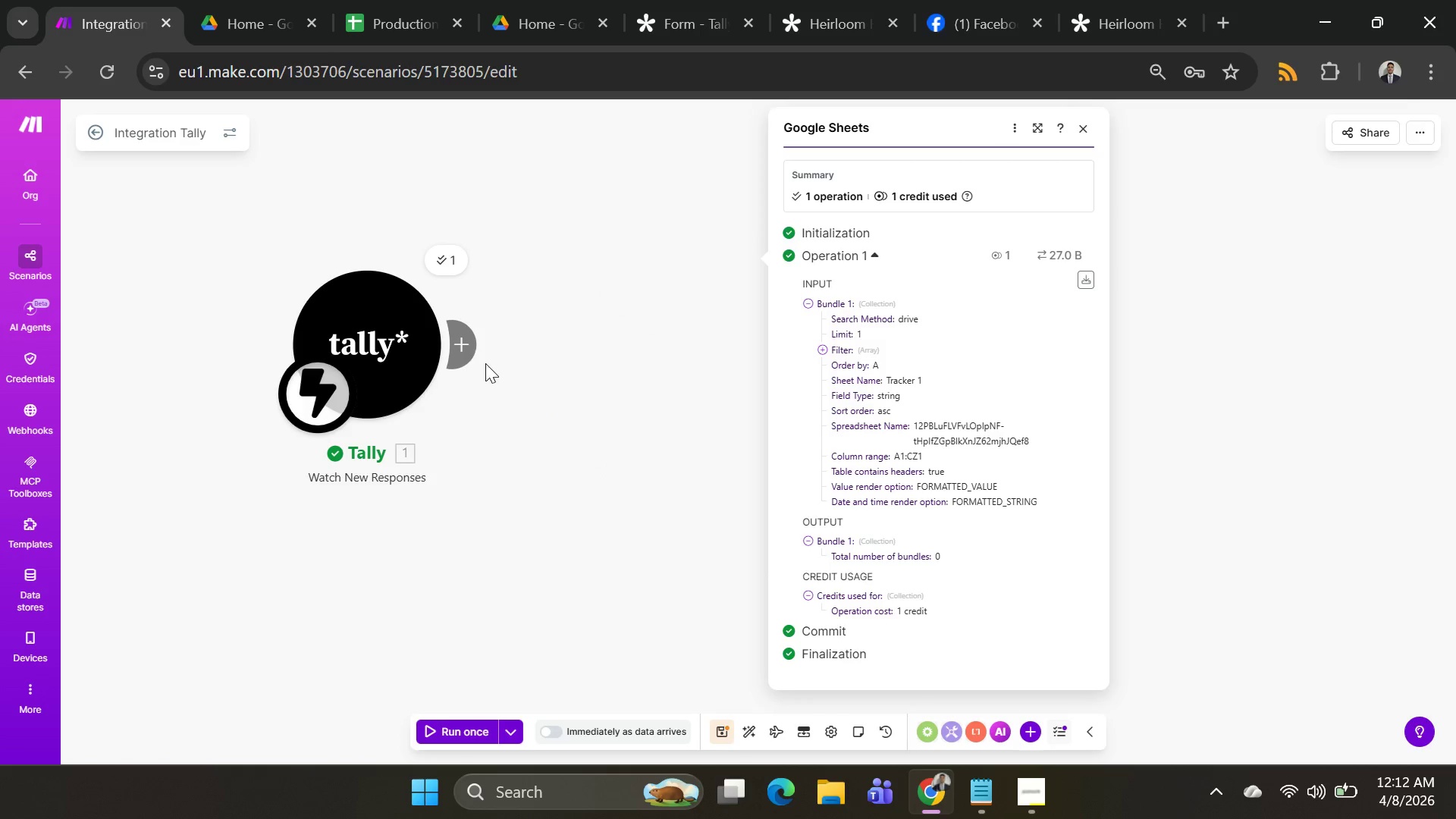 
left_click([472, 350])
 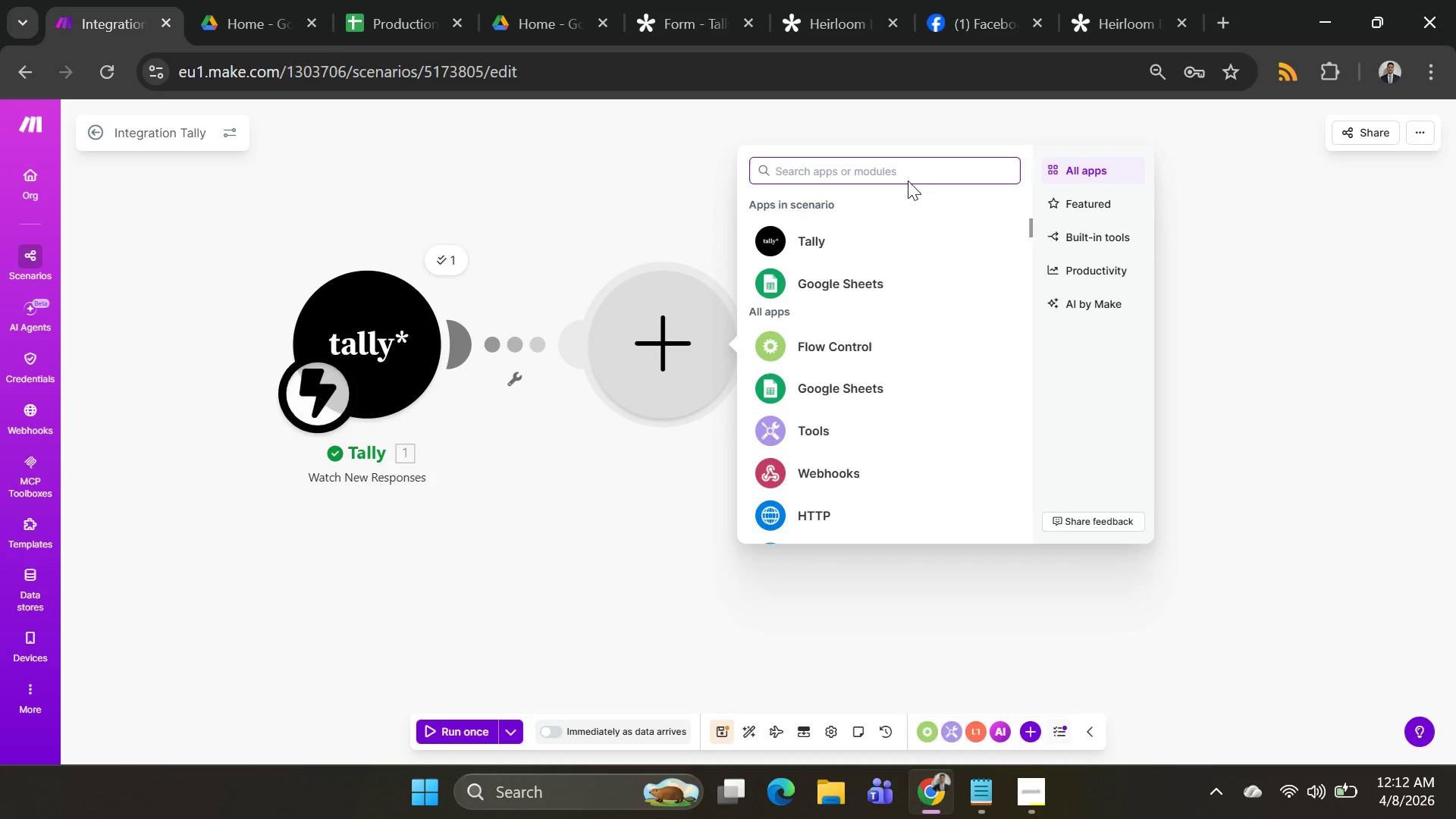 
type(gta)
 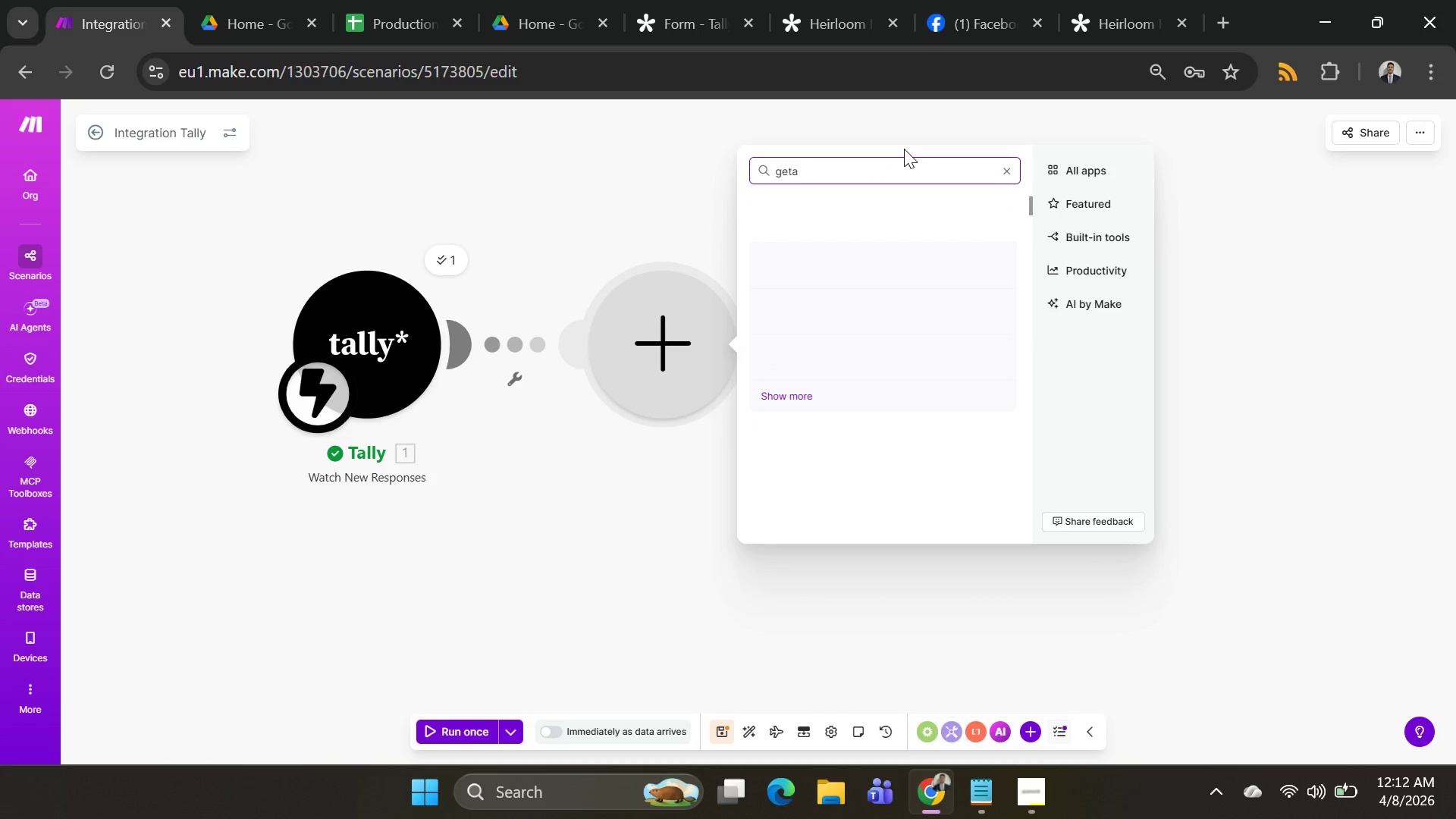 
hold_key(key=E, duration=0.31)
 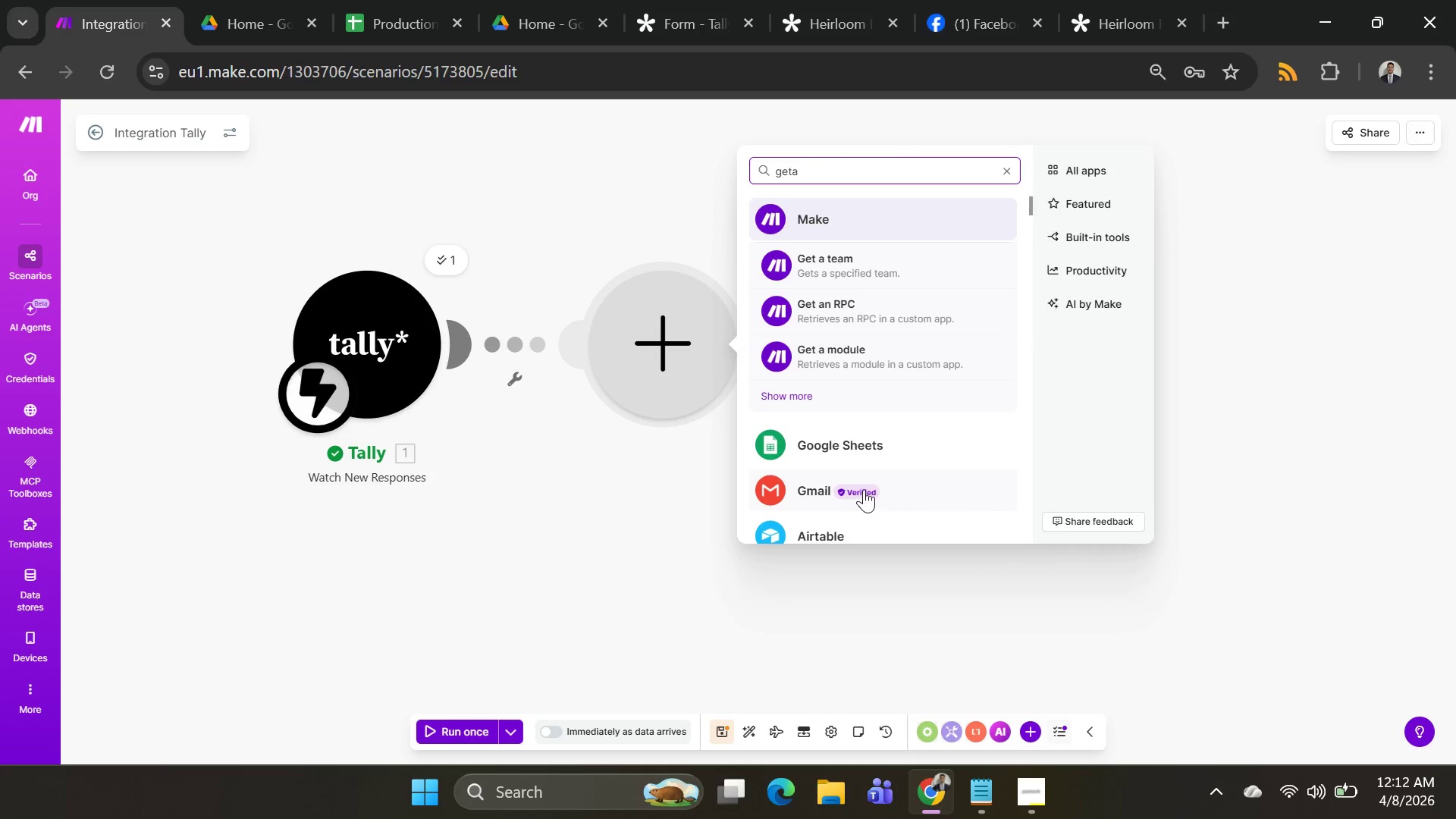 
left_click([857, 446])
 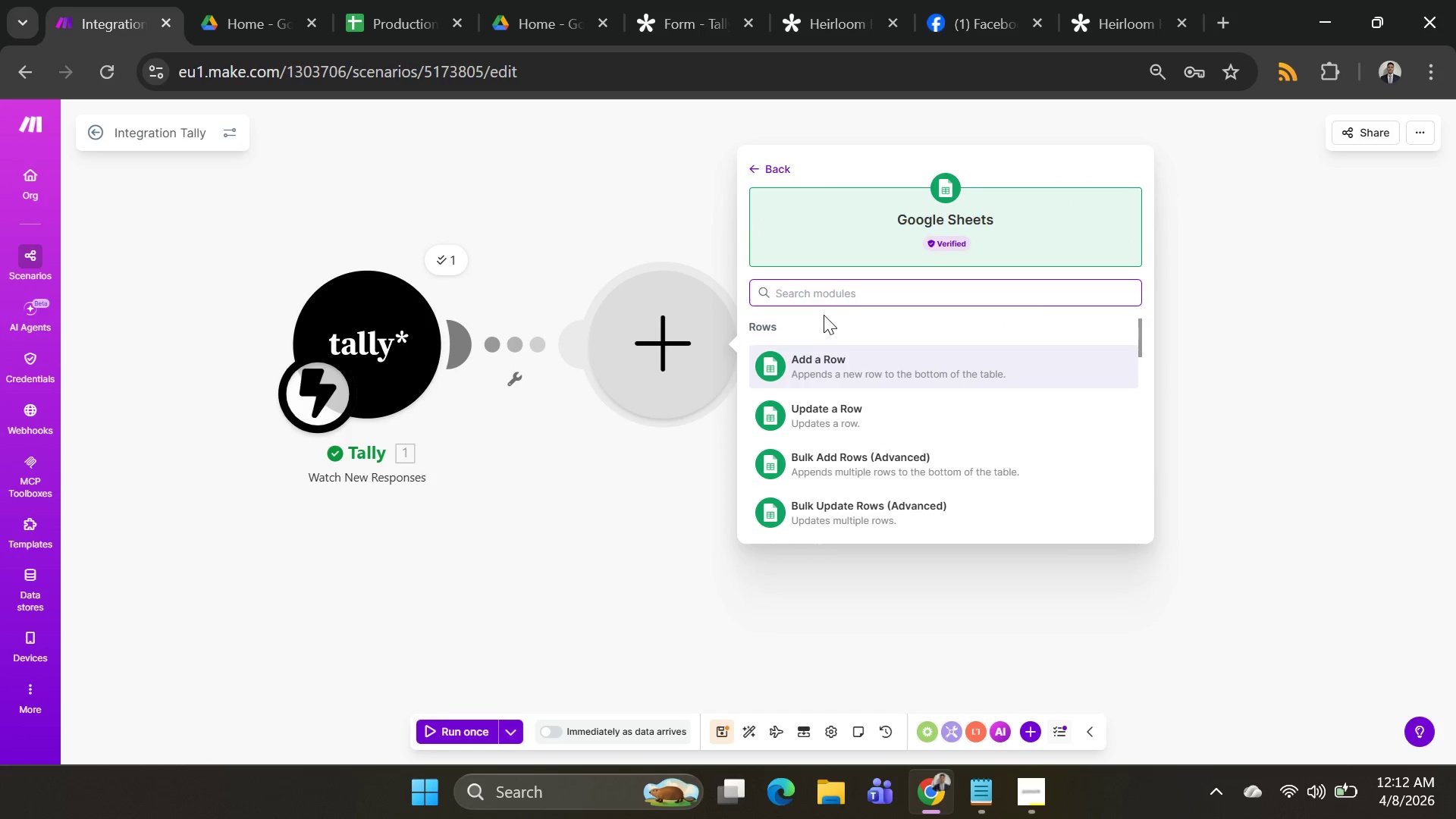 
type(gt a)
 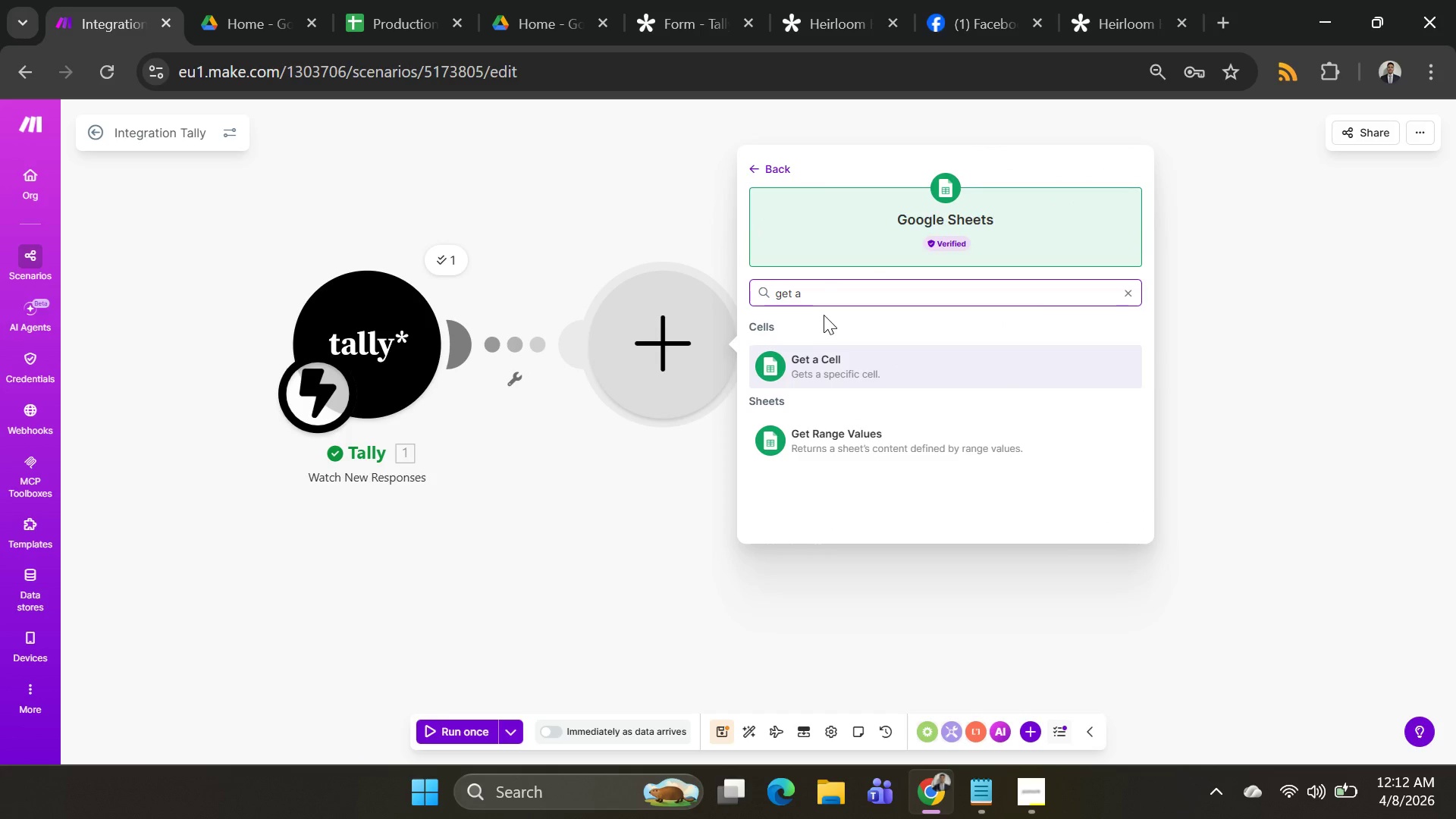 
hold_key(key=E, duration=0.36)
 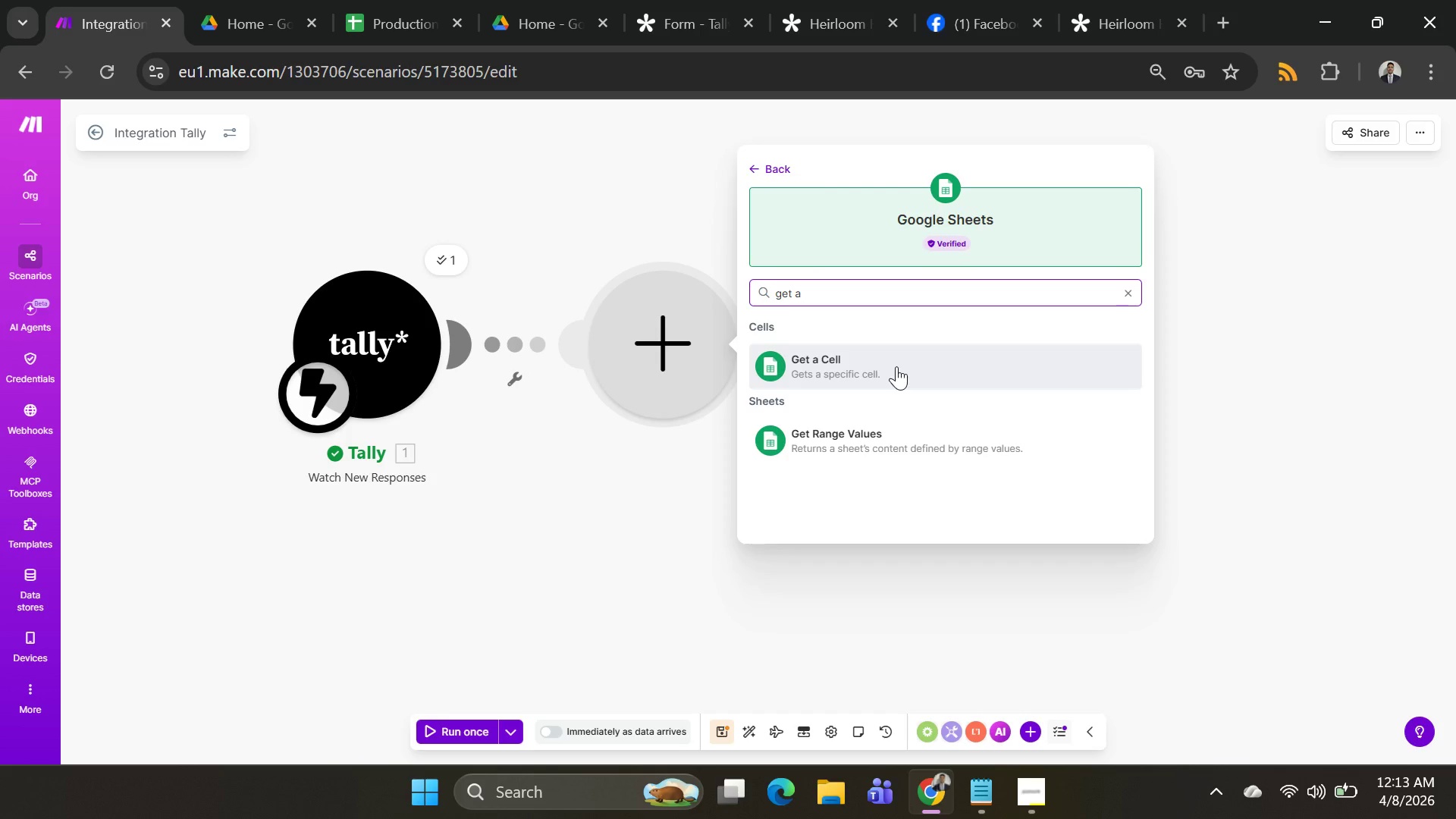 
wait(85.28)
 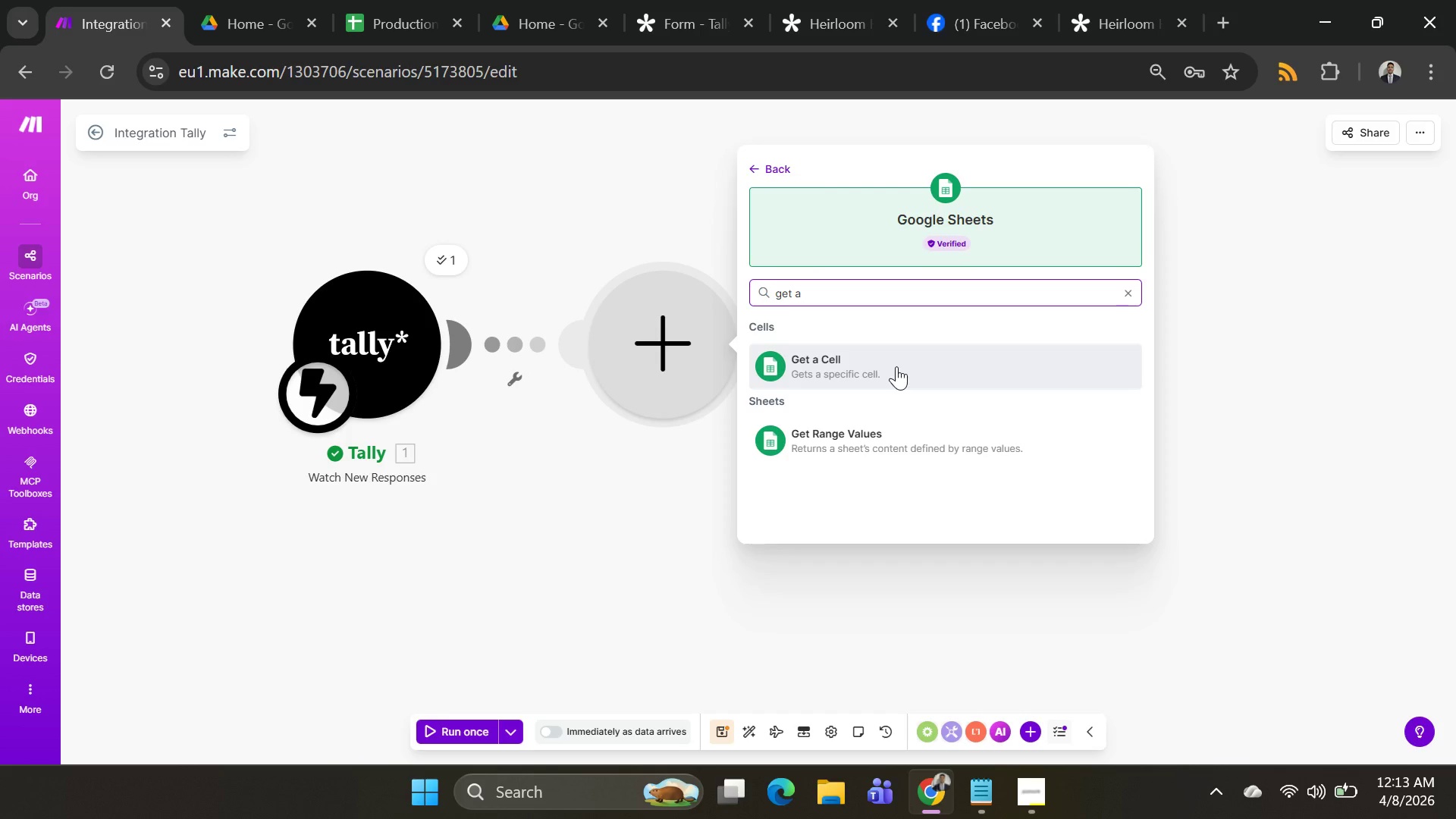 
left_click([841, 444])
 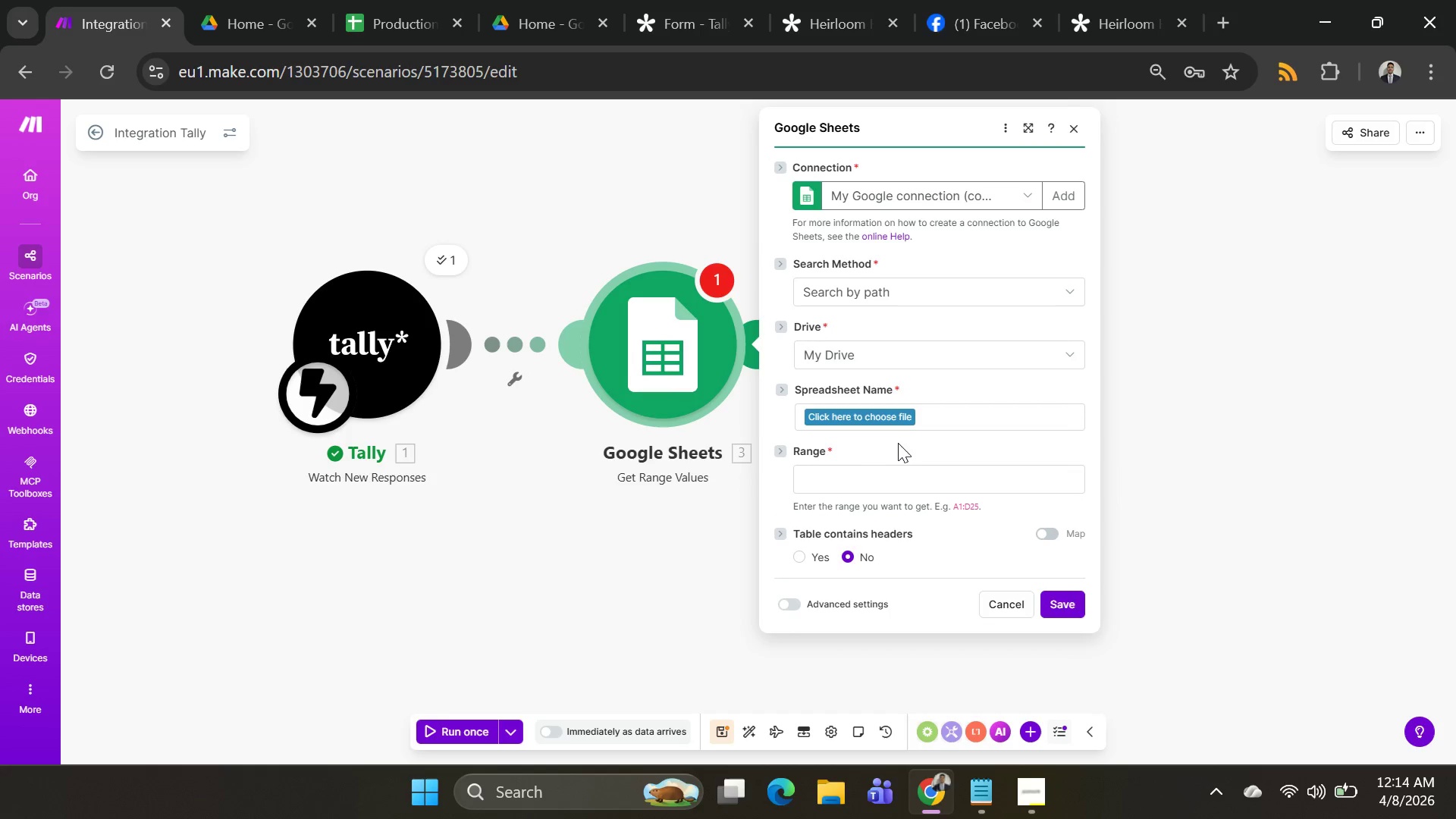 
left_click([876, 416])
 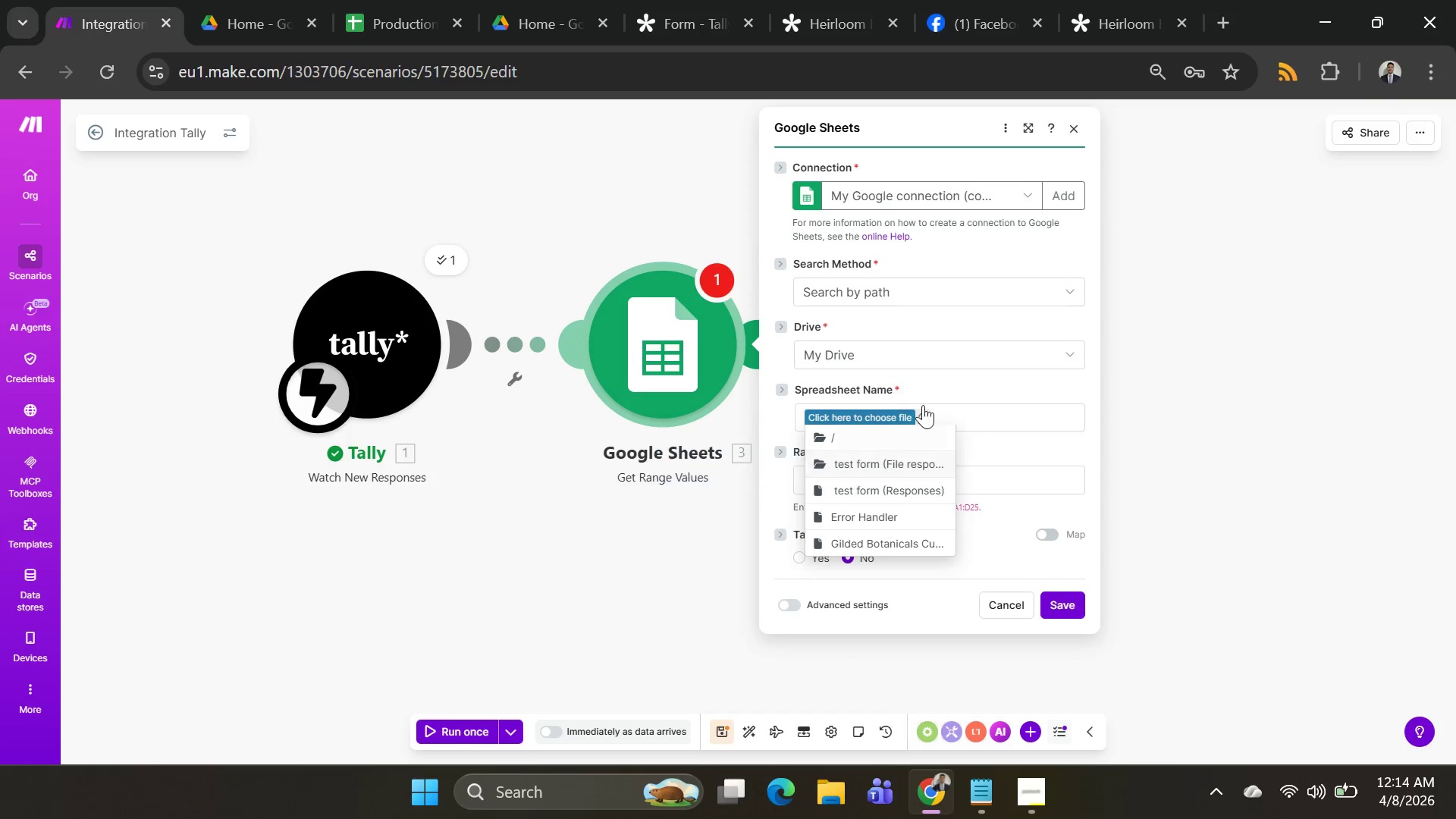 
left_click([1062, 203])
 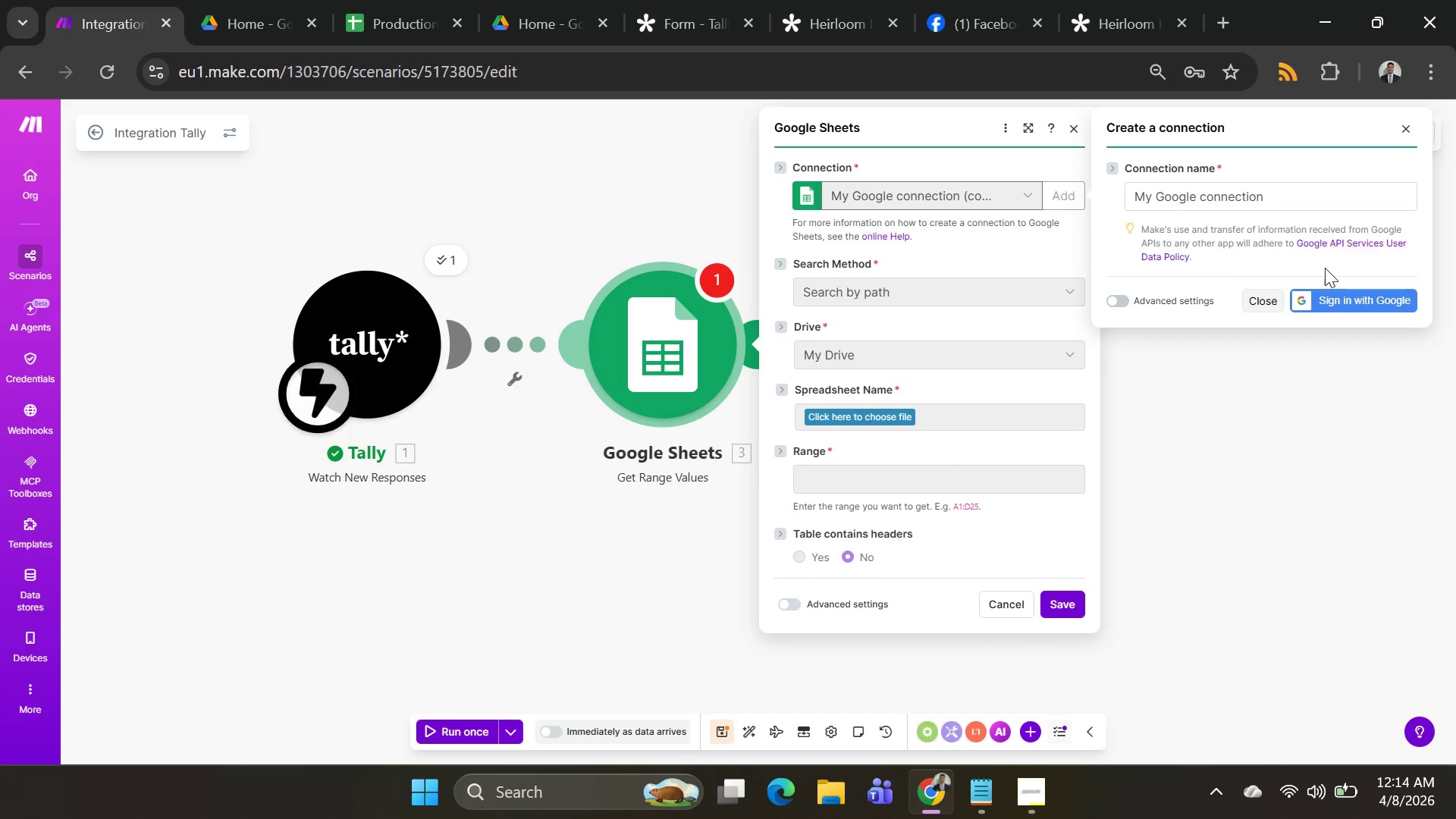 
left_click([1326, 305])
 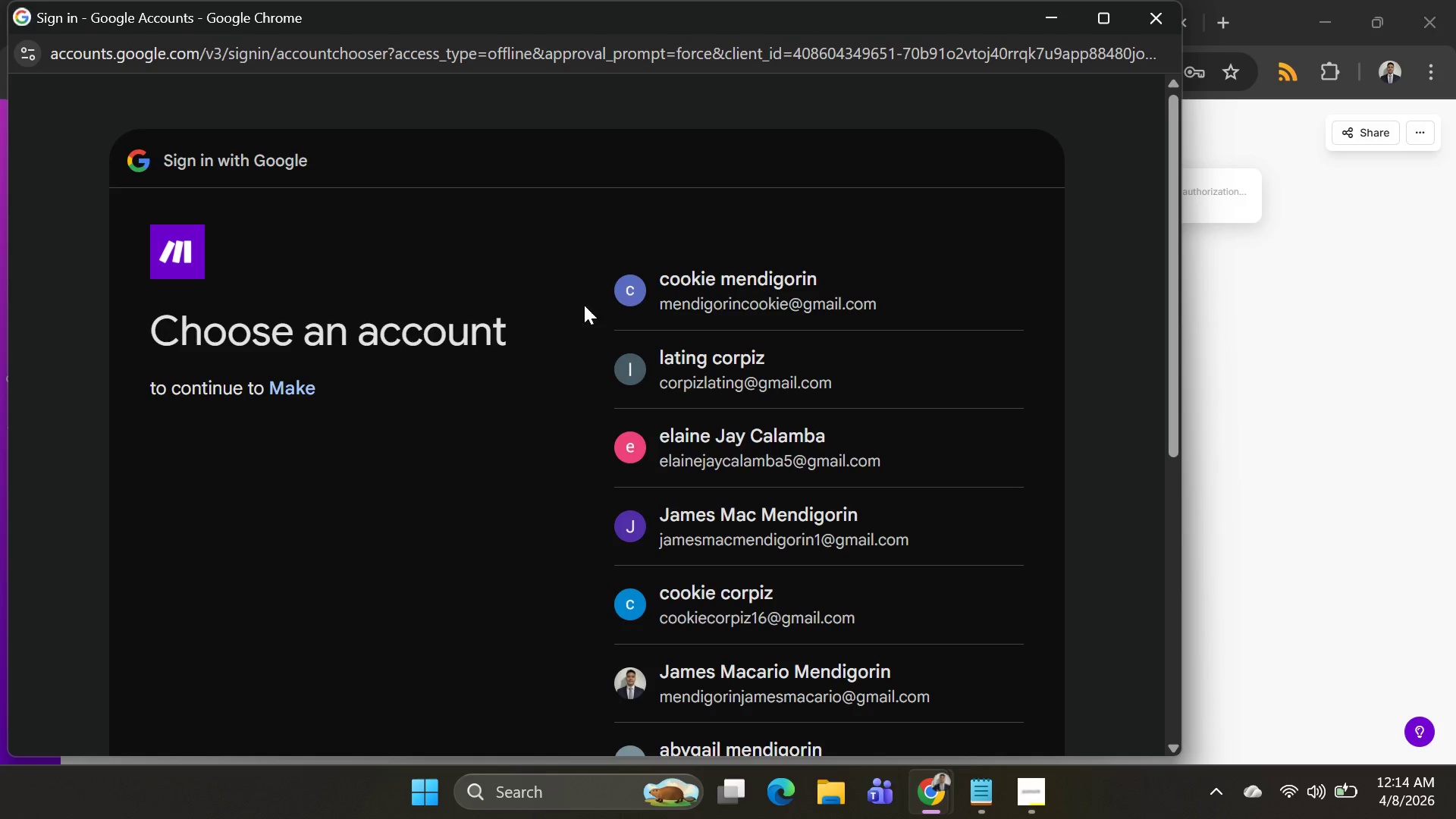 
wait(5.23)
 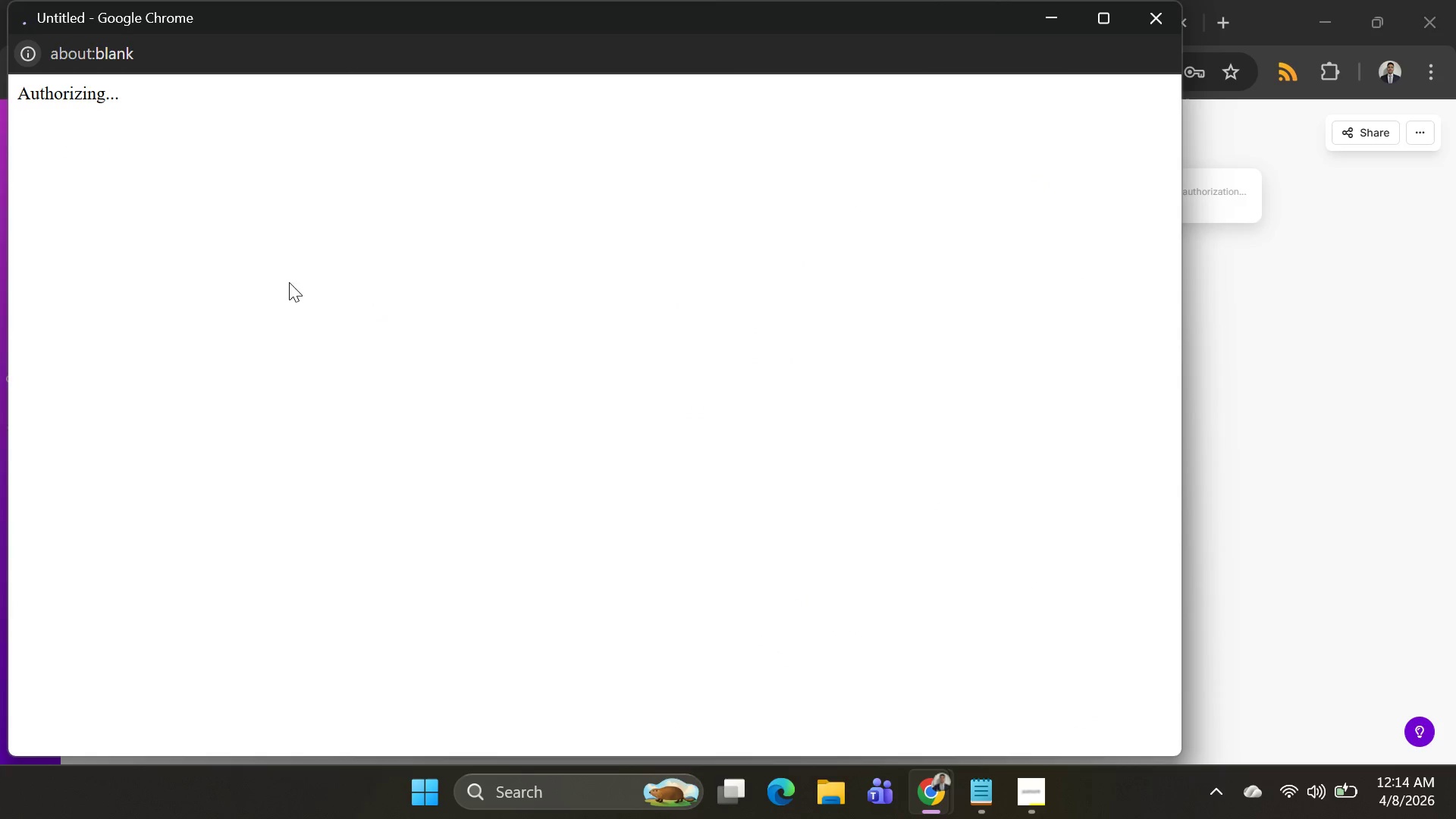 
scroll: coordinate [880, 519], scroll_direction: down, amount: 9.0
 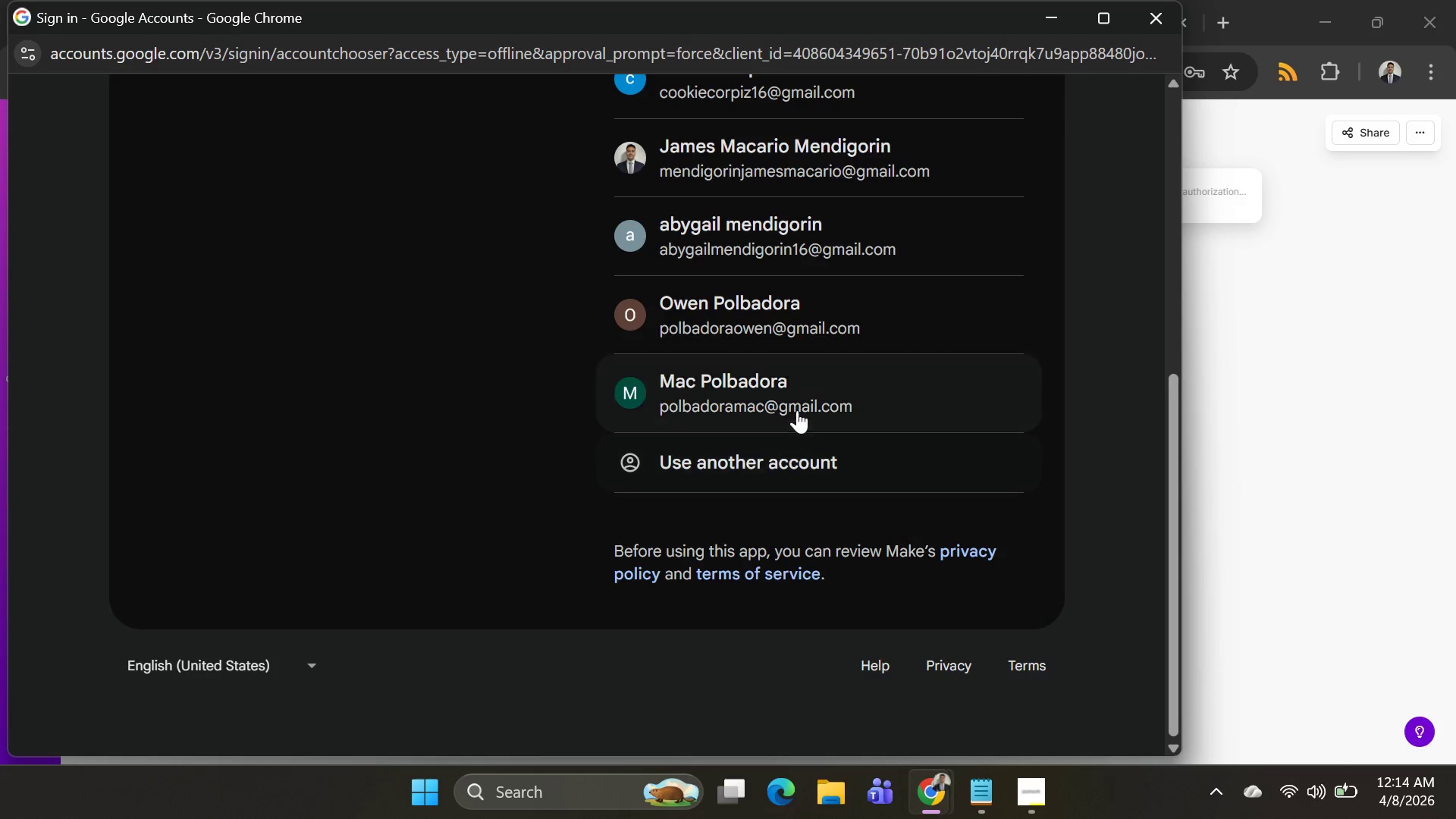 
left_click([795, 404])
 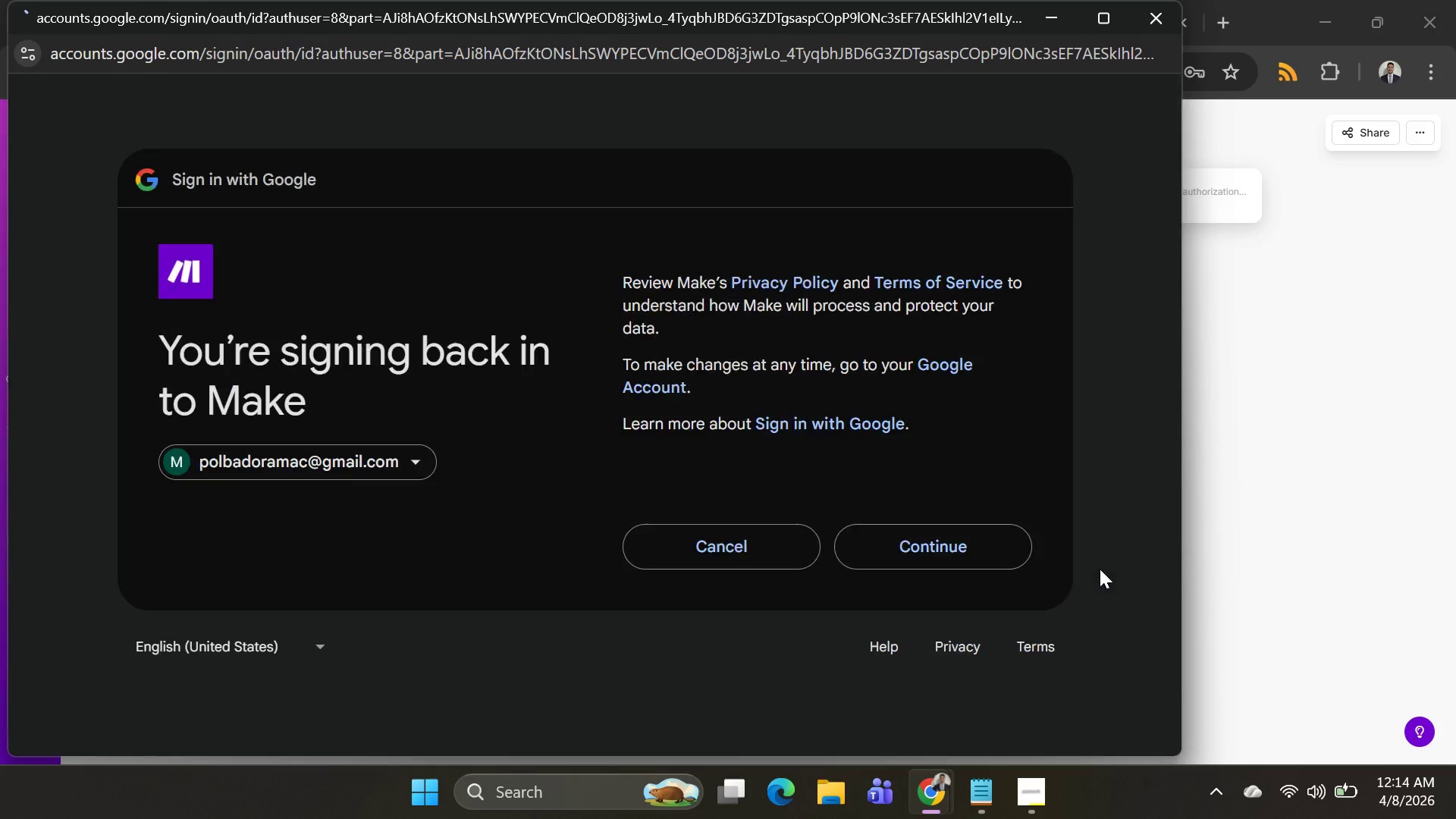 
left_click([982, 564])
 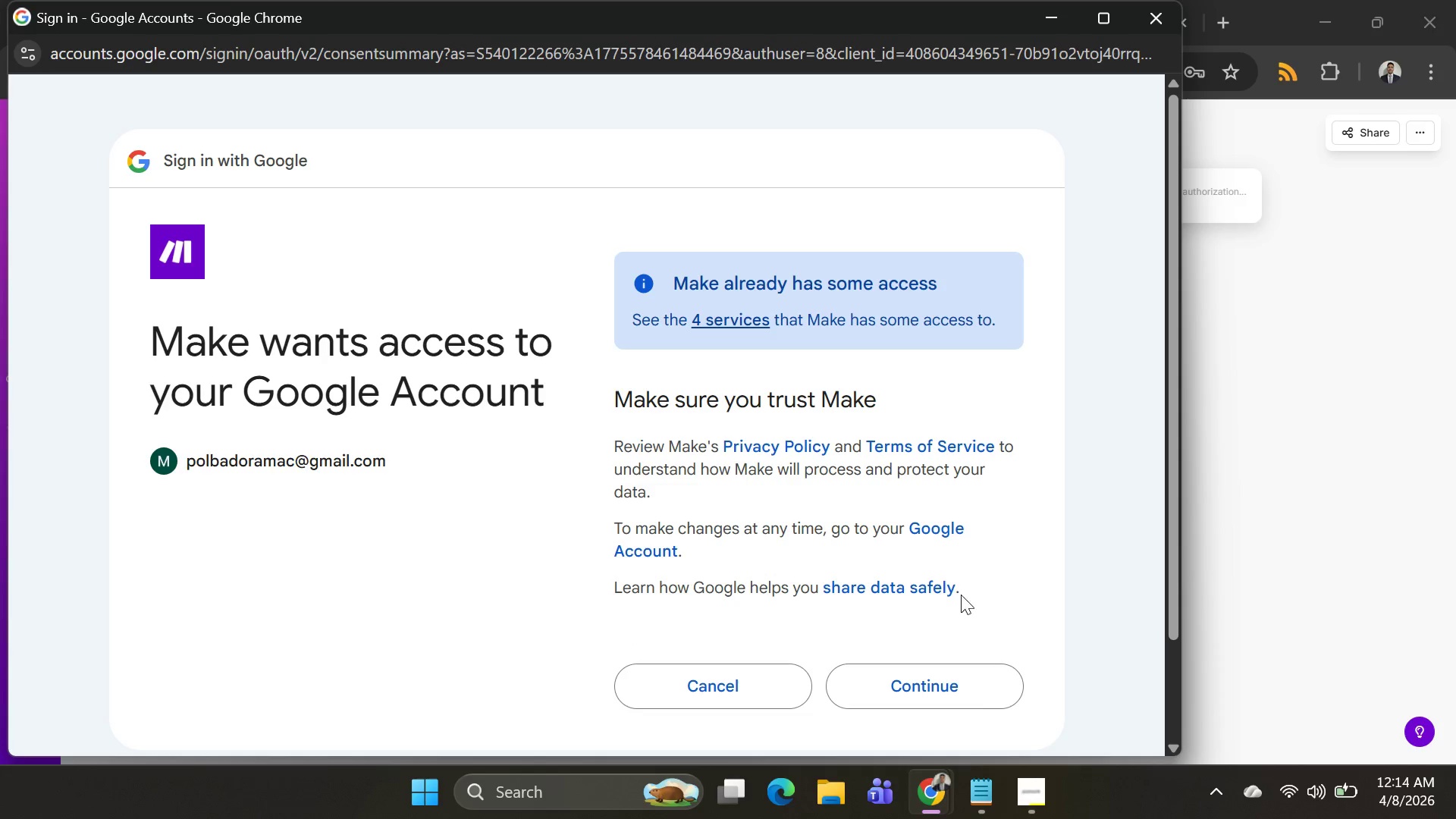 
left_click([924, 679])
 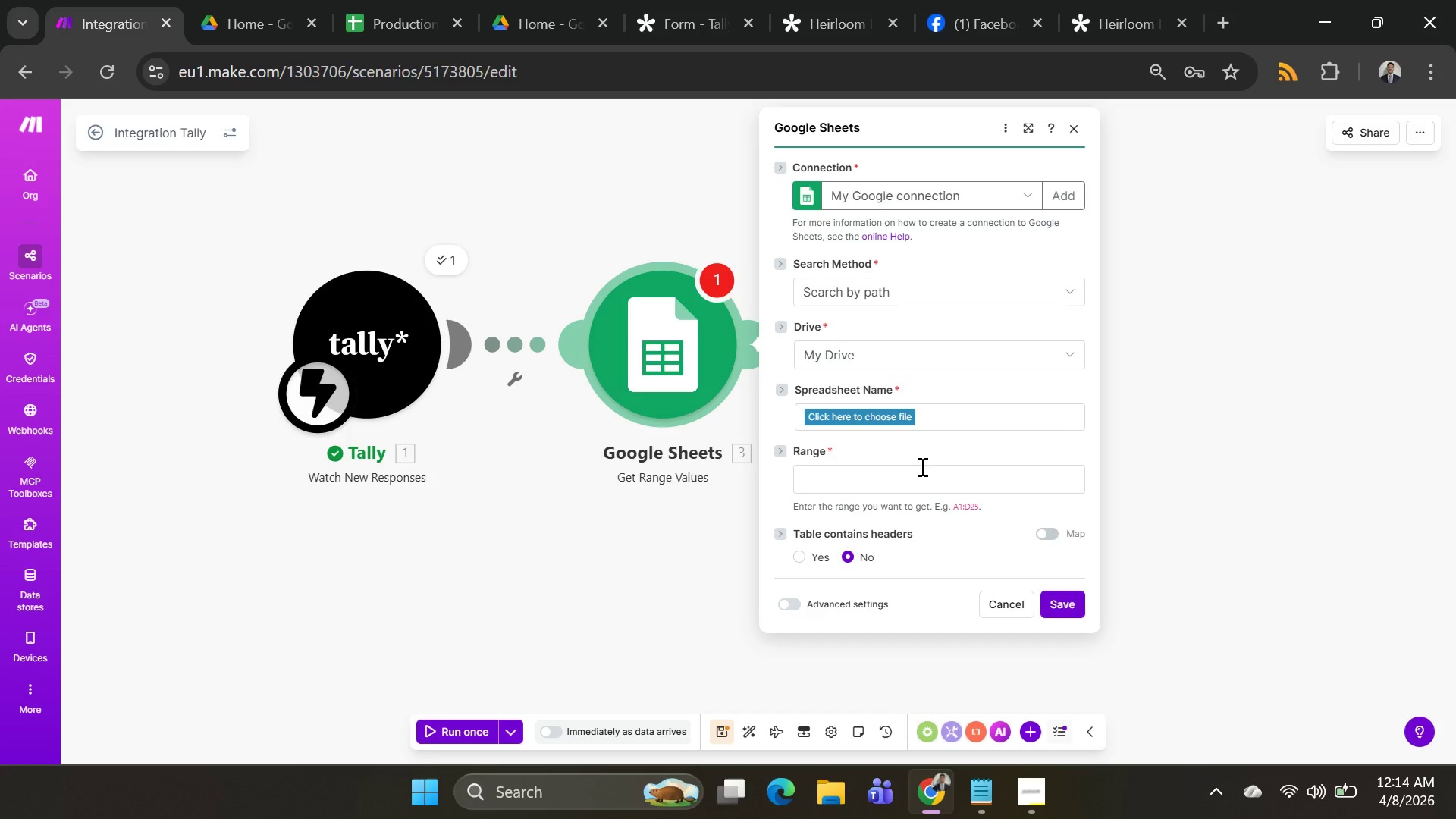 
wait(41.08)
 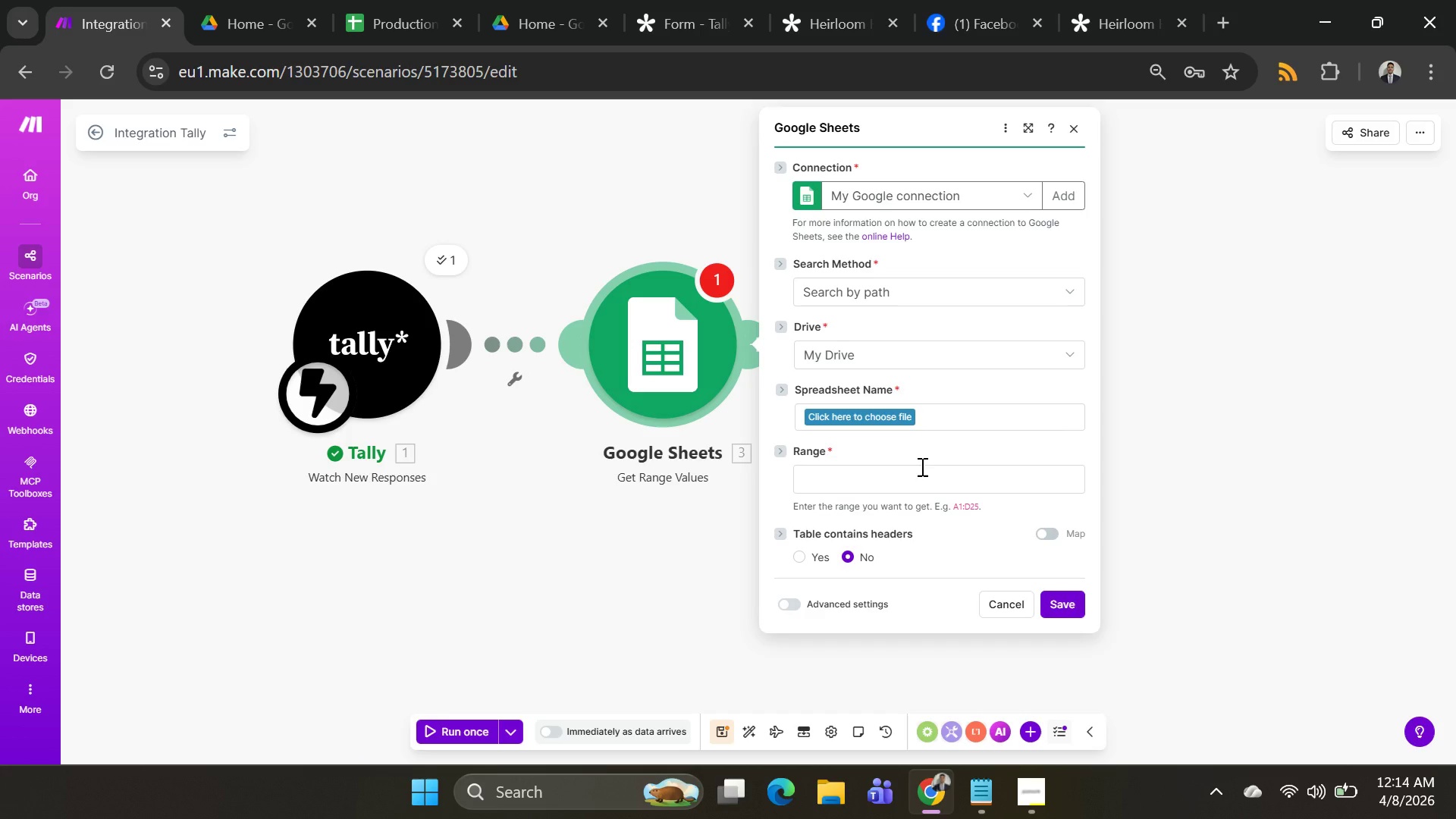 
left_click([1072, 194])
 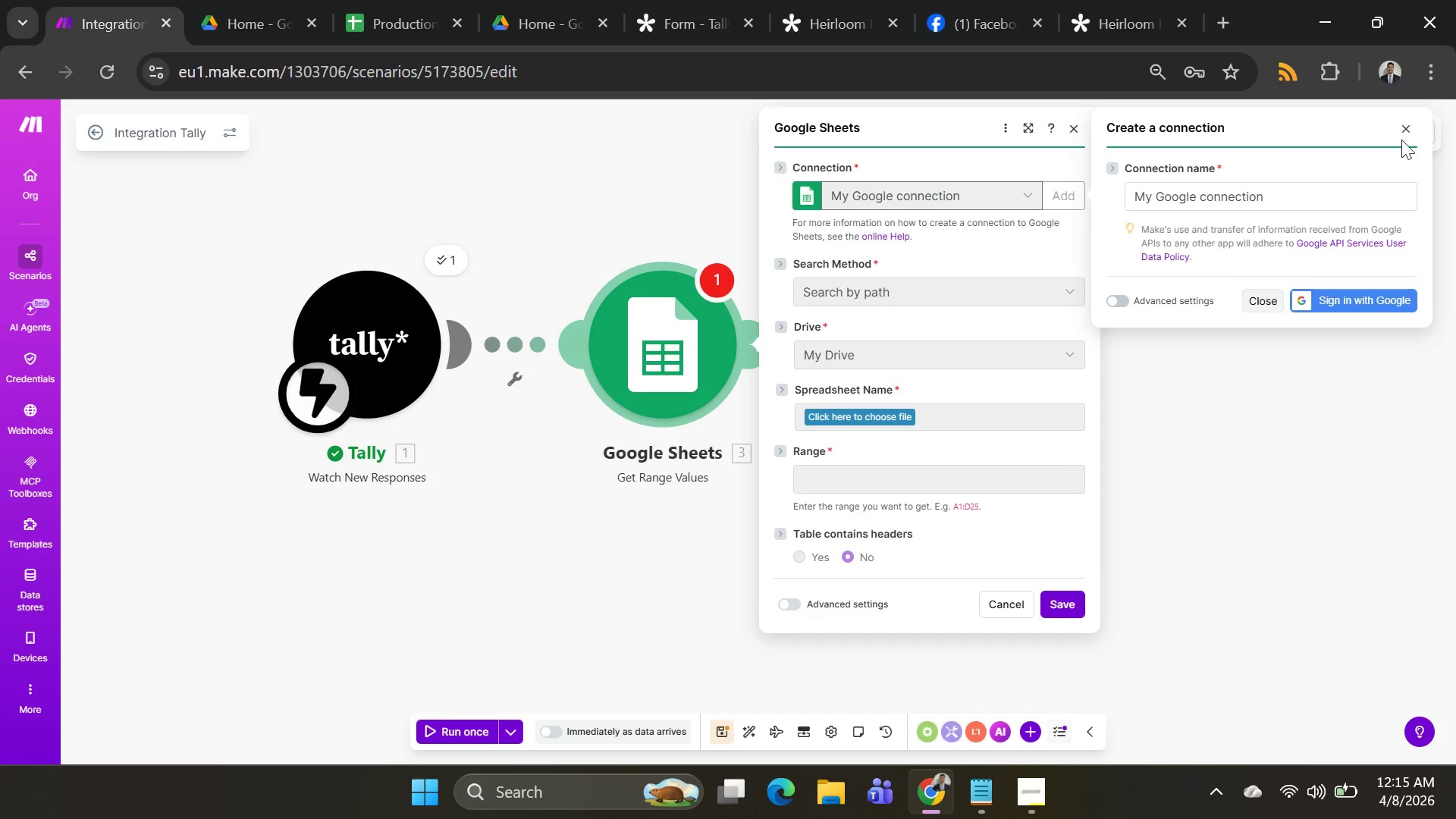 
left_click([1407, 128])
 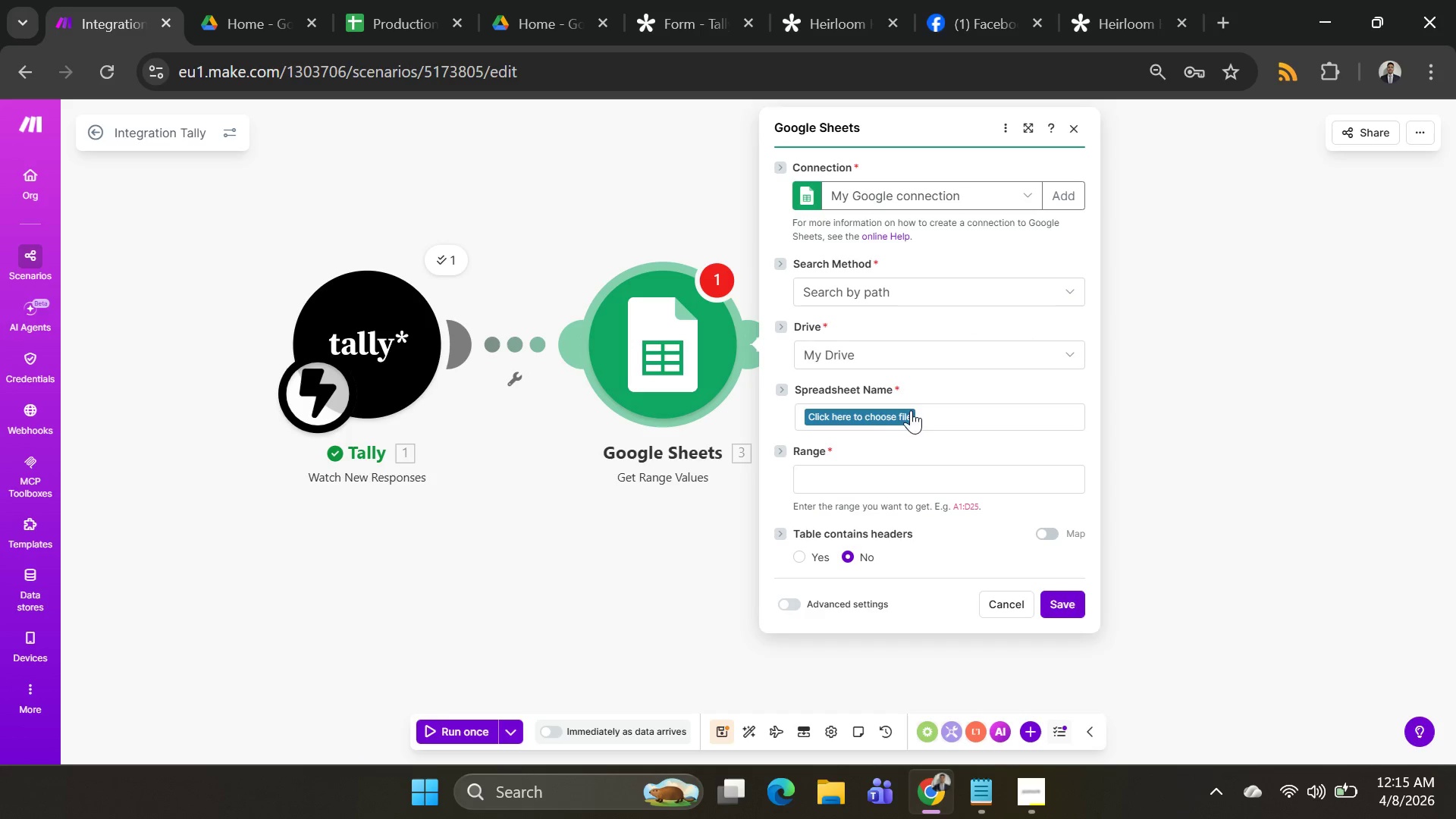 
left_click([865, 411])
 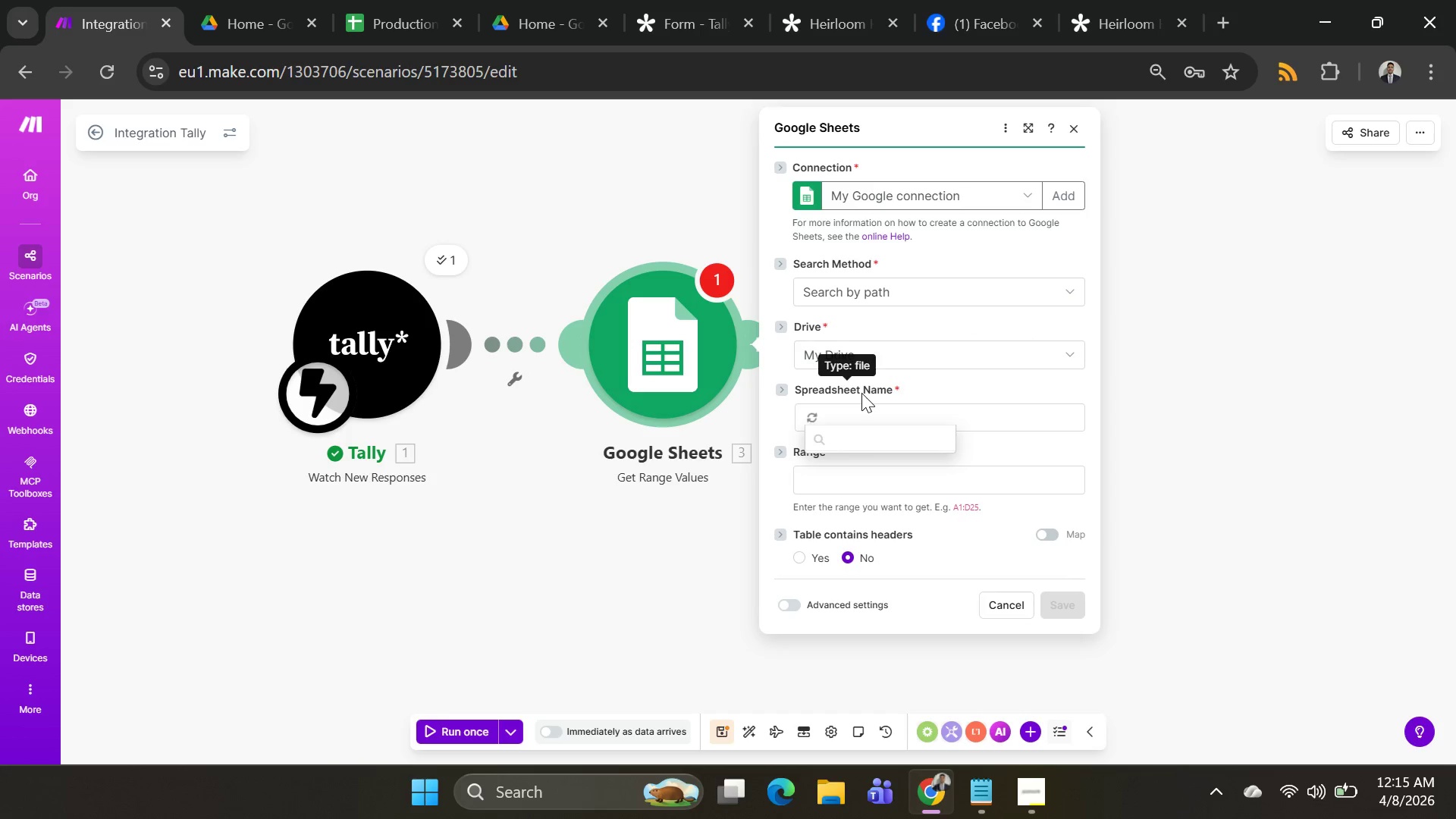 
mouse_move([890, 431])
 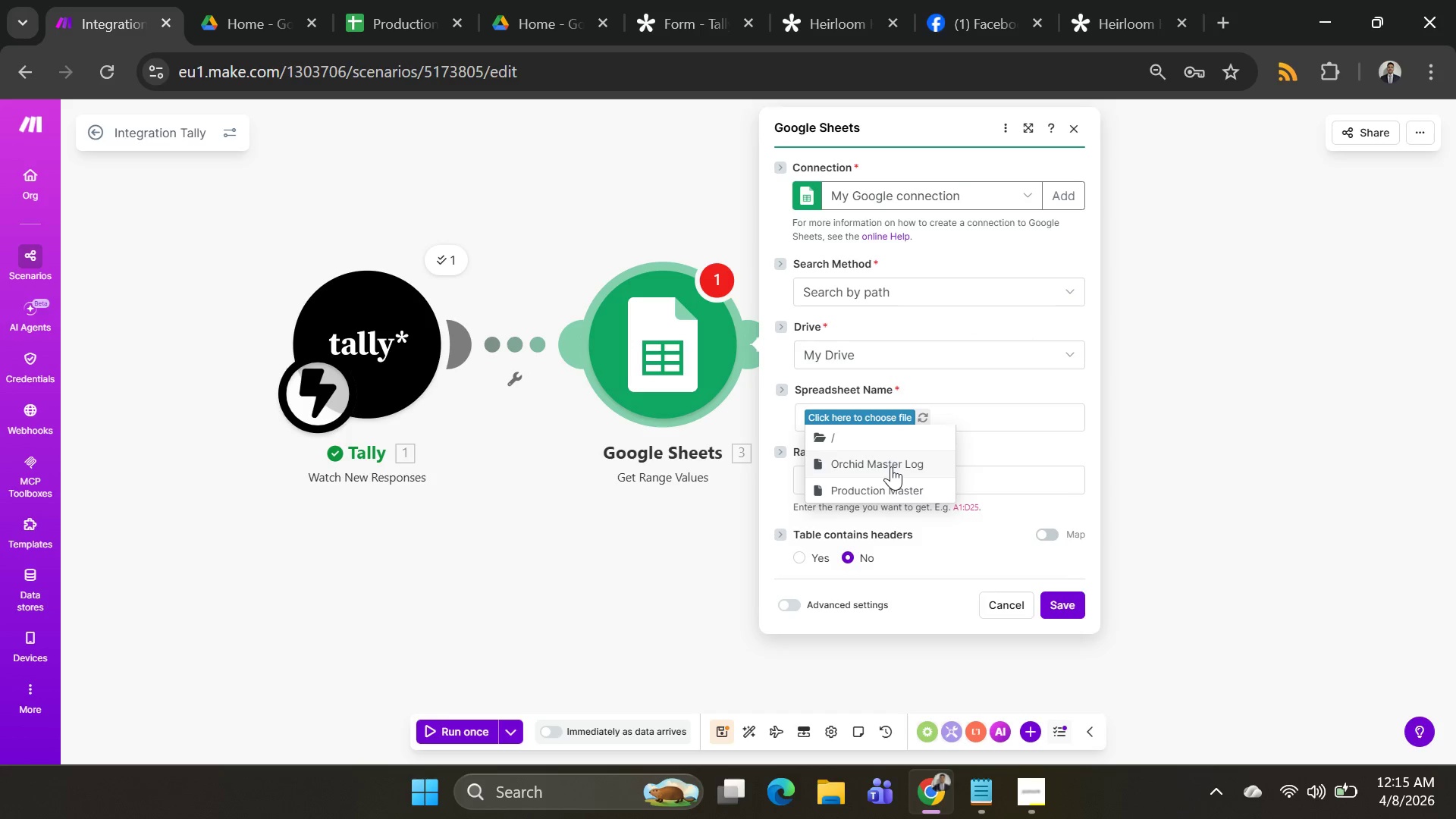 
left_click([891, 466])
 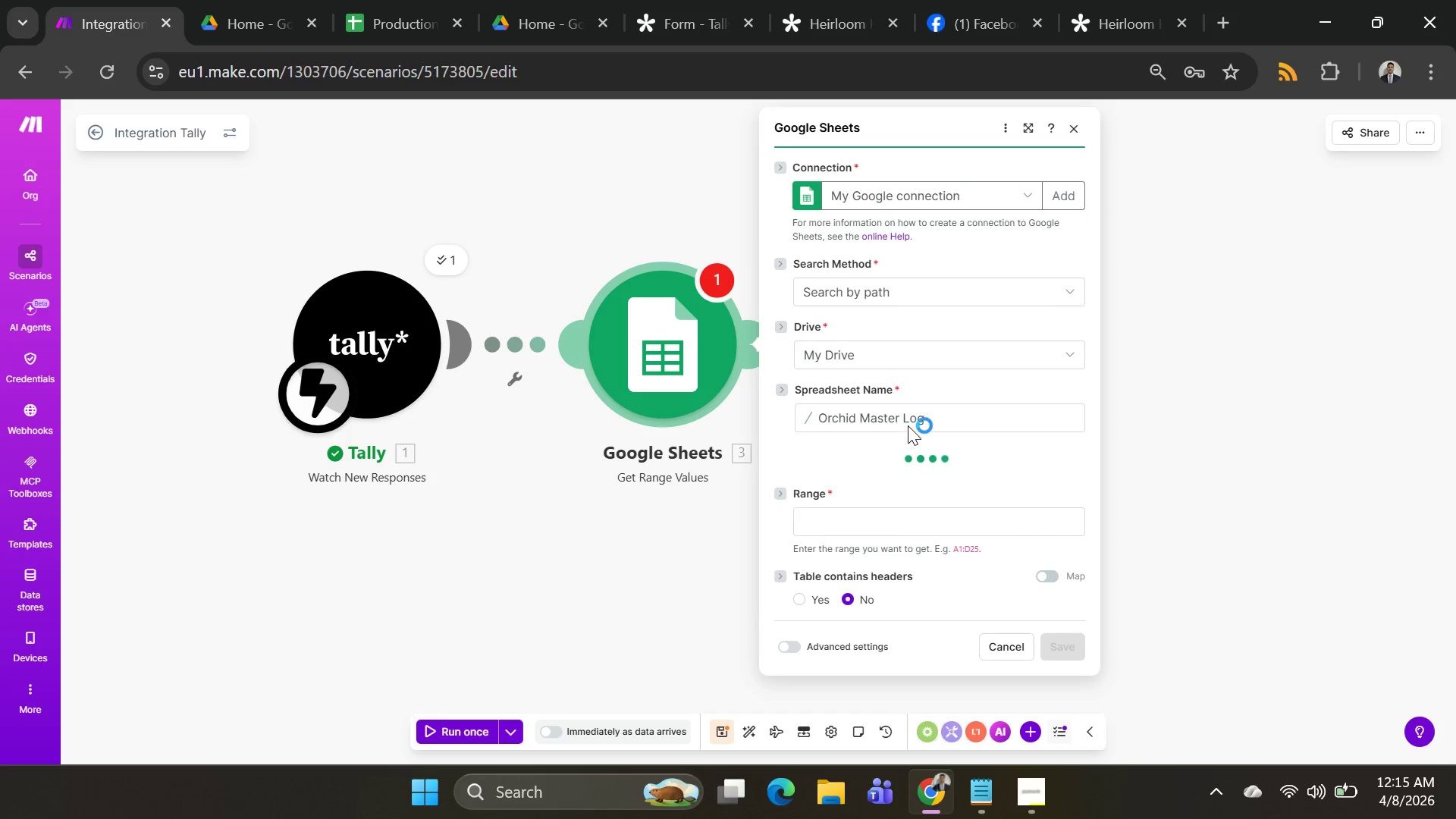 
left_click([908, 422])
 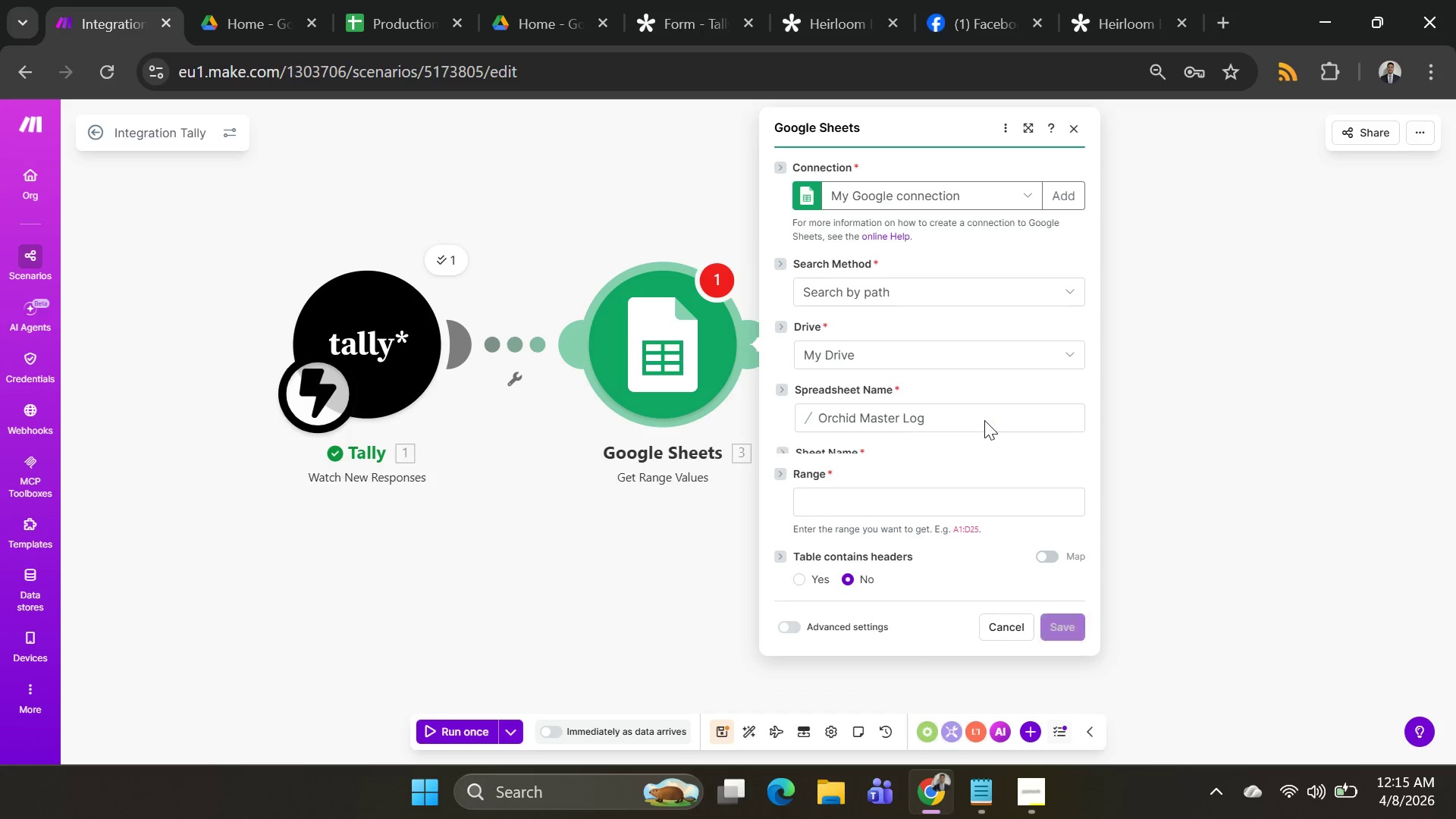 
left_click([984, 420])
 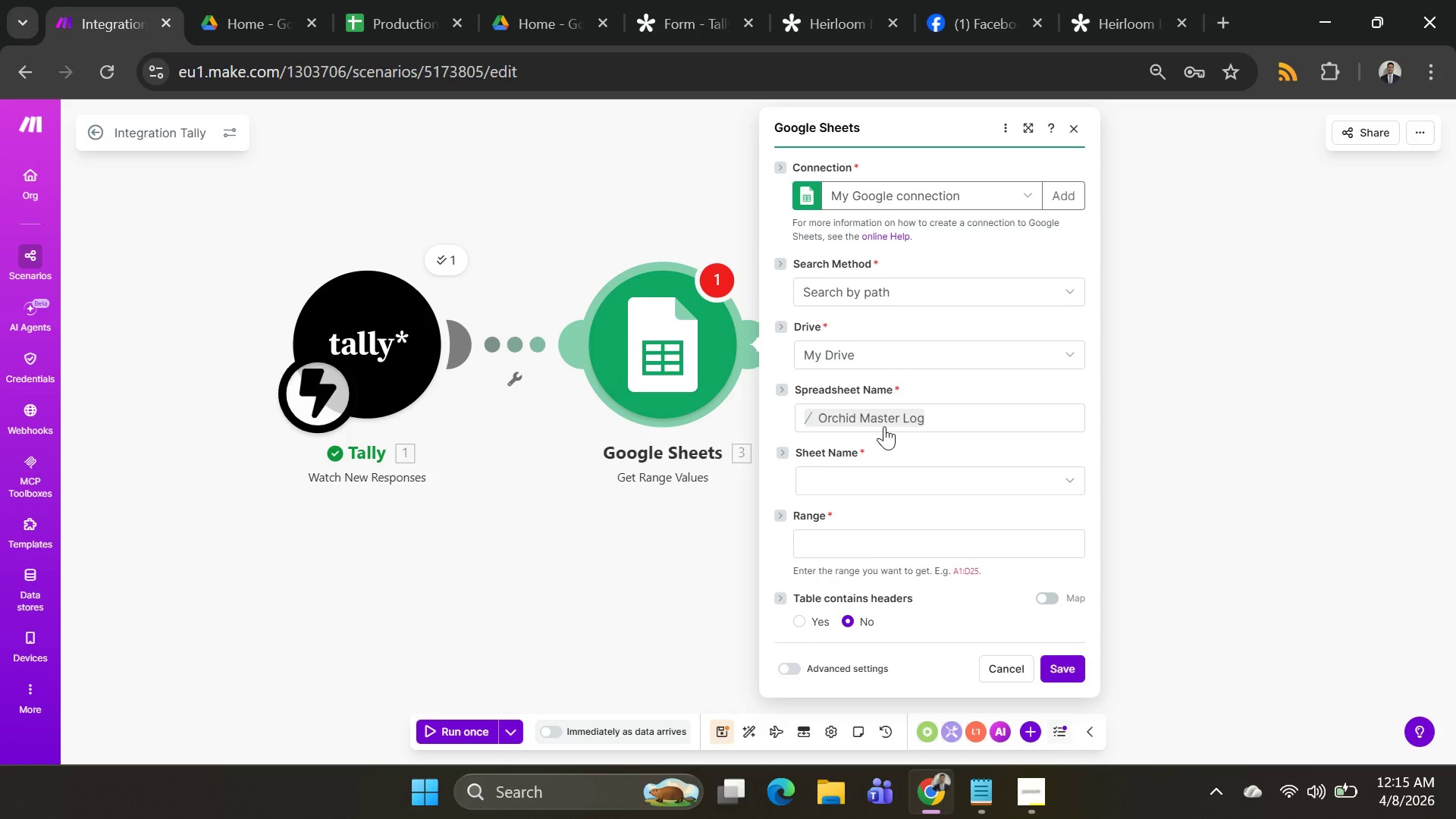 
left_click([884, 426])
 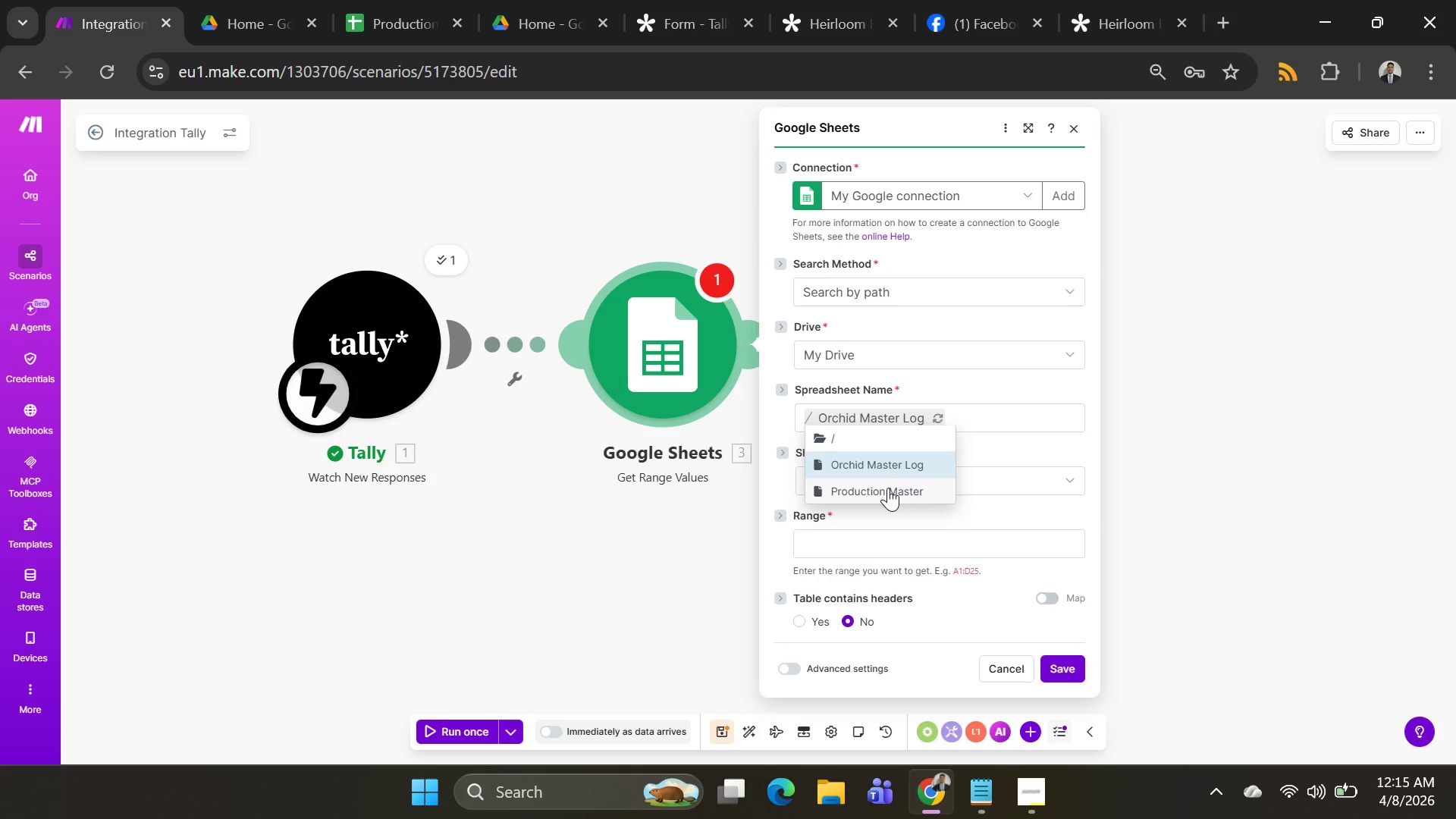 
left_click([888, 488])
 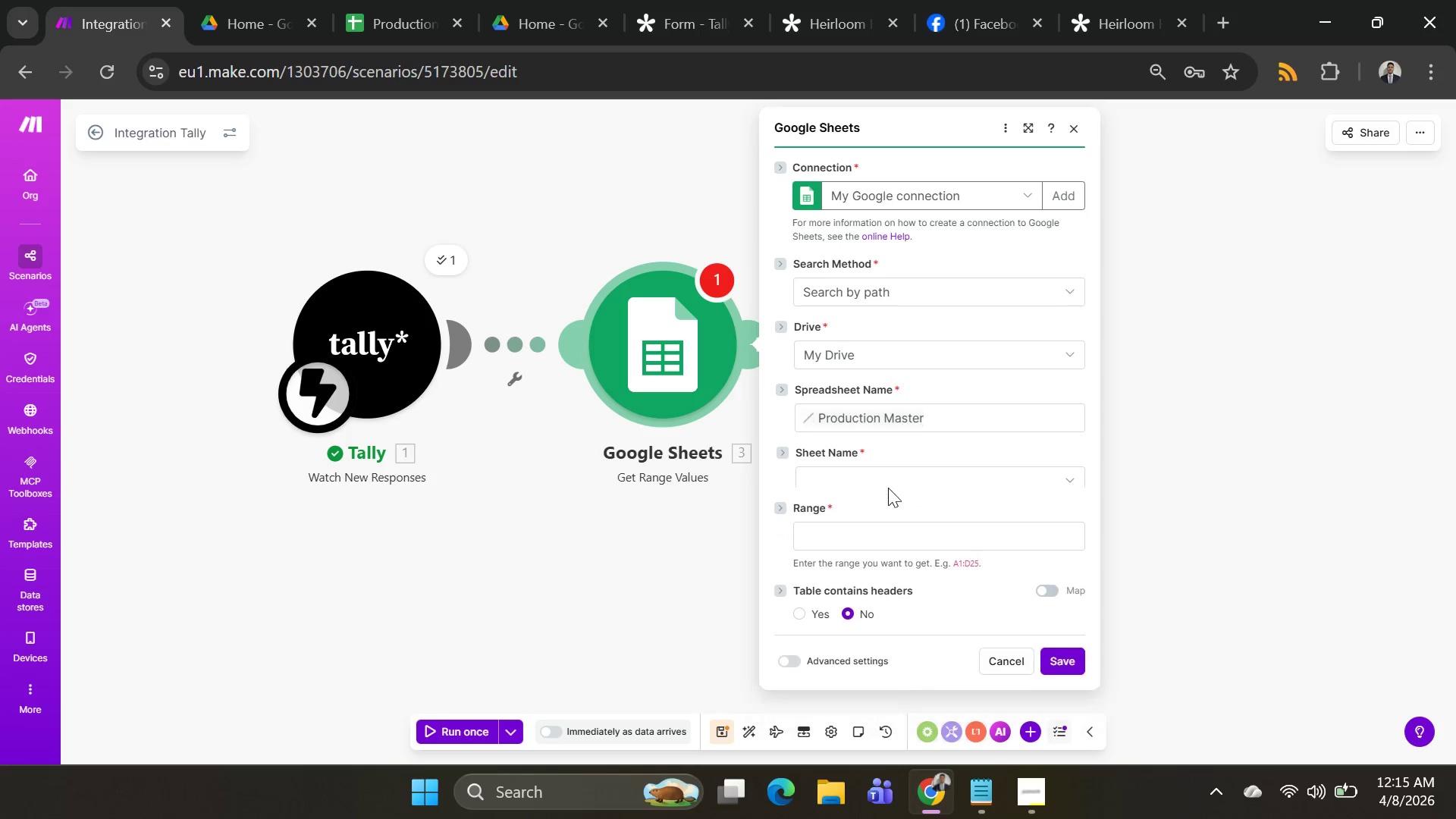 
mouse_move([888, 511])
 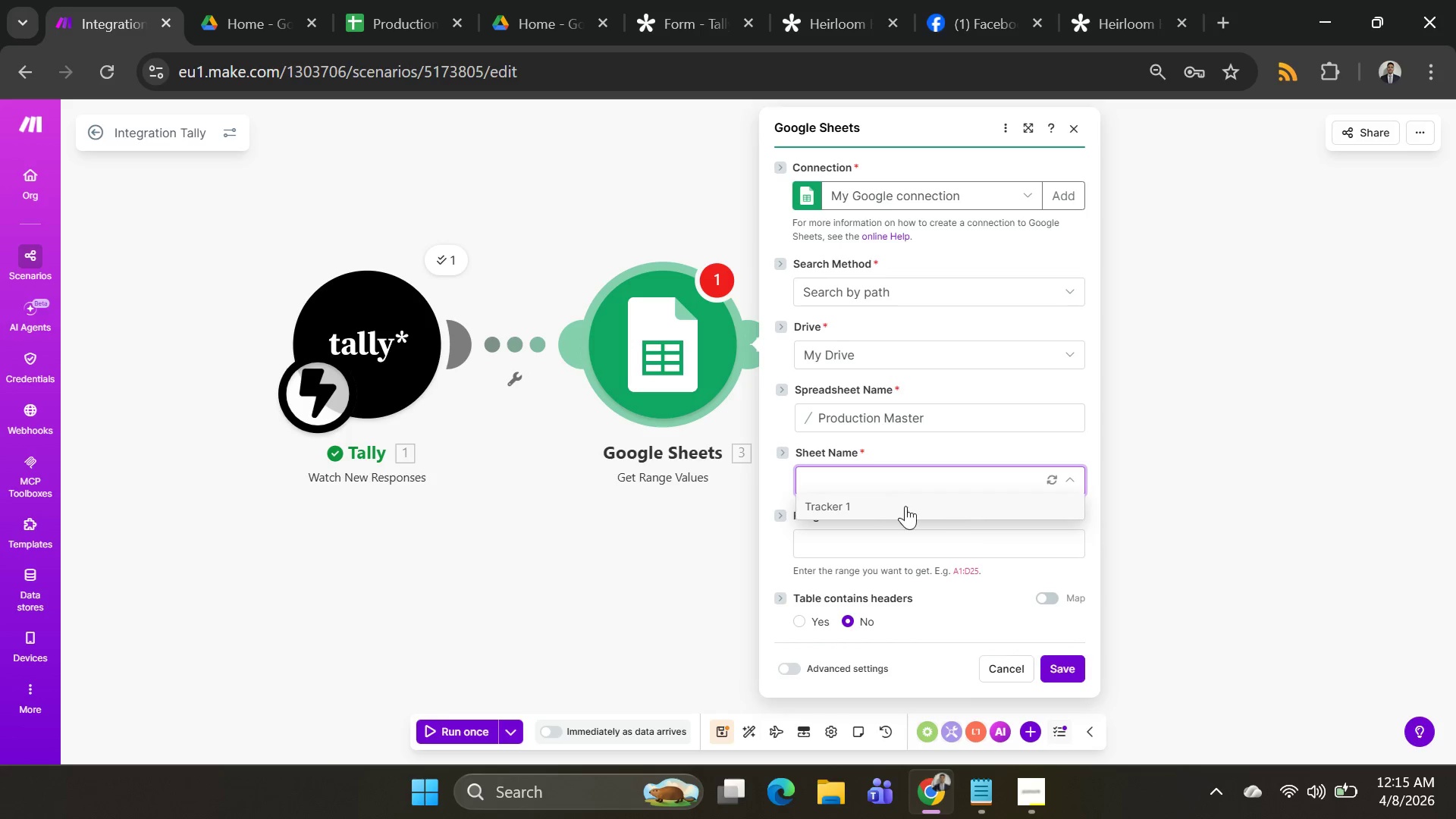 
left_click([841, 503])
 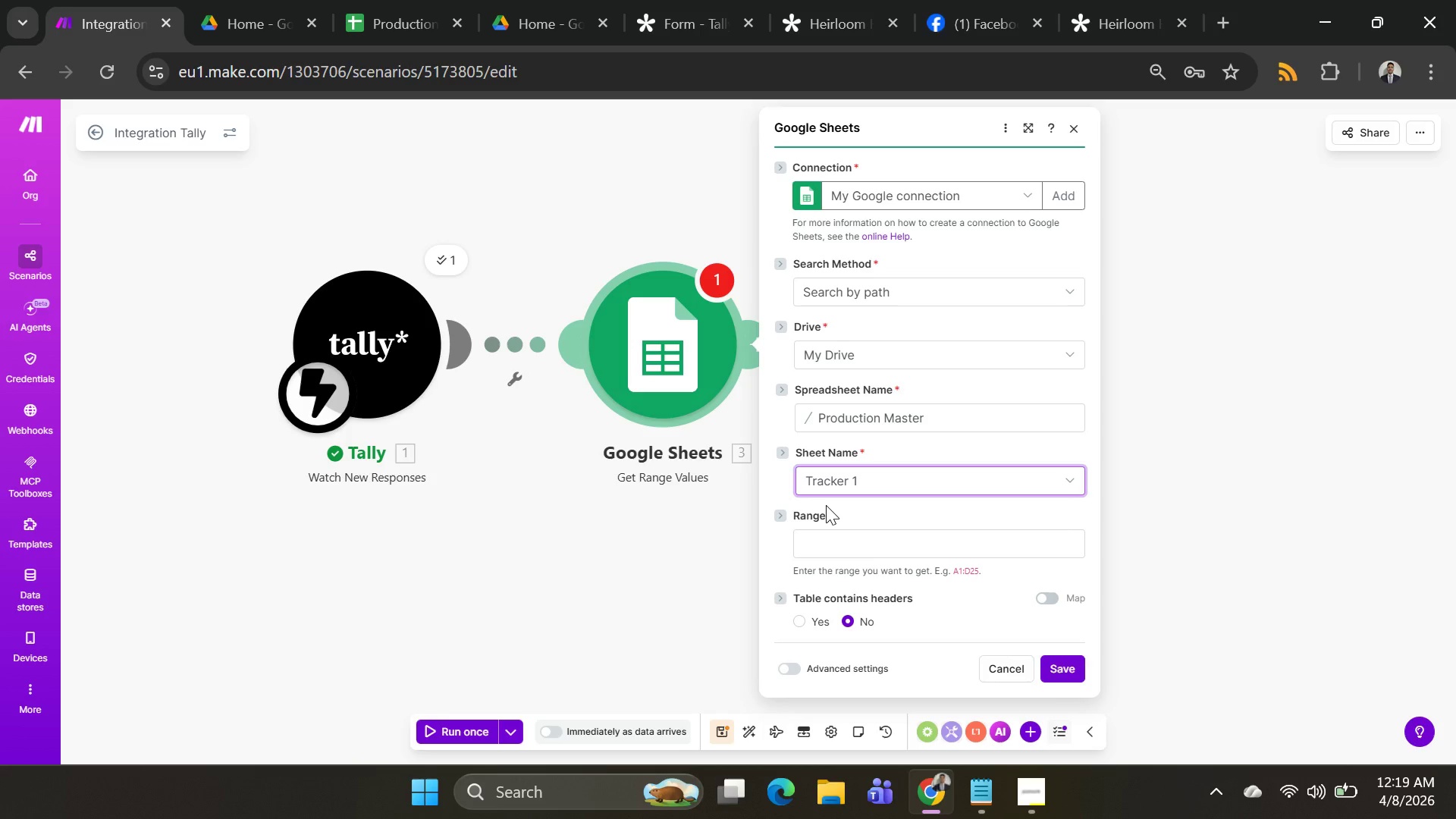 
wait(271.61)
 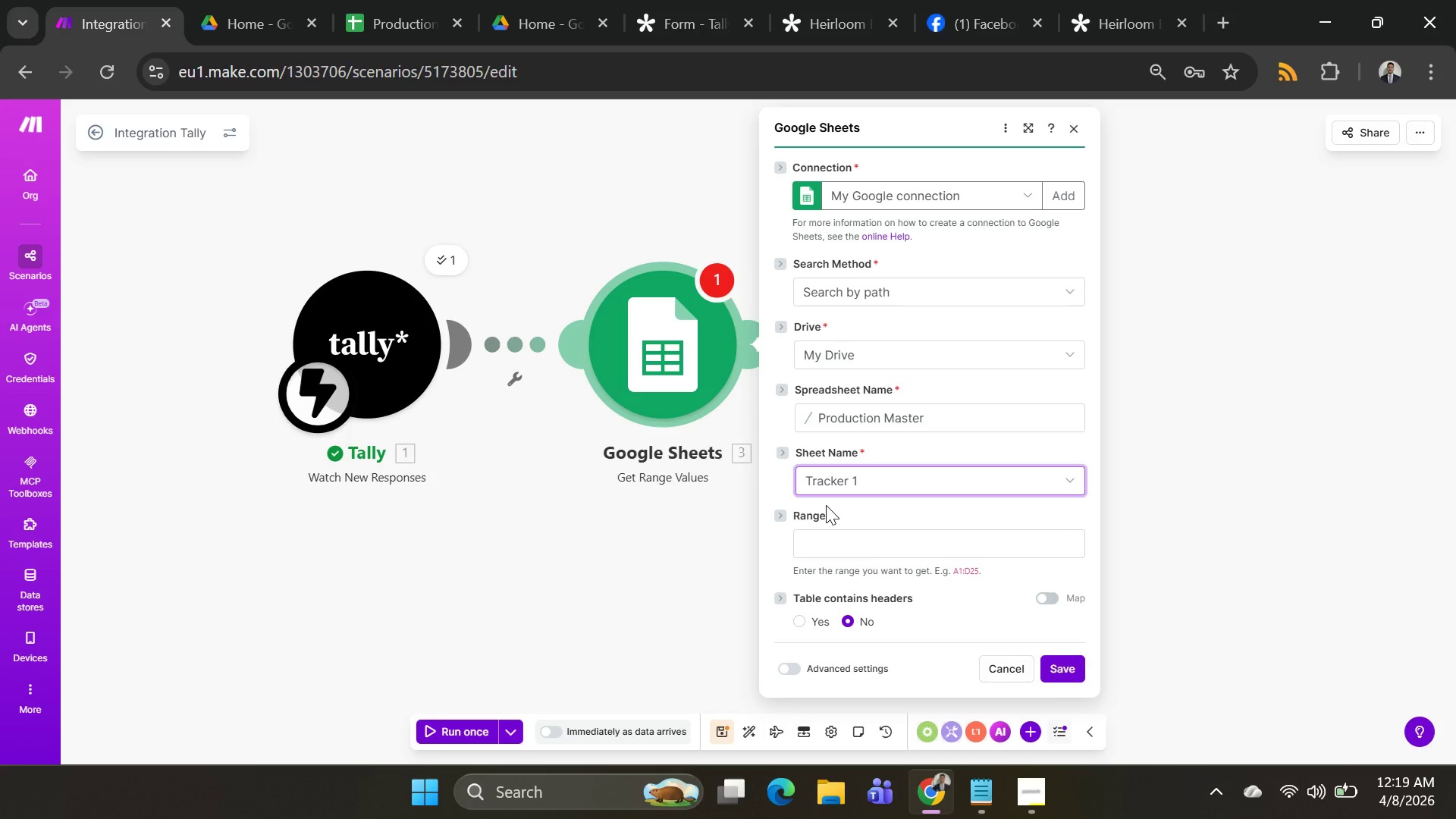 
right_click([607, 323])
 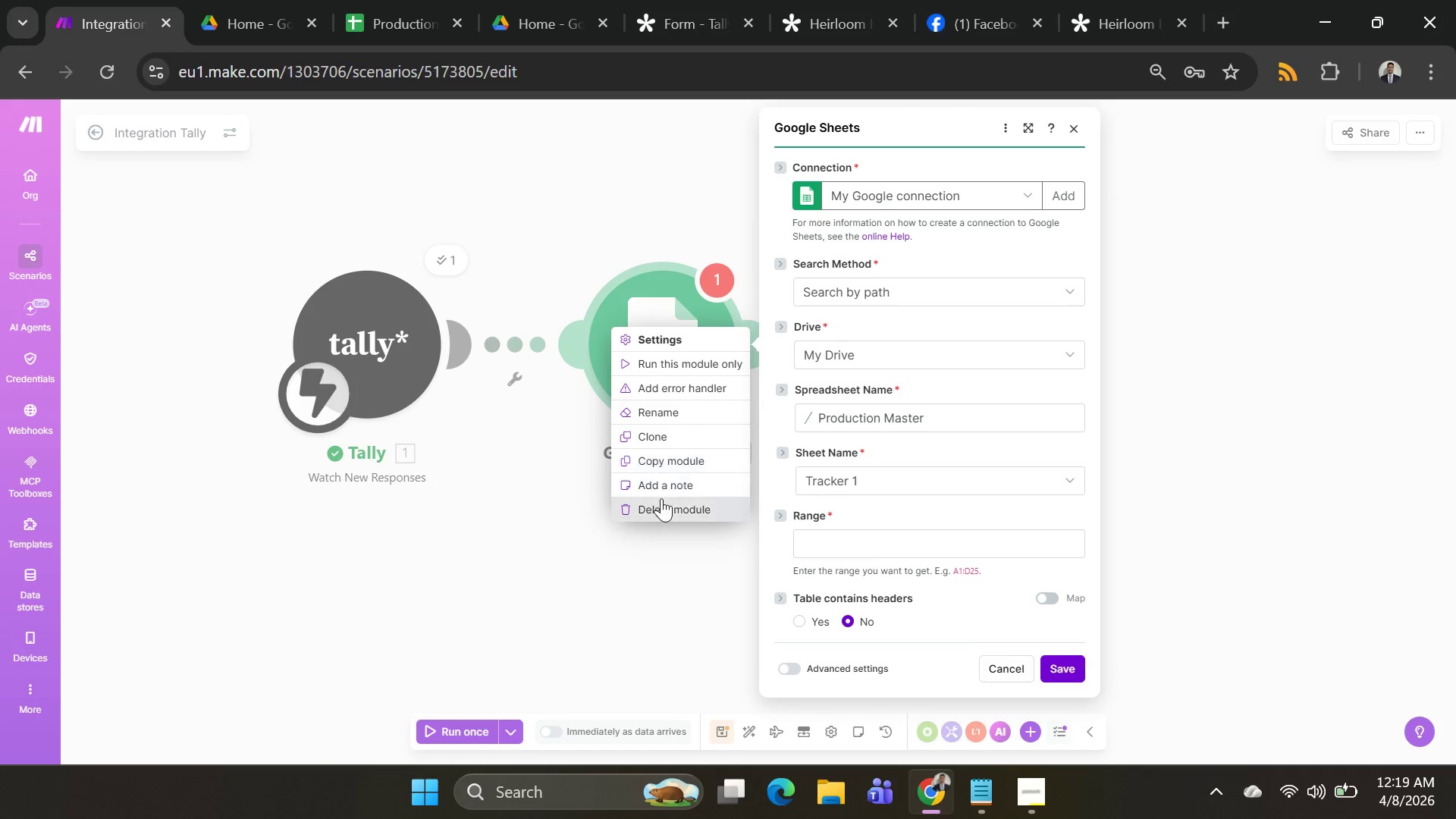 
left_click([665, 503])
 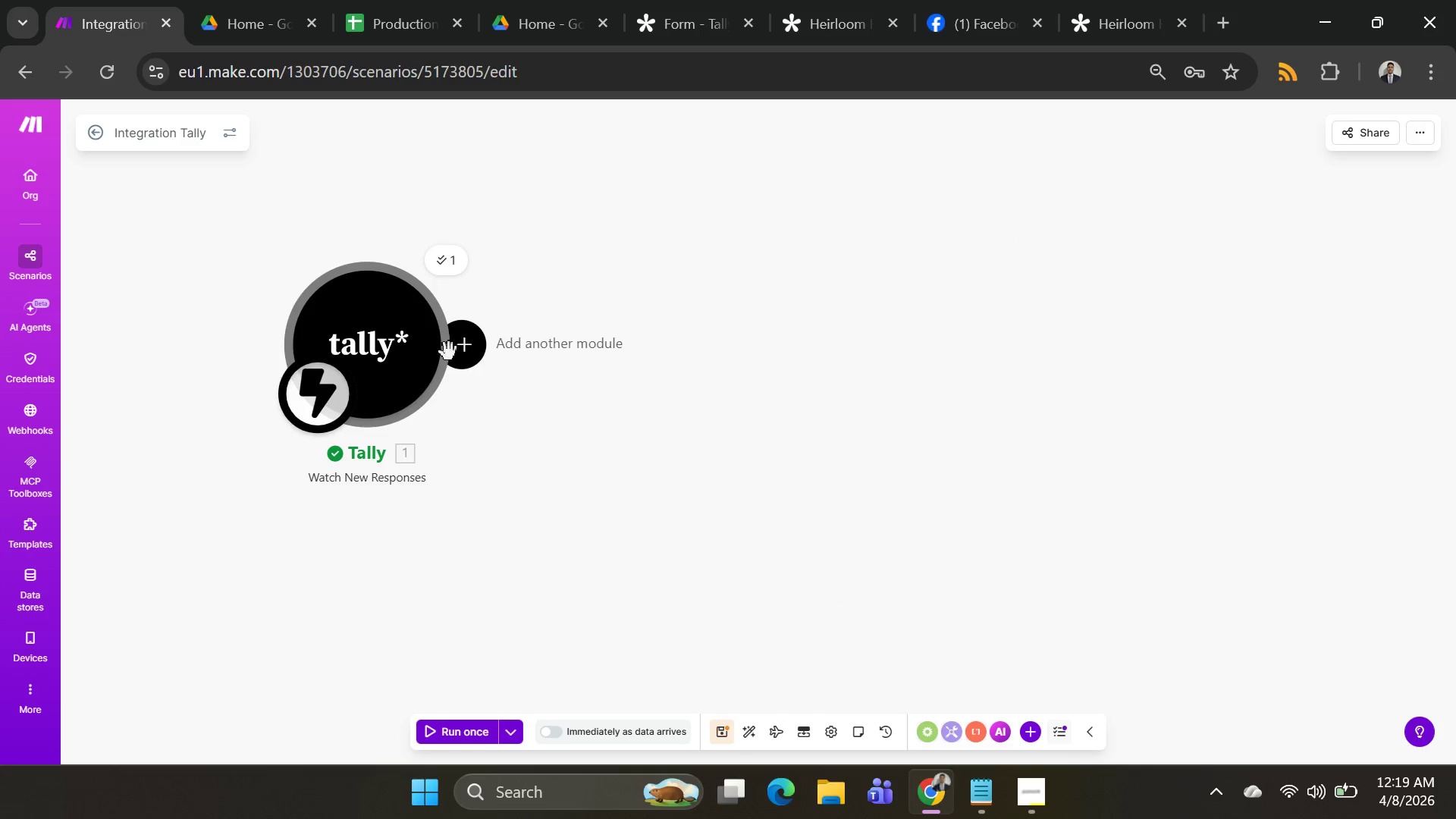 
left_click([460, 358])
 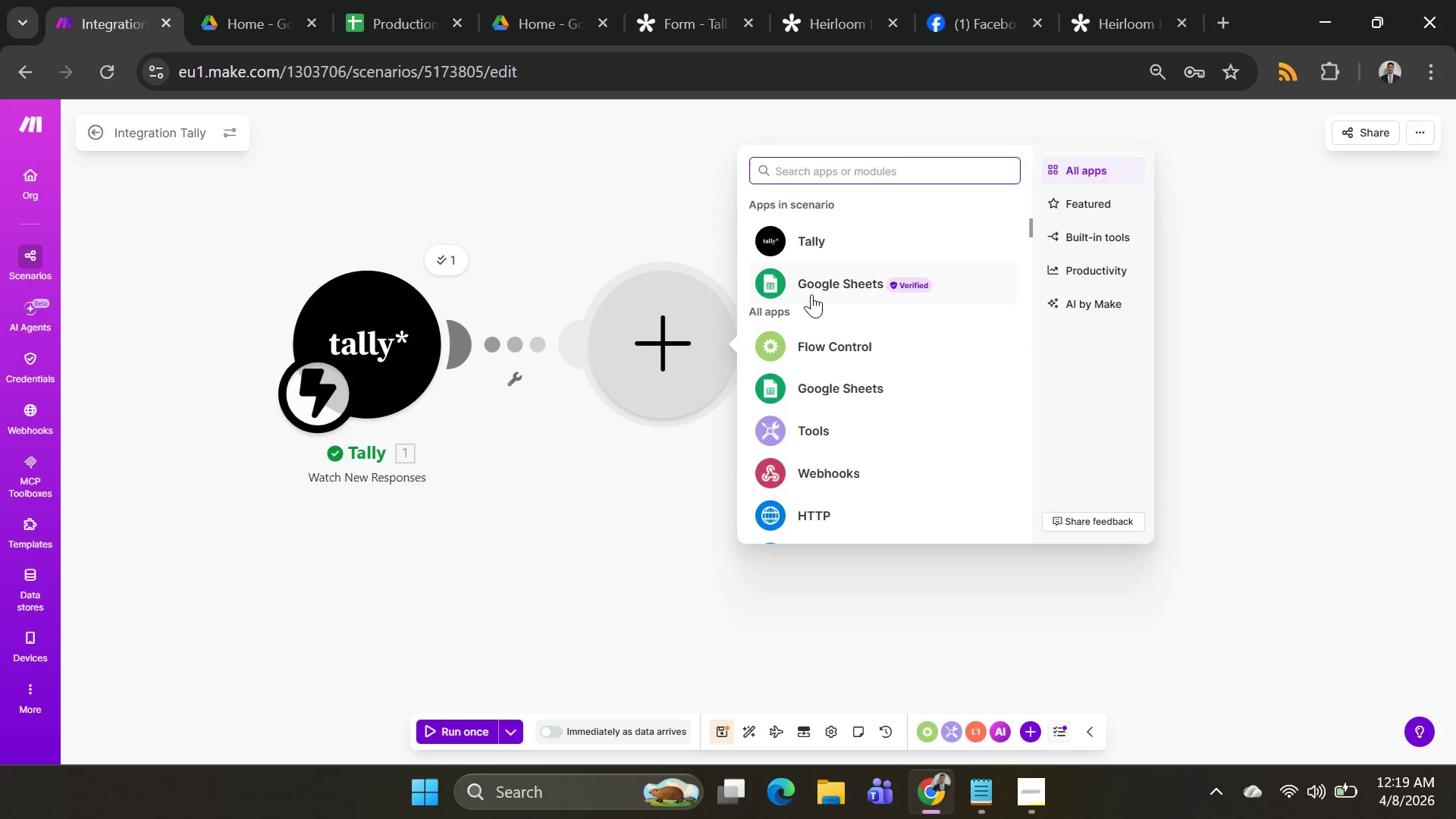 
type(sea)
 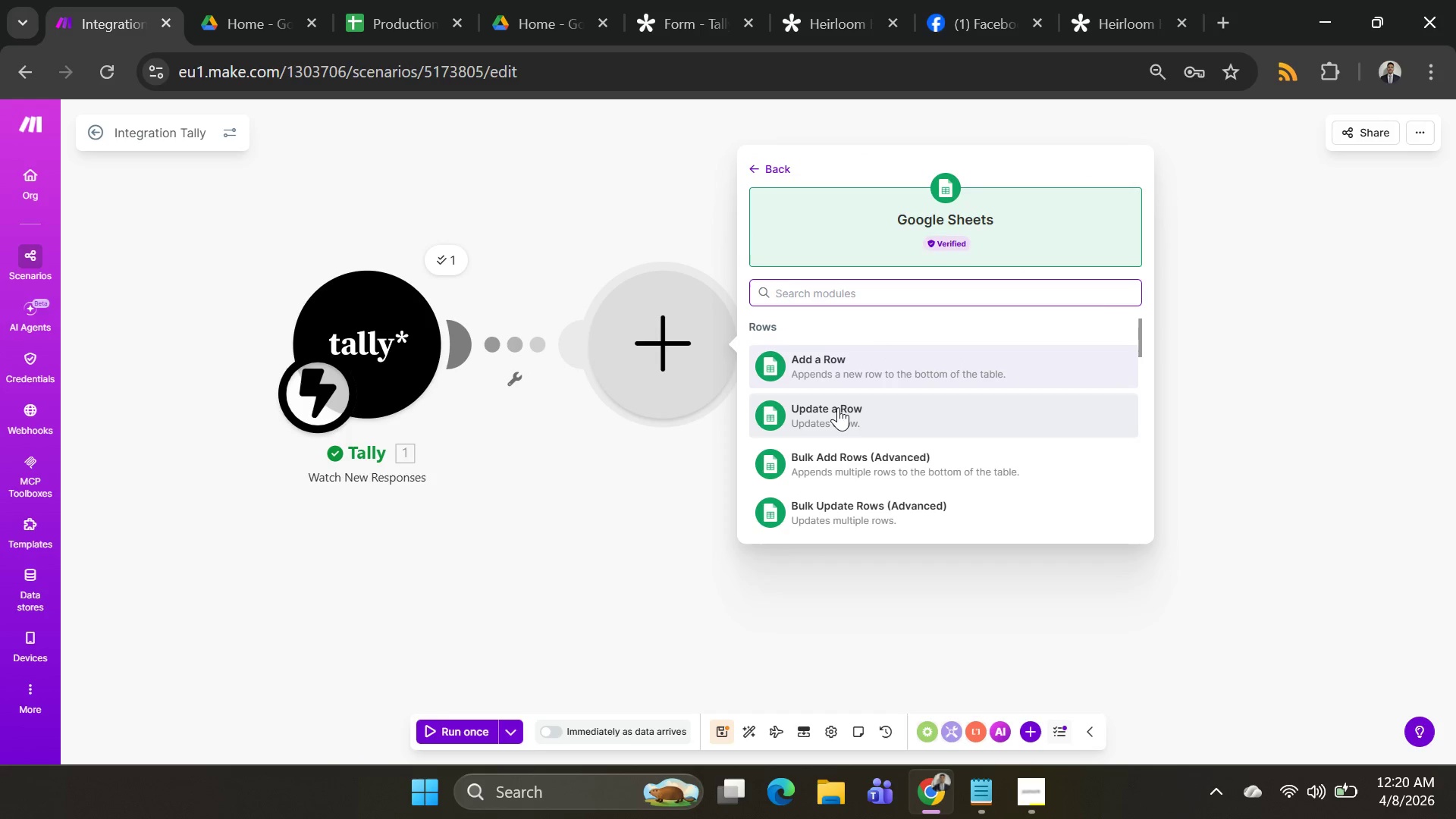 
type(sea)
 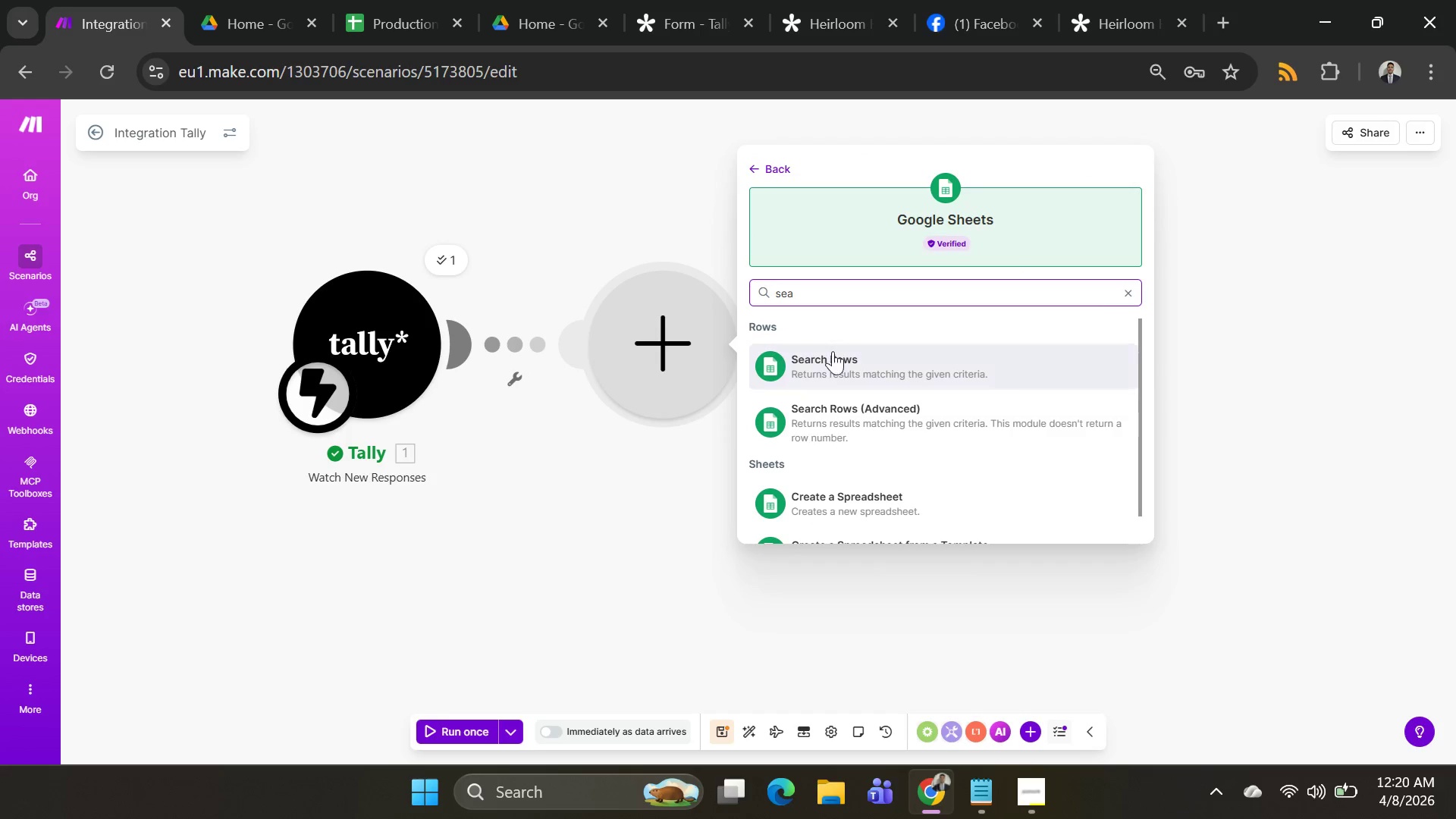 
left_click([833, 351])
 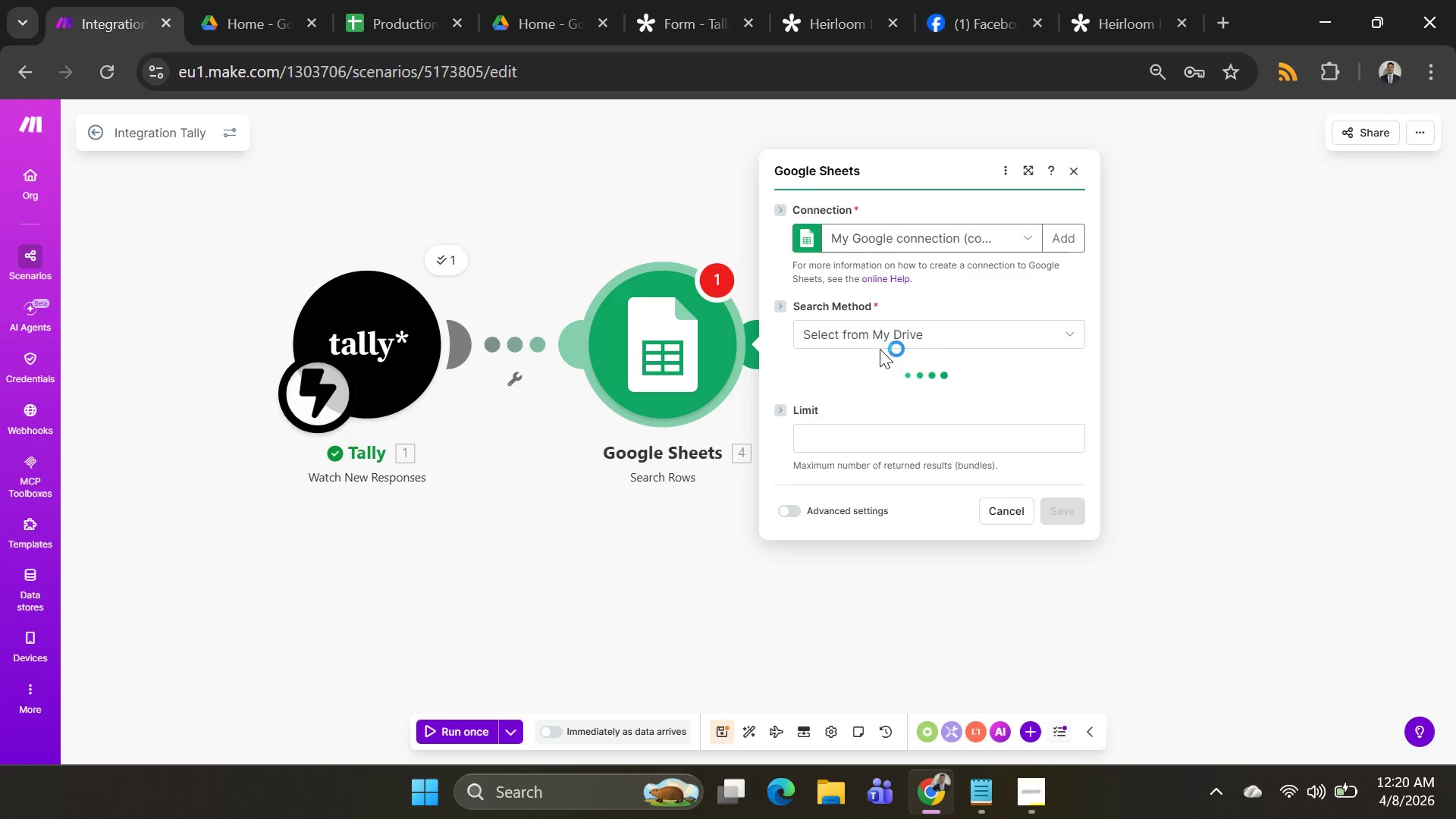 
mouse_move([967, 360])
 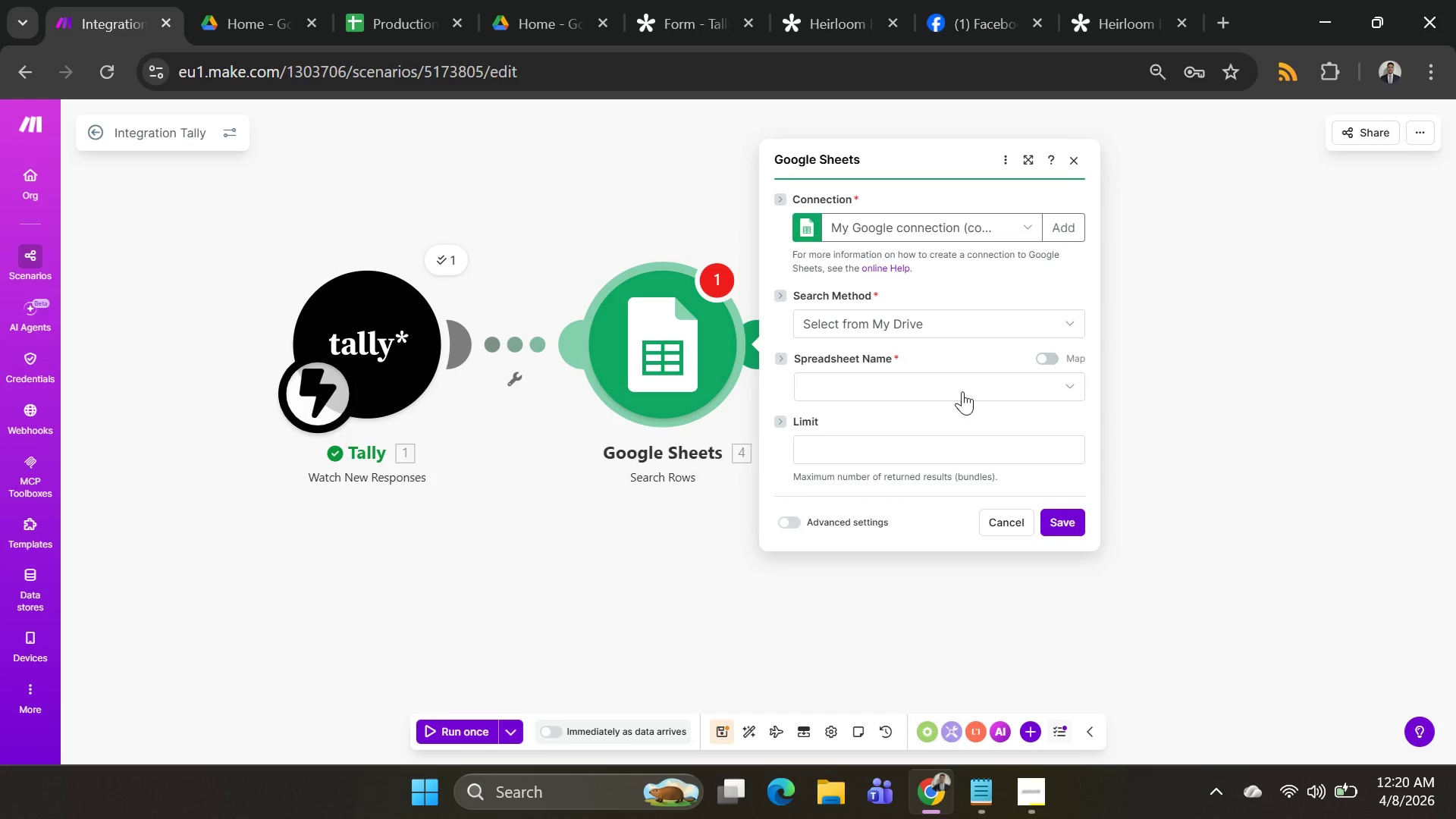 
left_click([962, 391])
 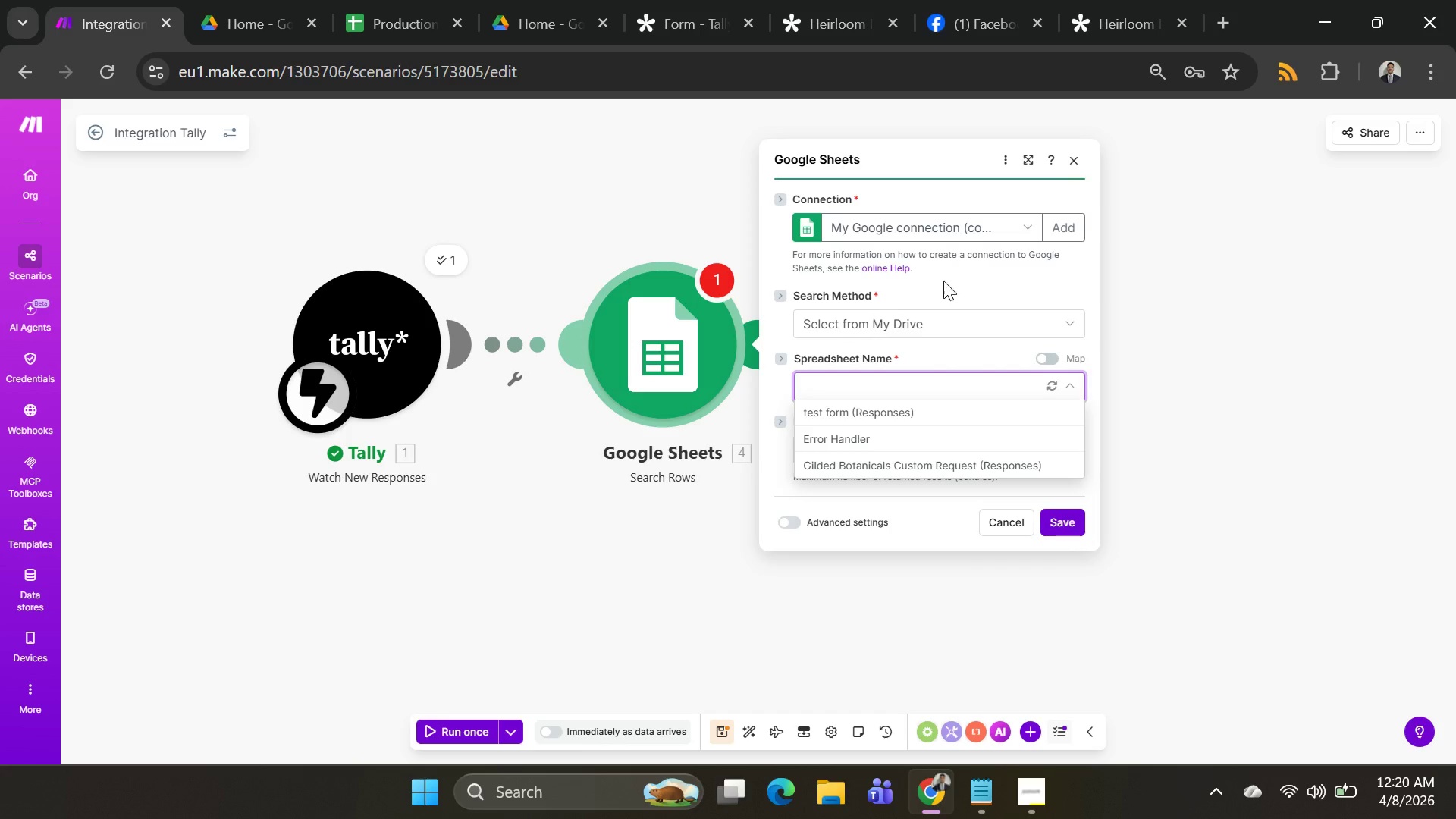 
left_click([1057, 224])
 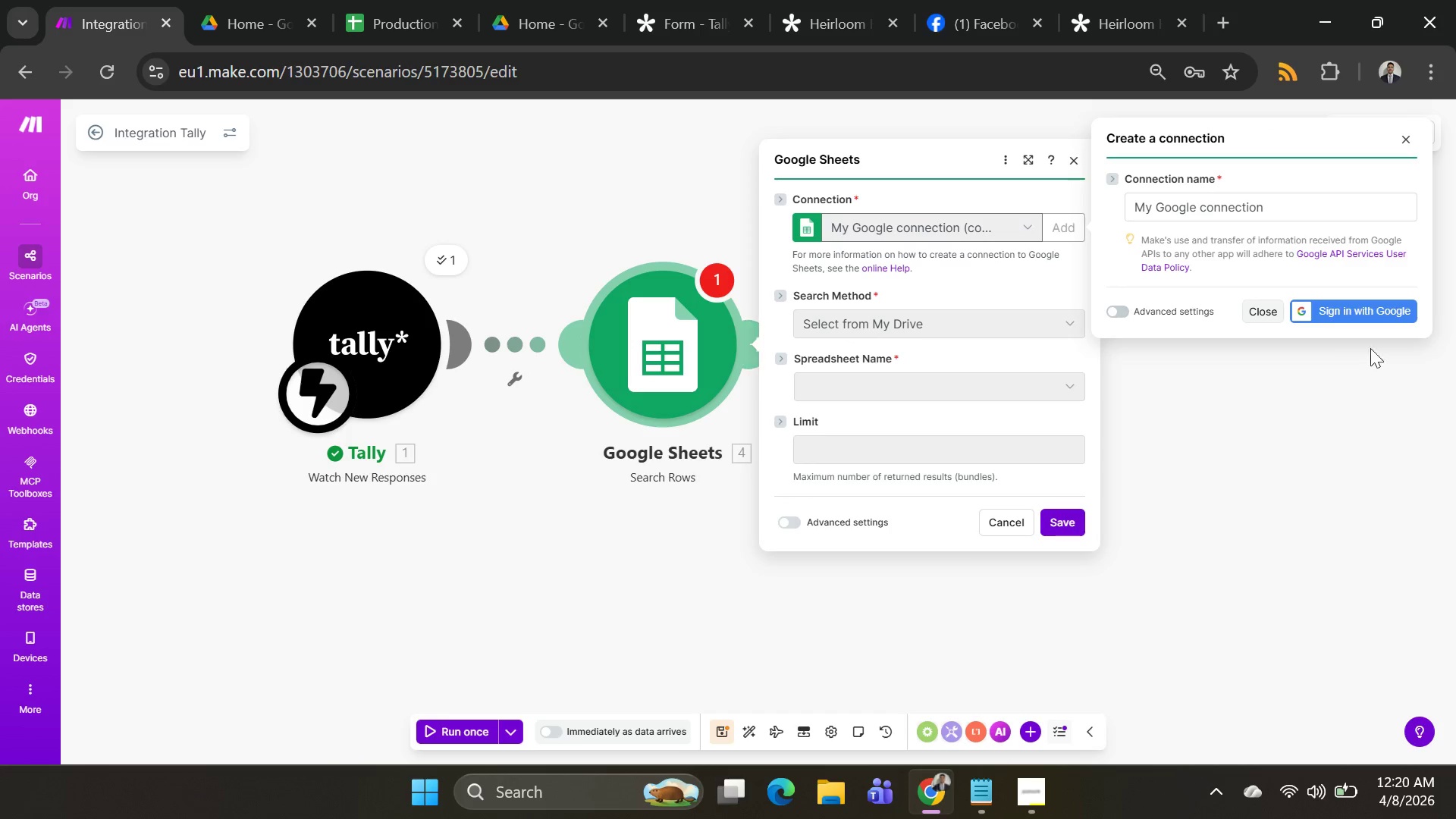 
left_click([1367, 309])
 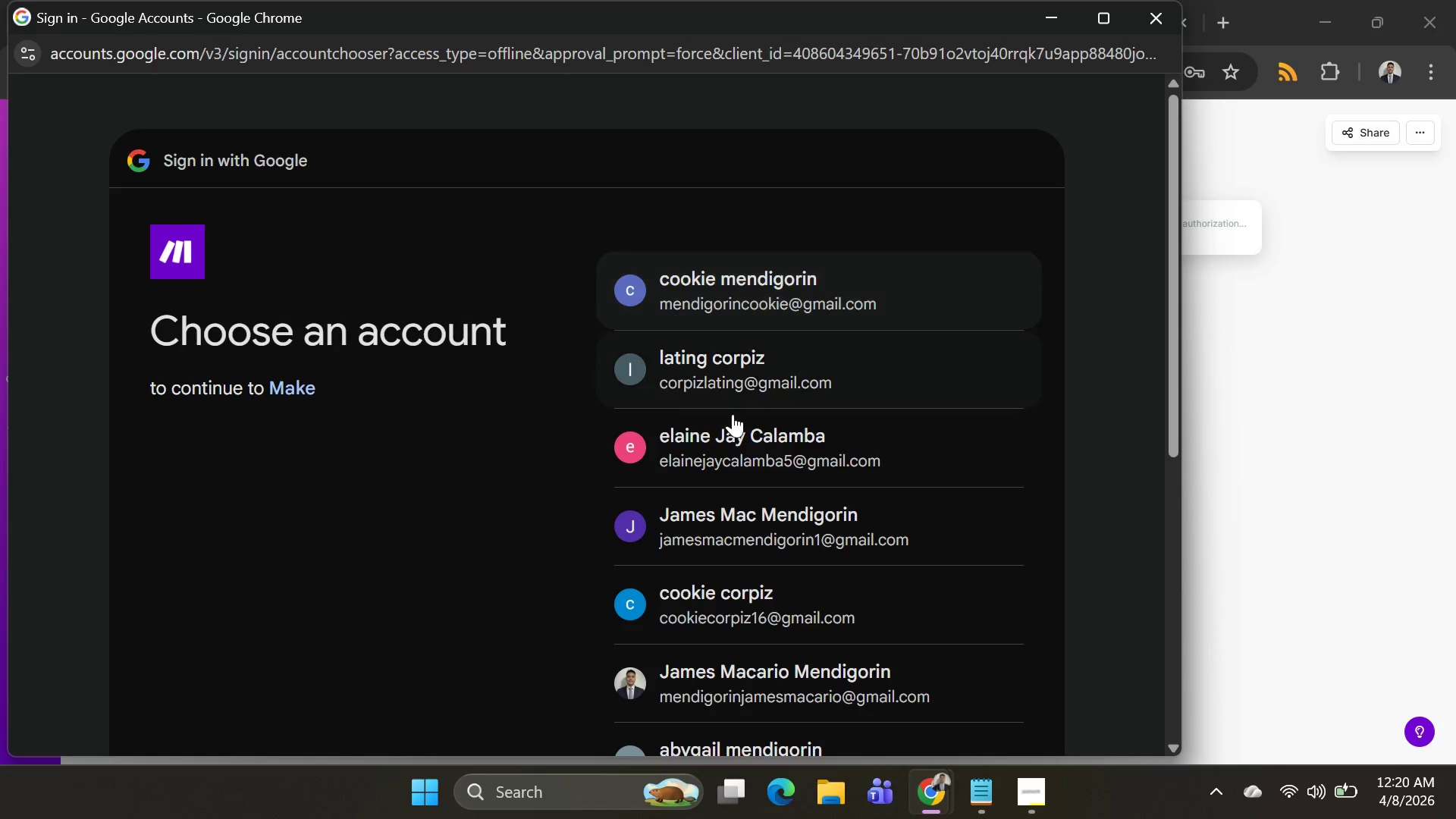 
wait(5.52)
 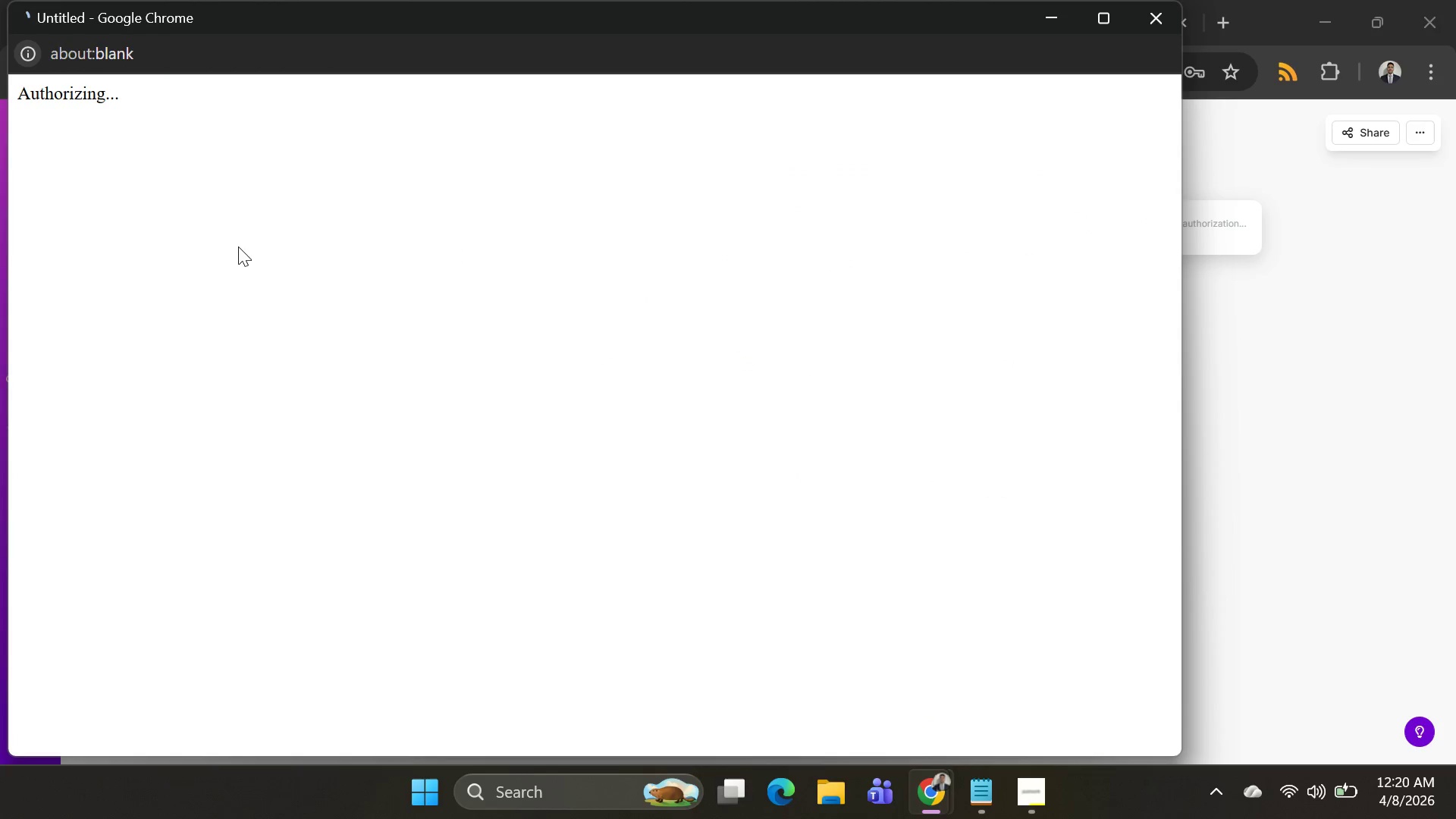 
scroll: coordinate [764, 442], scroll_direction: down, amount: 3.0
 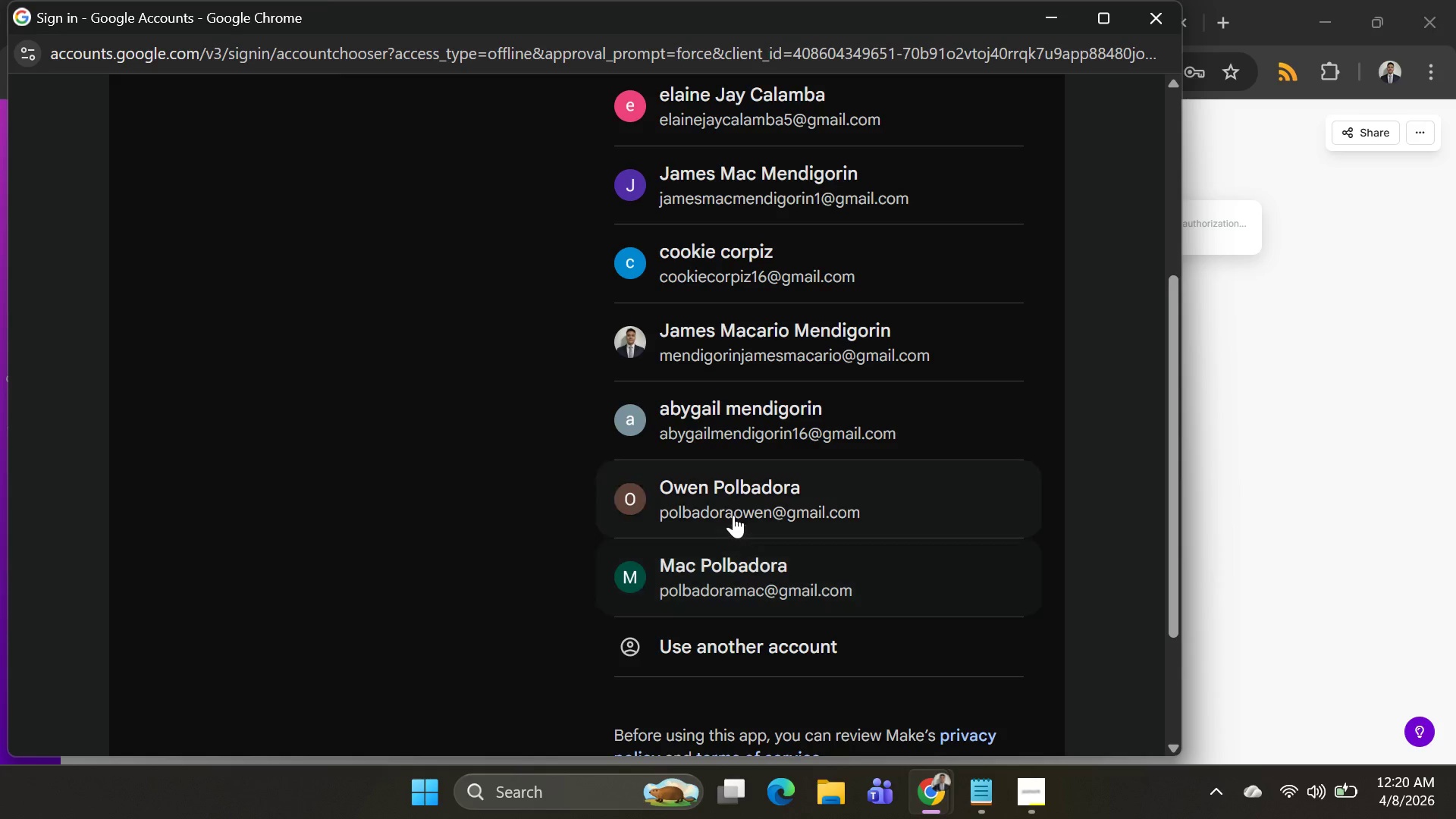 
left_click([733, 506])
 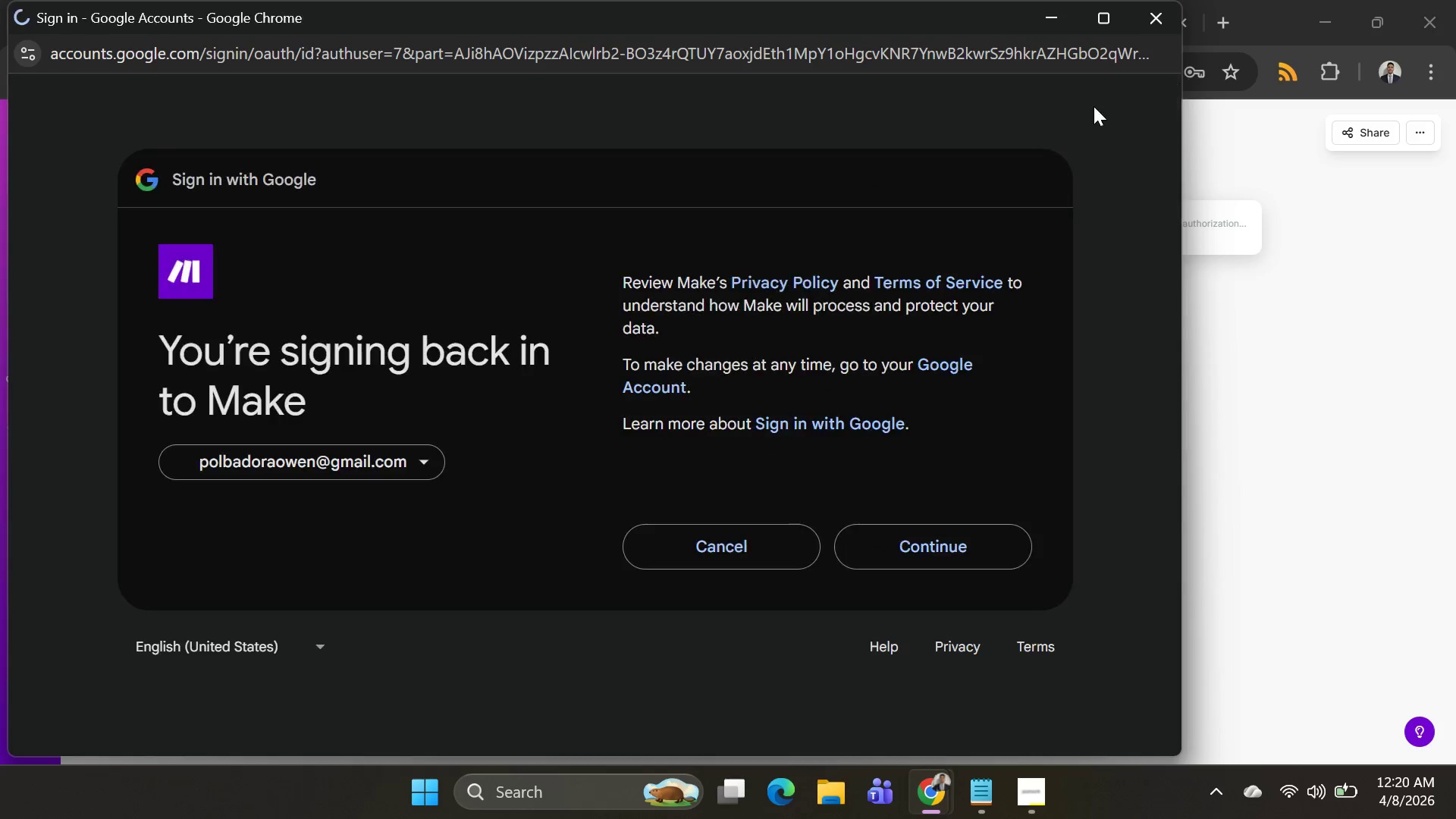 
left_click([761, 551])
 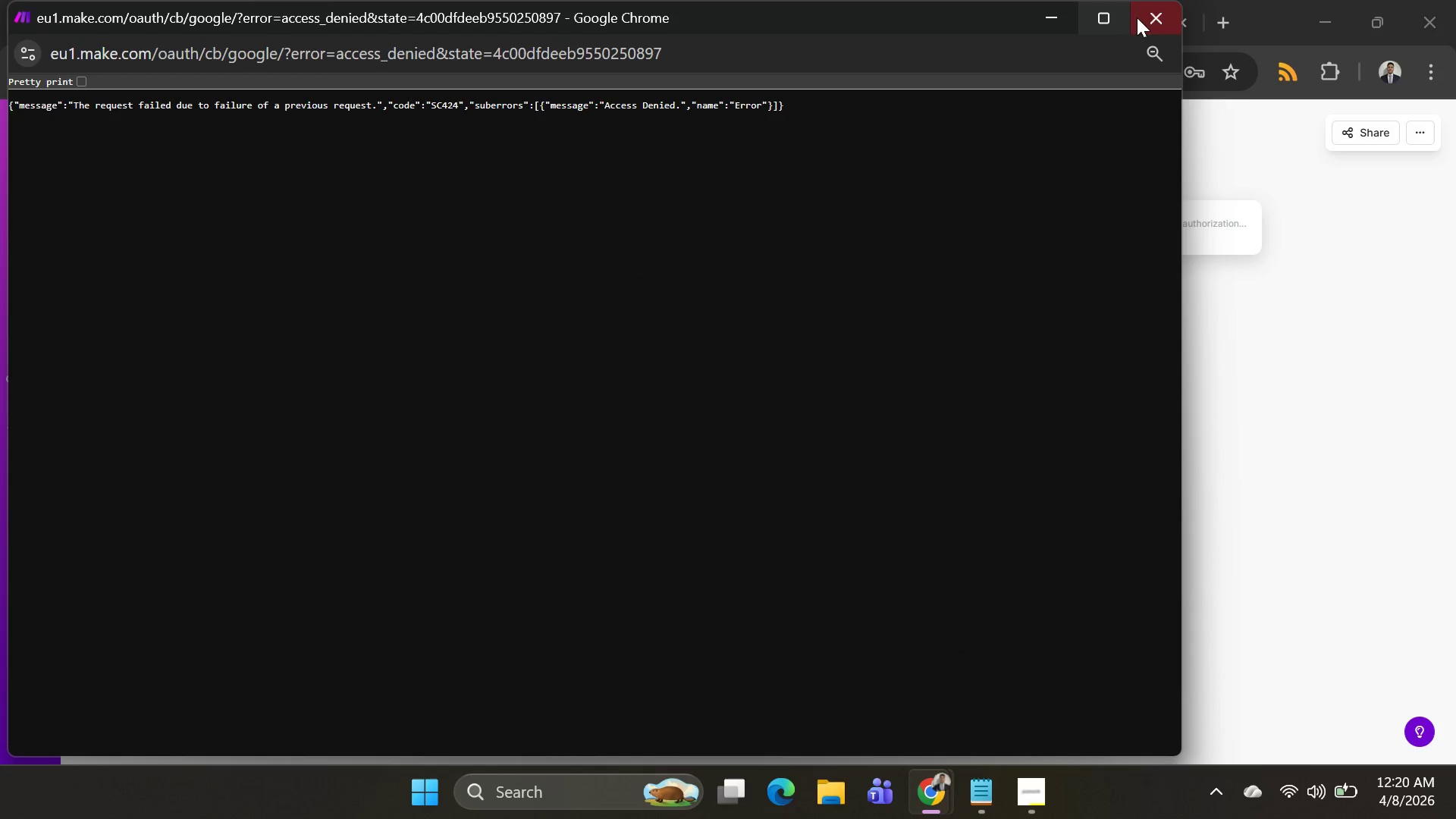 
wait(5.19)
 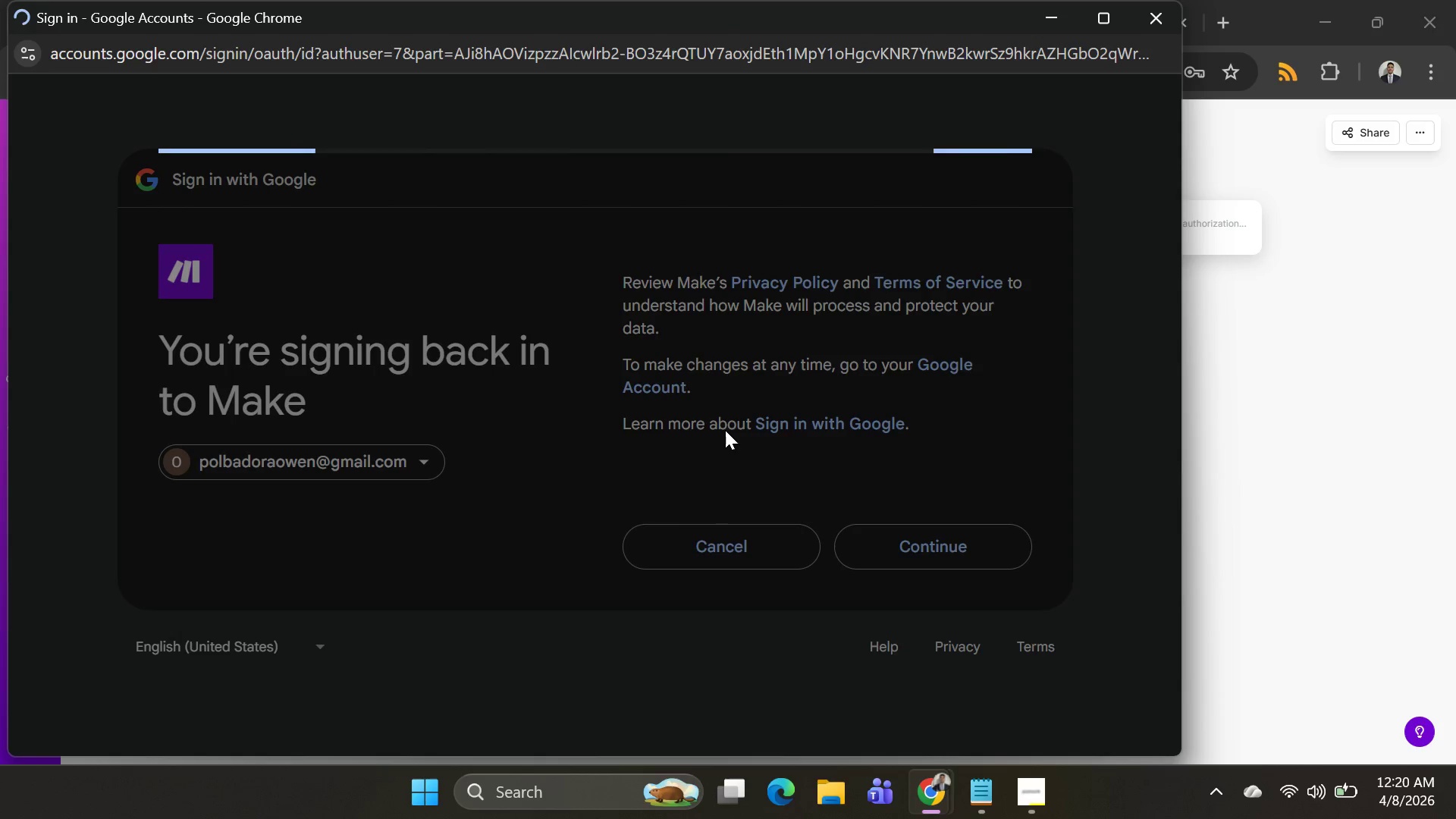 
left_click([1071, 234])
 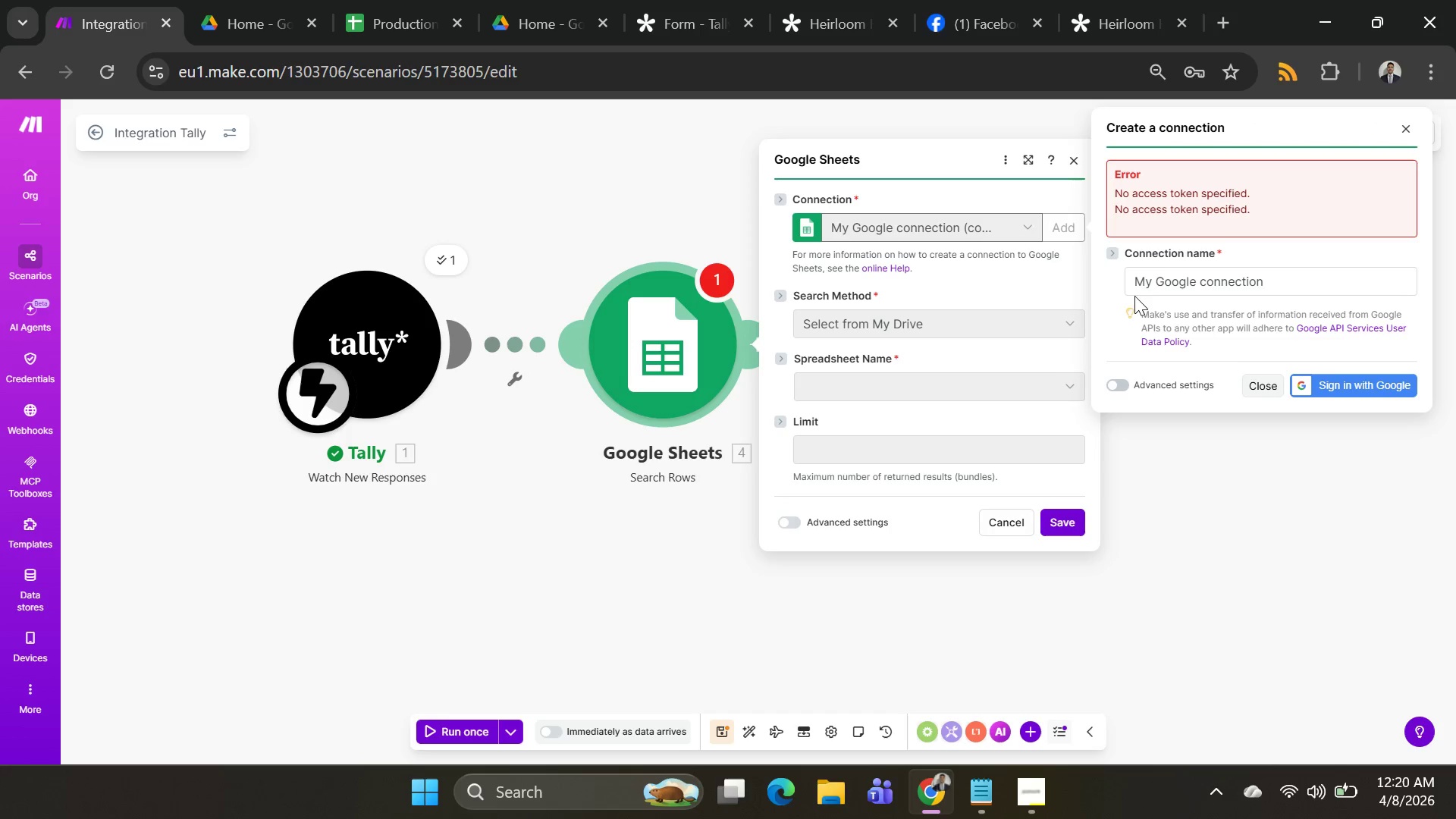 
left_click([1332, 381])
 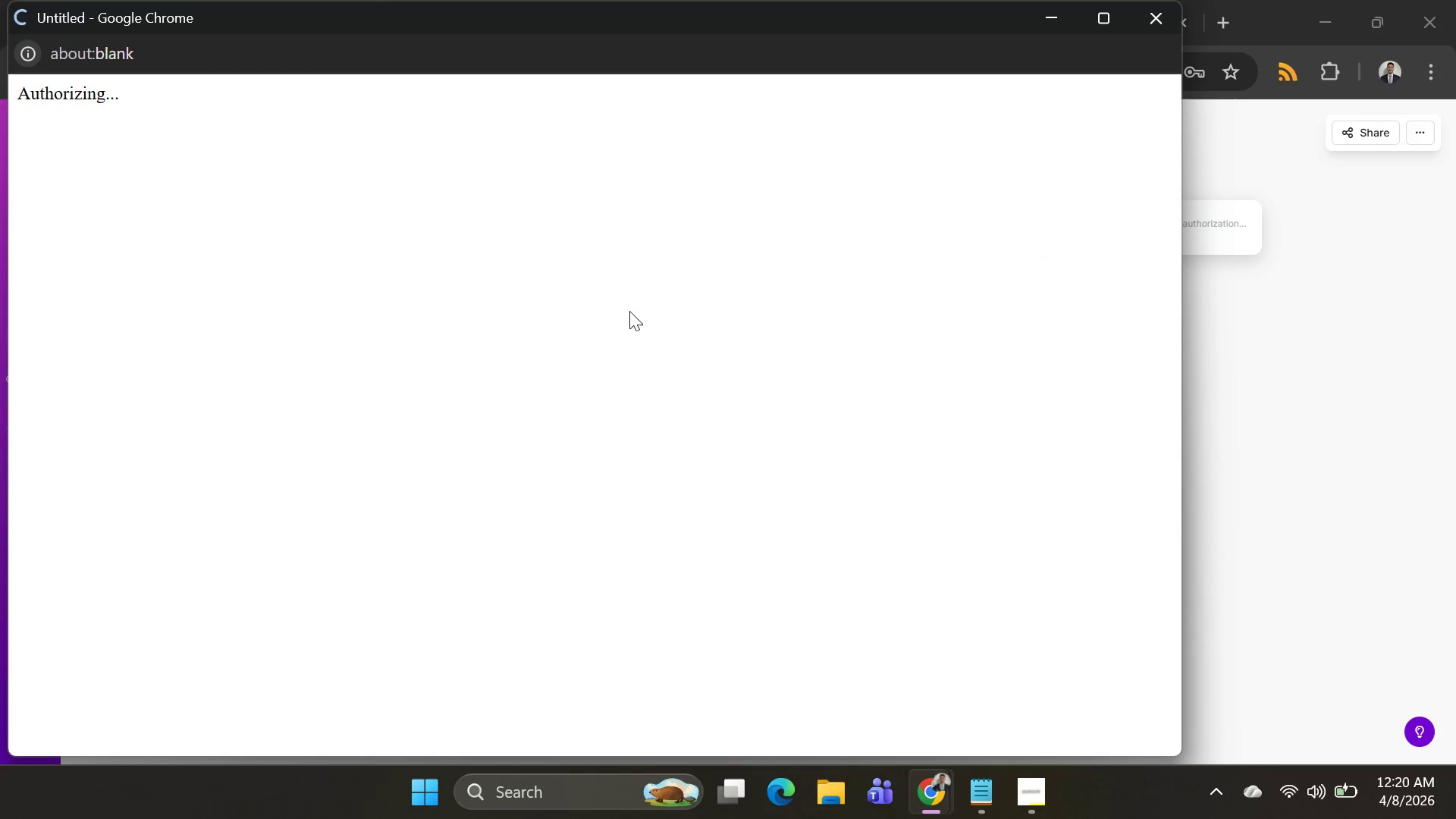 
mouse_move([155, 284])
 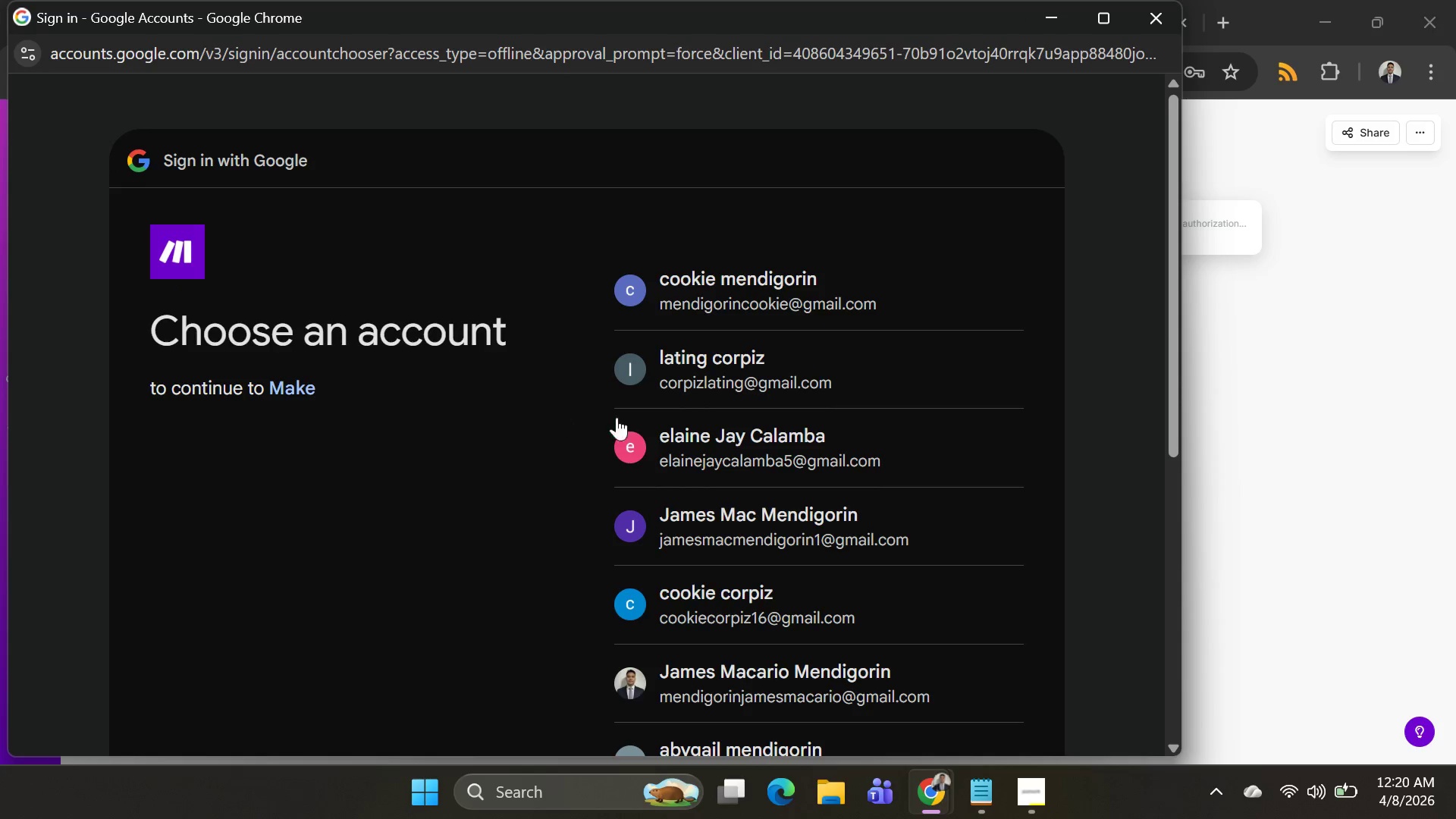 
scroll: coordinate [688, 454], scroll_direction: down, amount: 8.0
 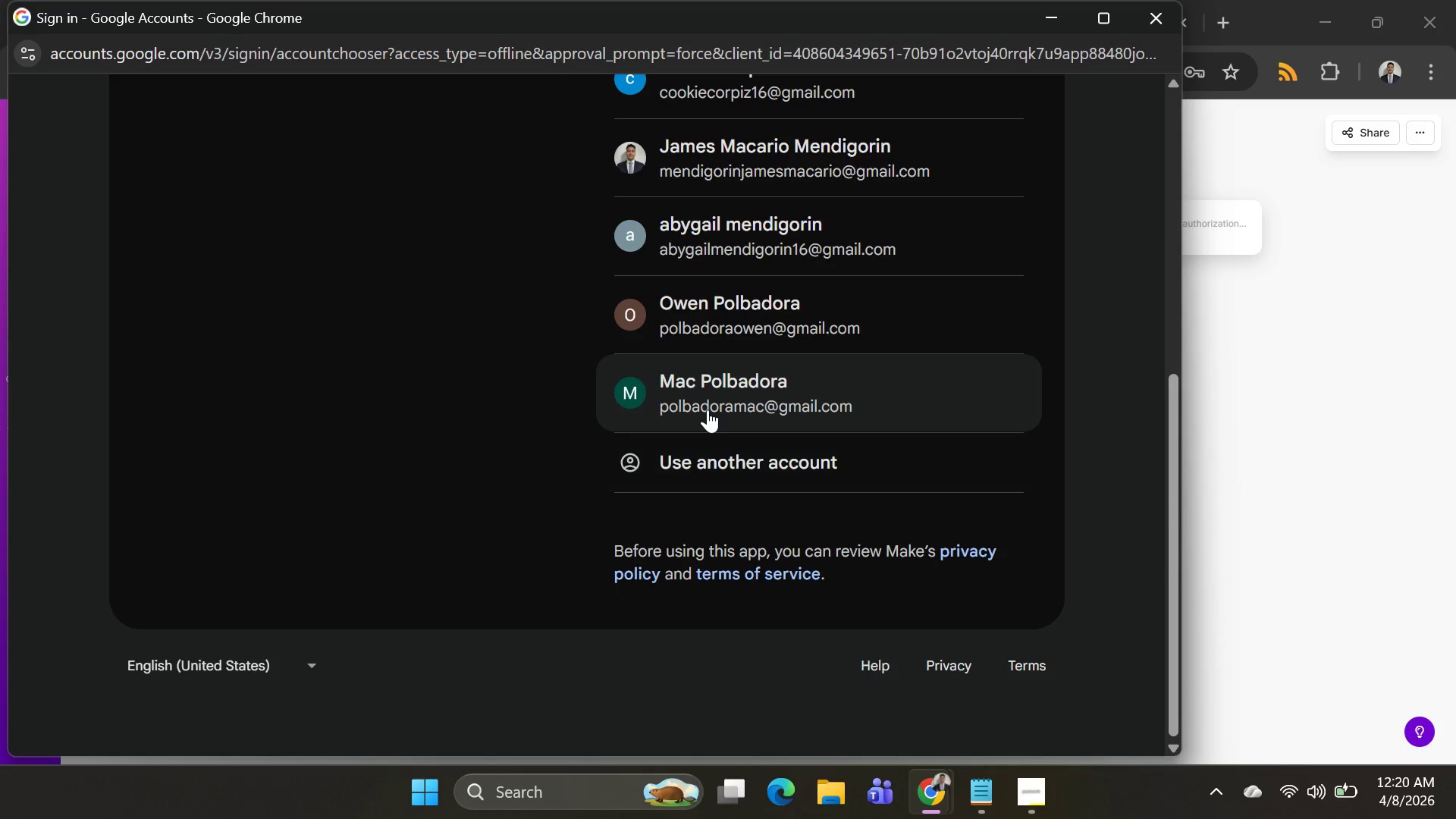 
left_click([708, 410])
 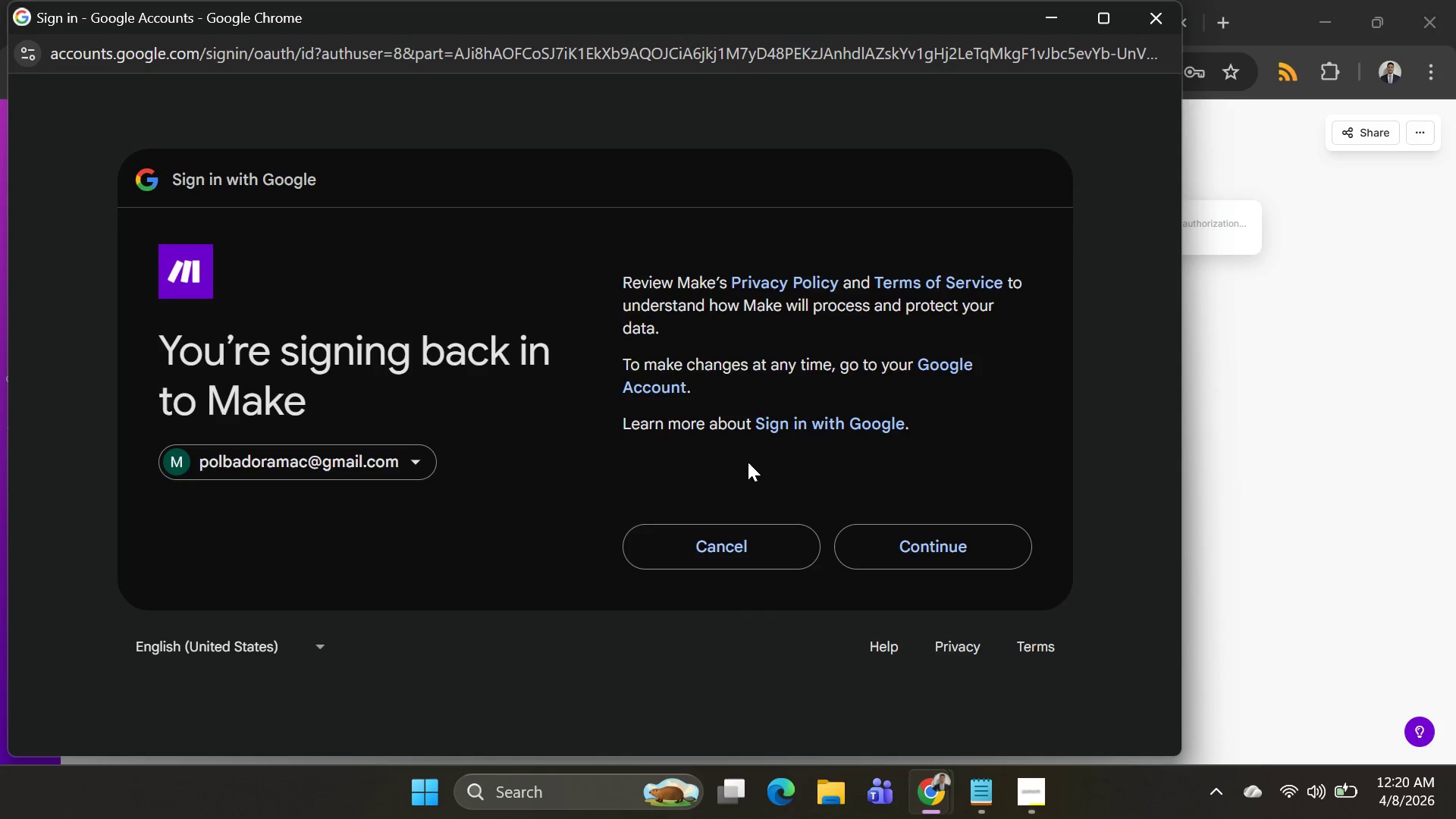 
left_click([890, 529])
 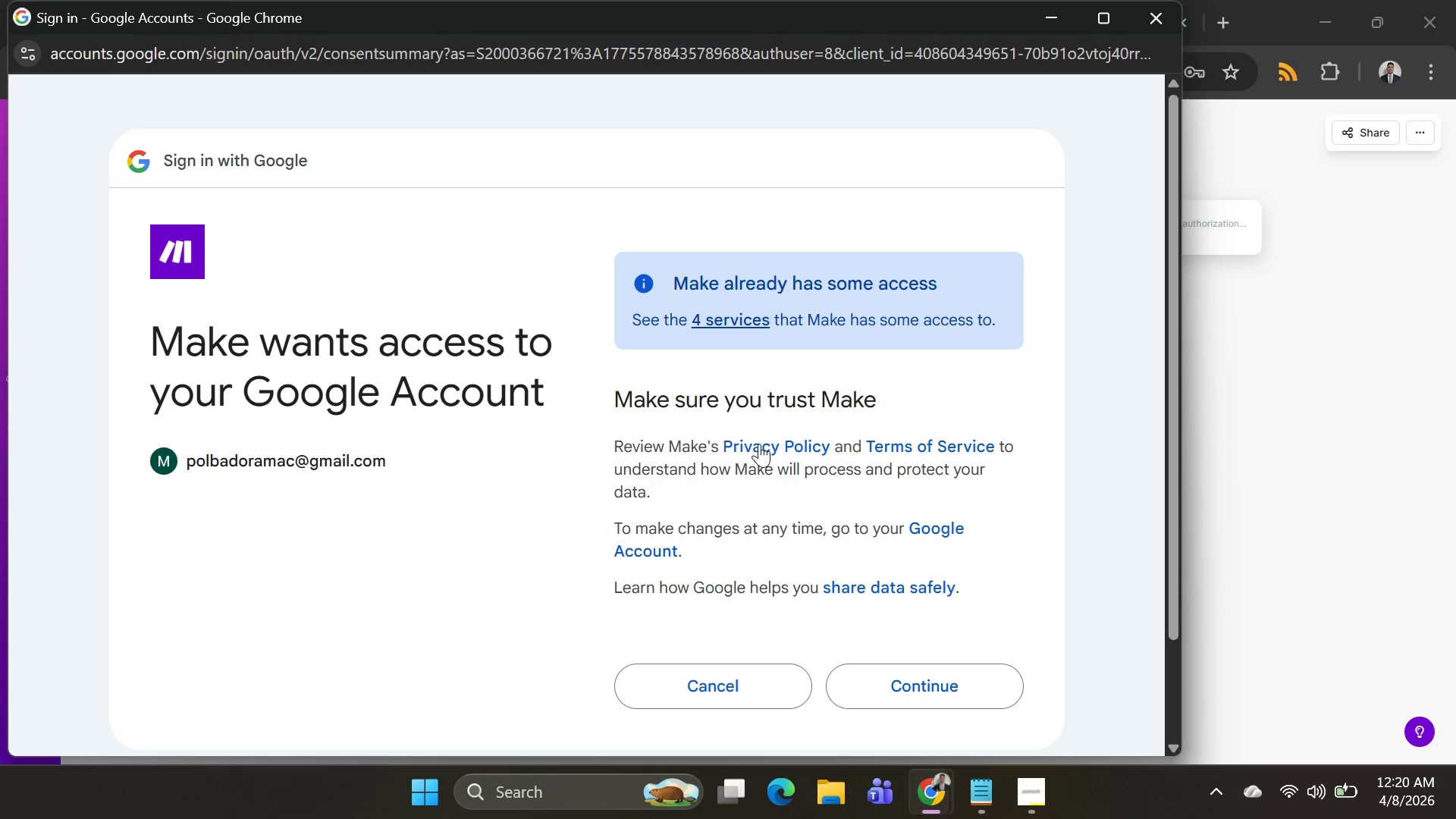 
left_click([930, 685])
 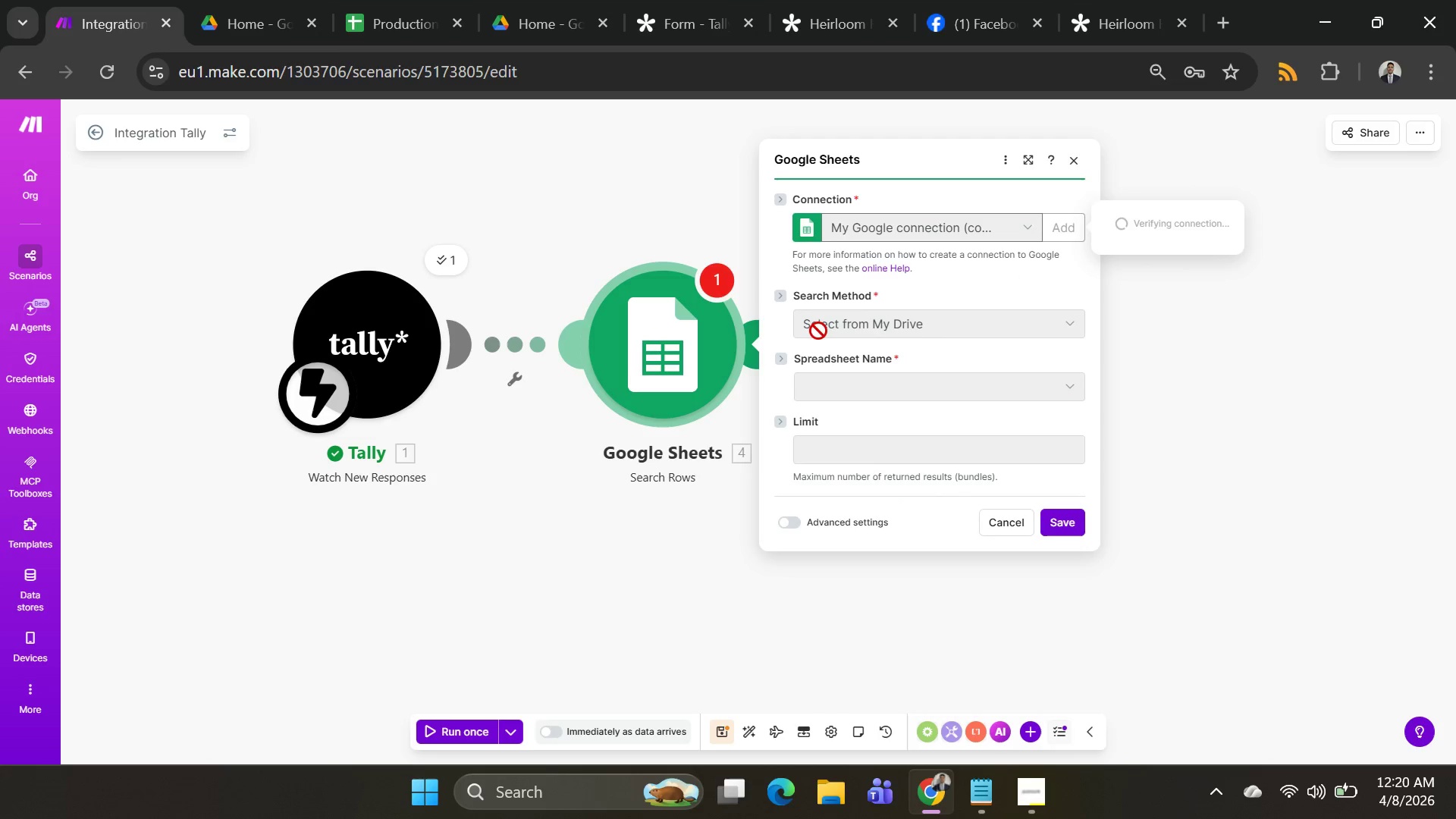 
wait(7.23)
 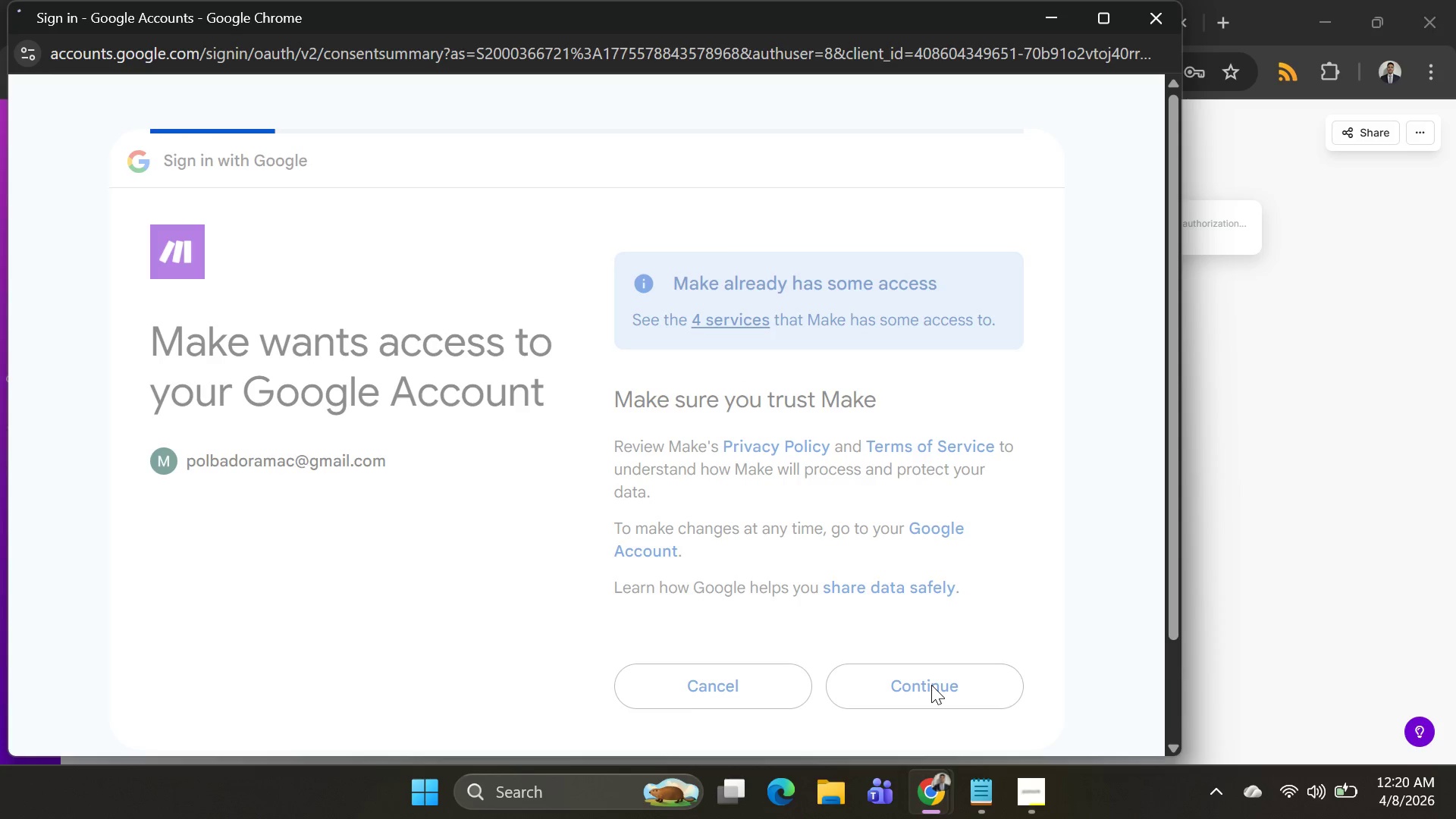 
left_click([995, 323])
 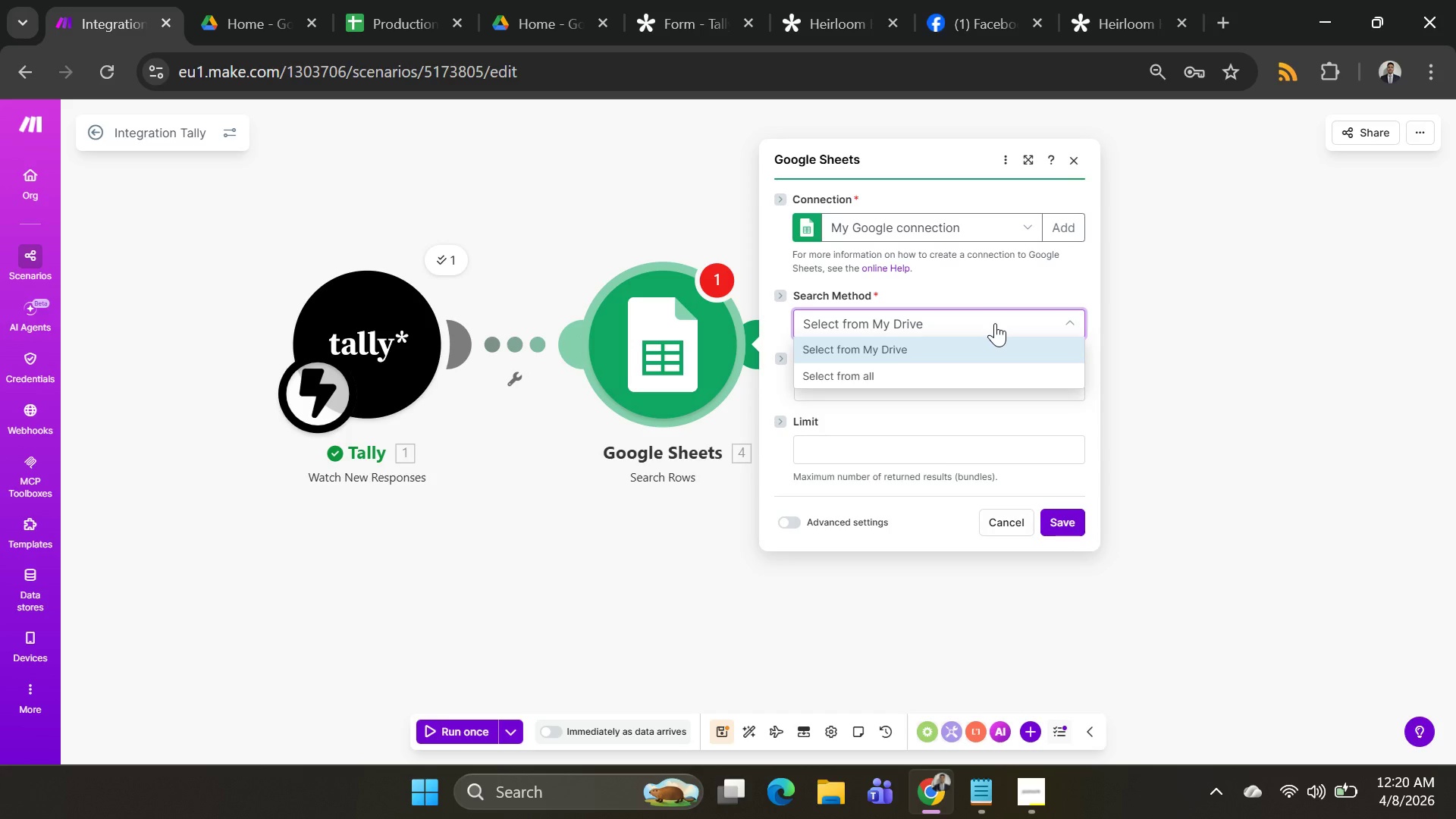 
left_click([995, 323])
 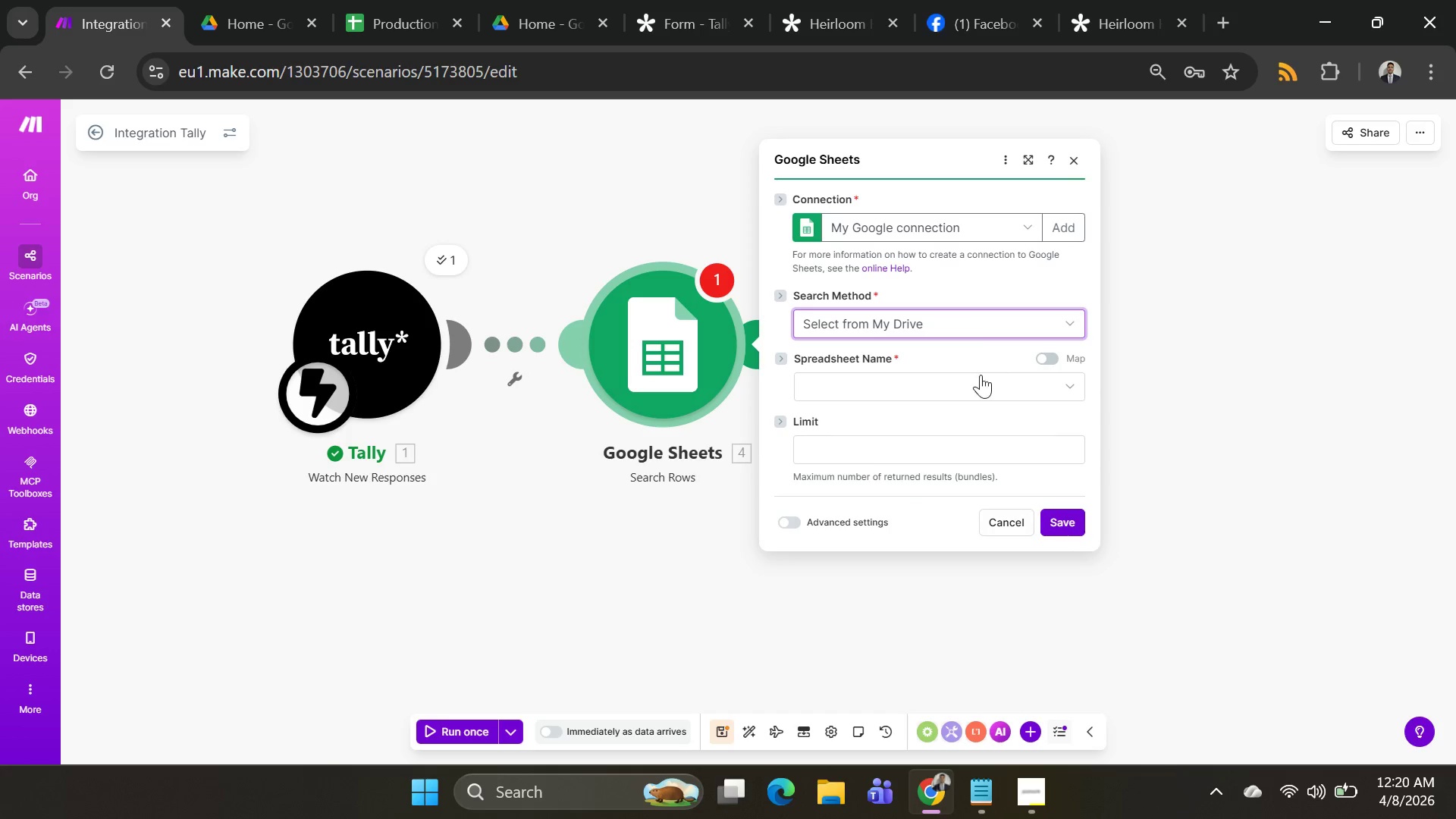 
left_click([981, 387])
 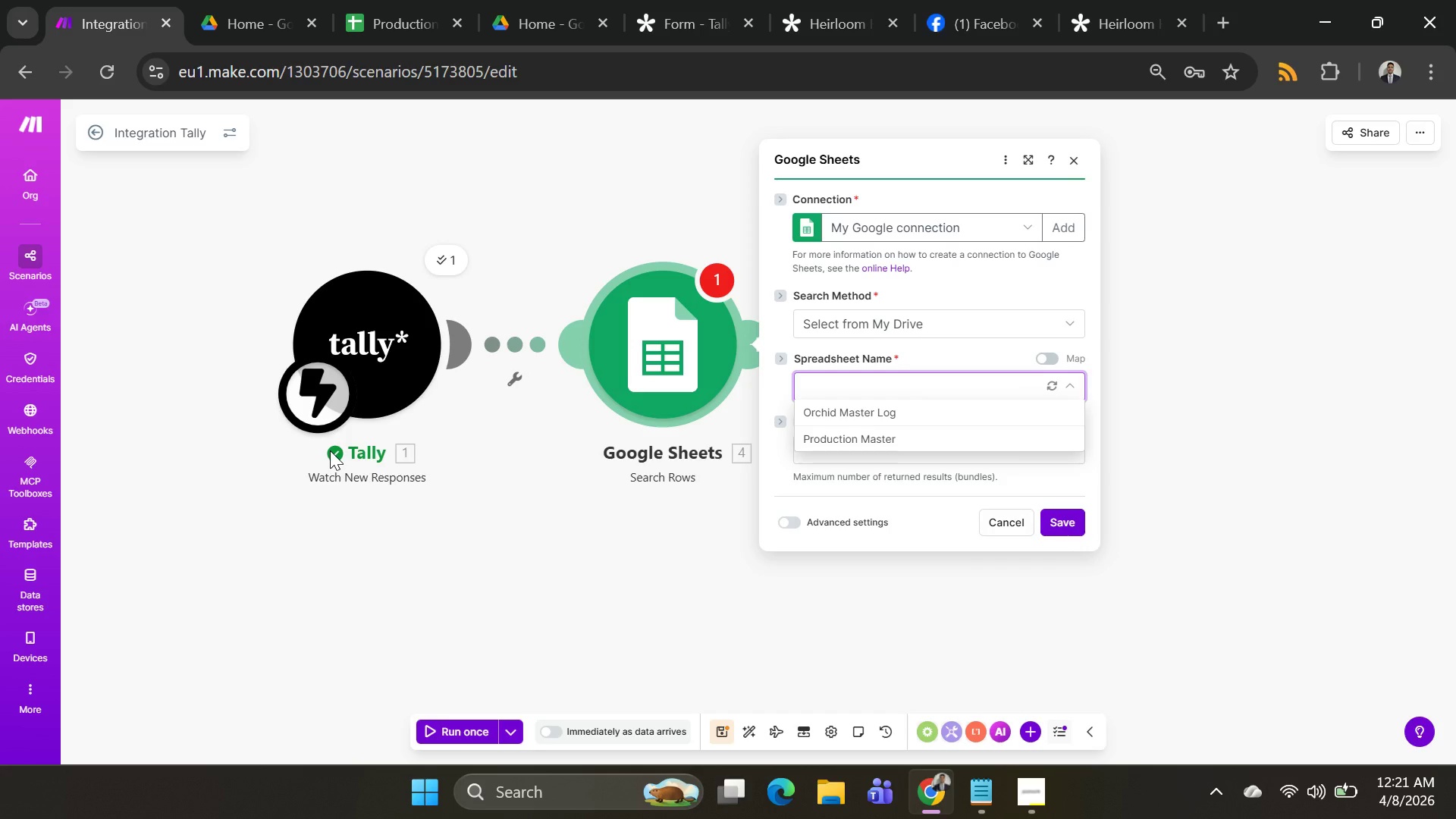 
wait(58.11)
 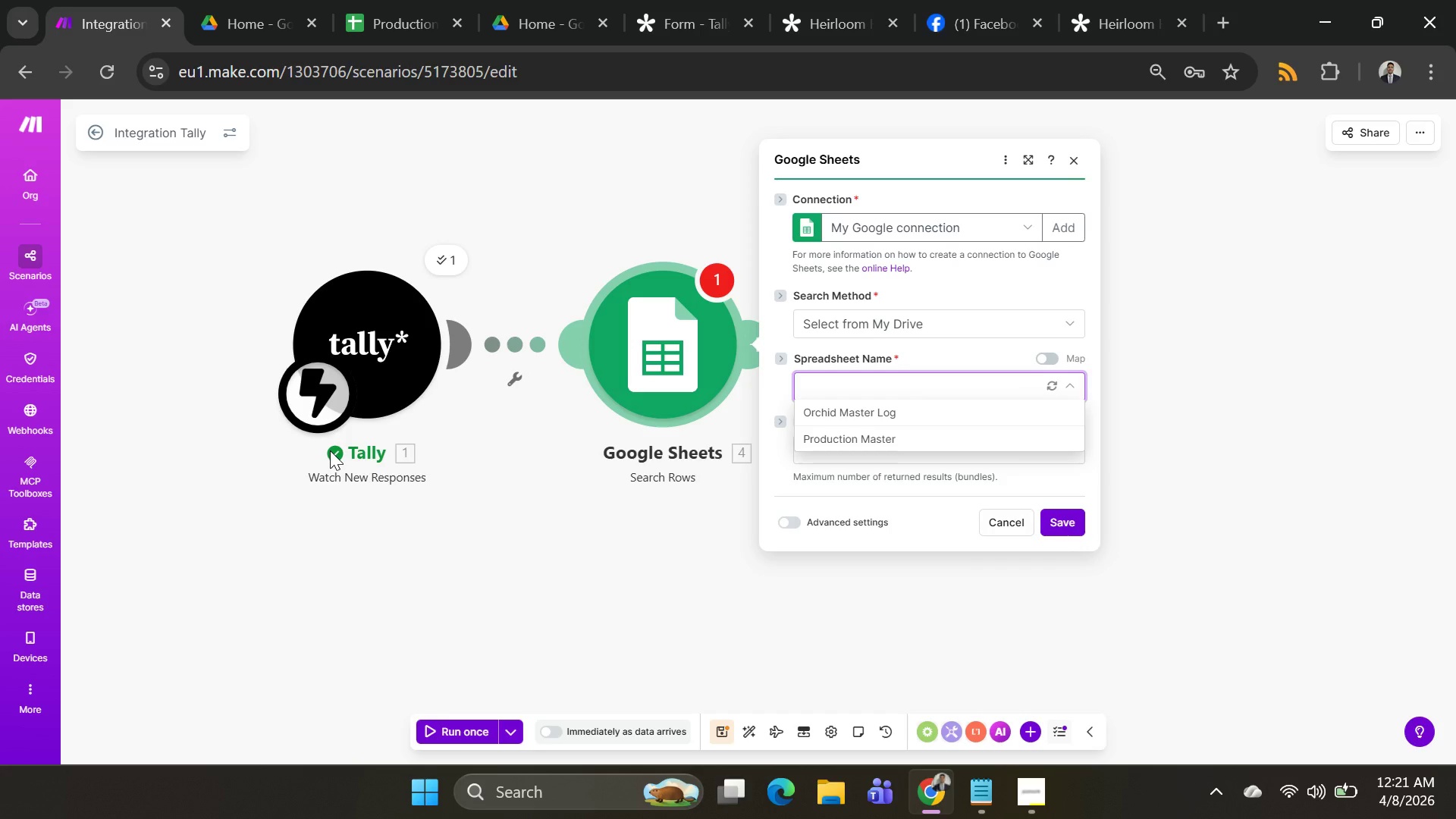 
left_click([904, 435])
 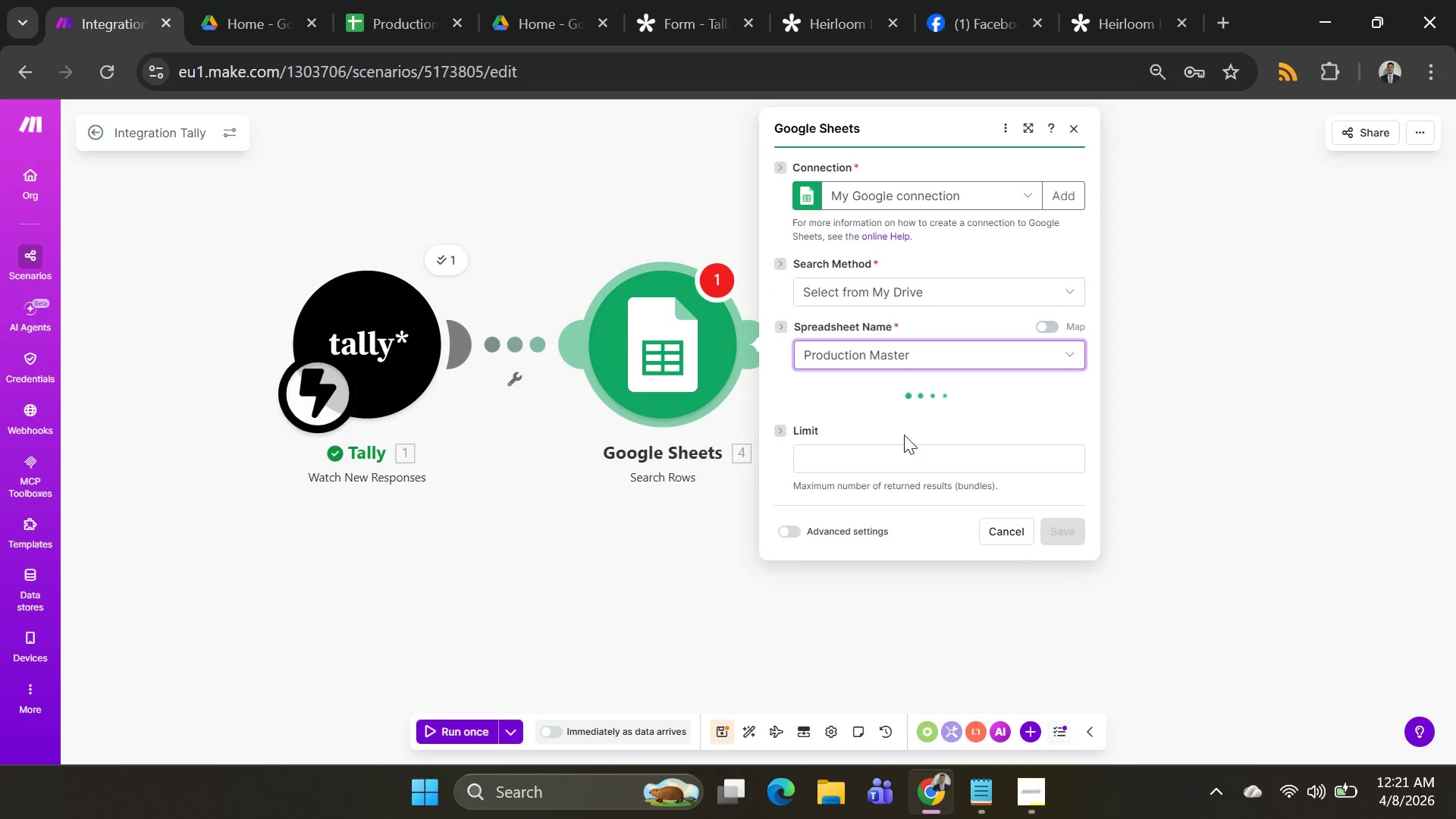 
mouse_move([931, 450])
 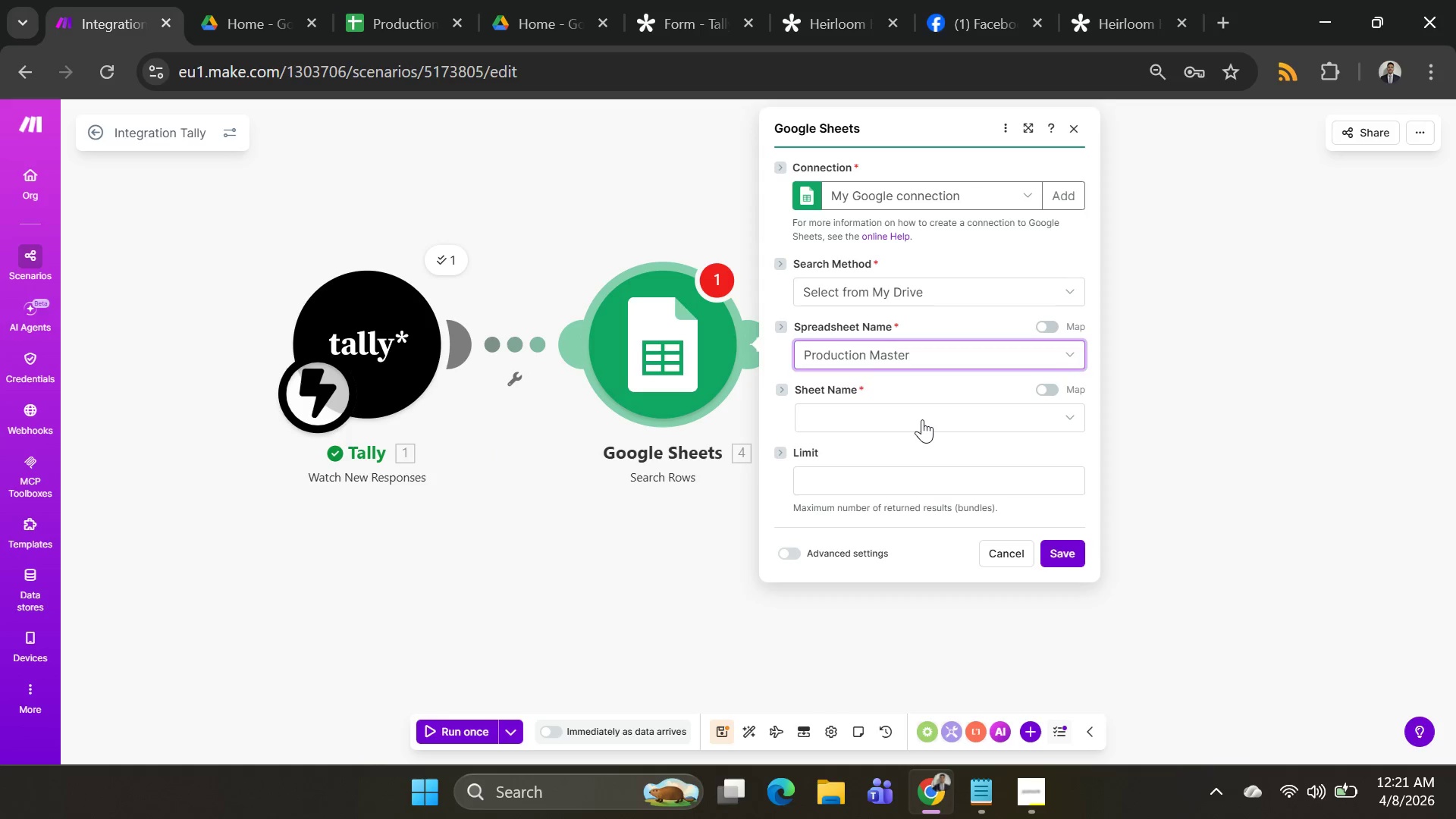 
left_click([922, 419])
 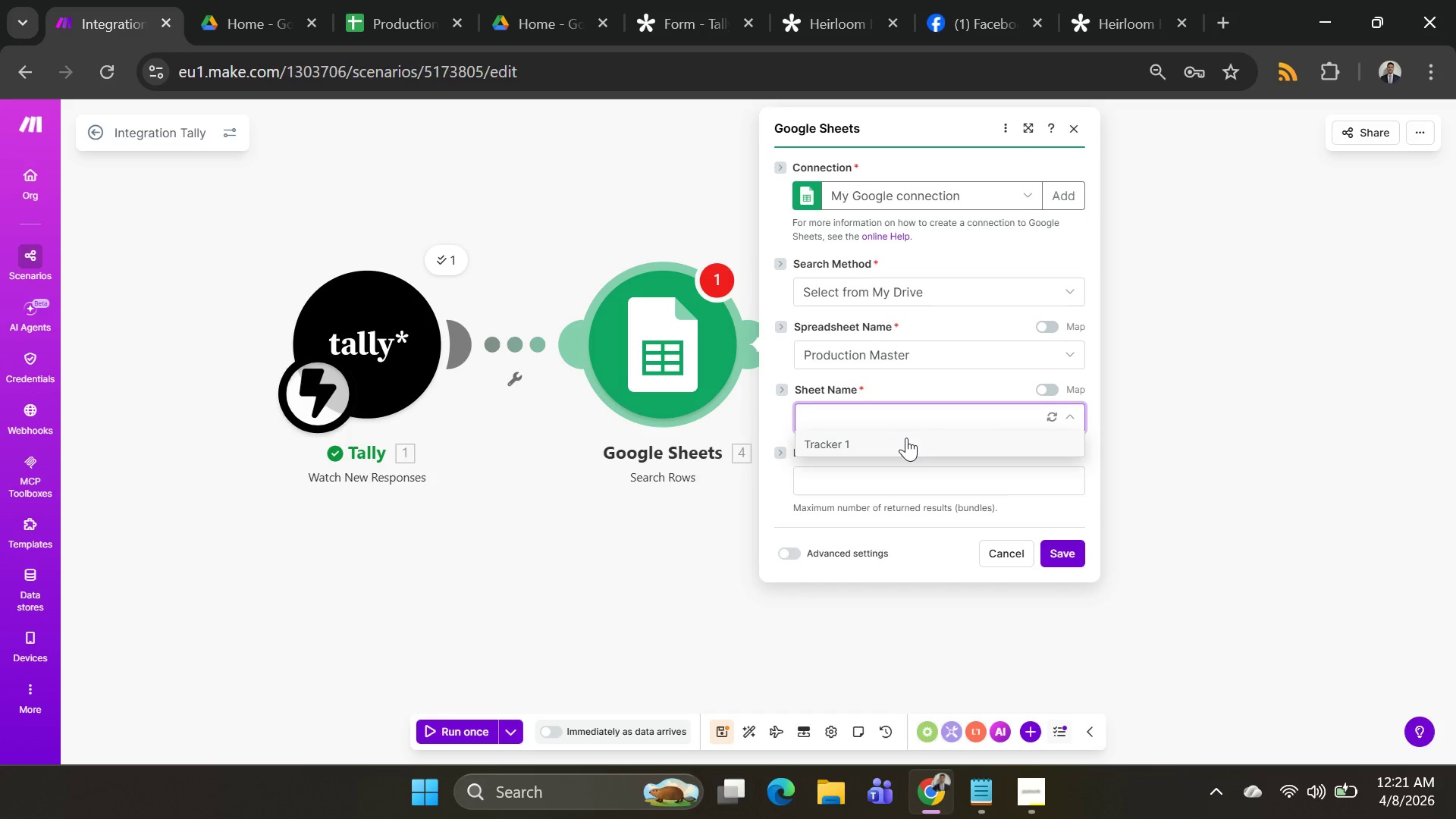 
left_click([906, 438])
 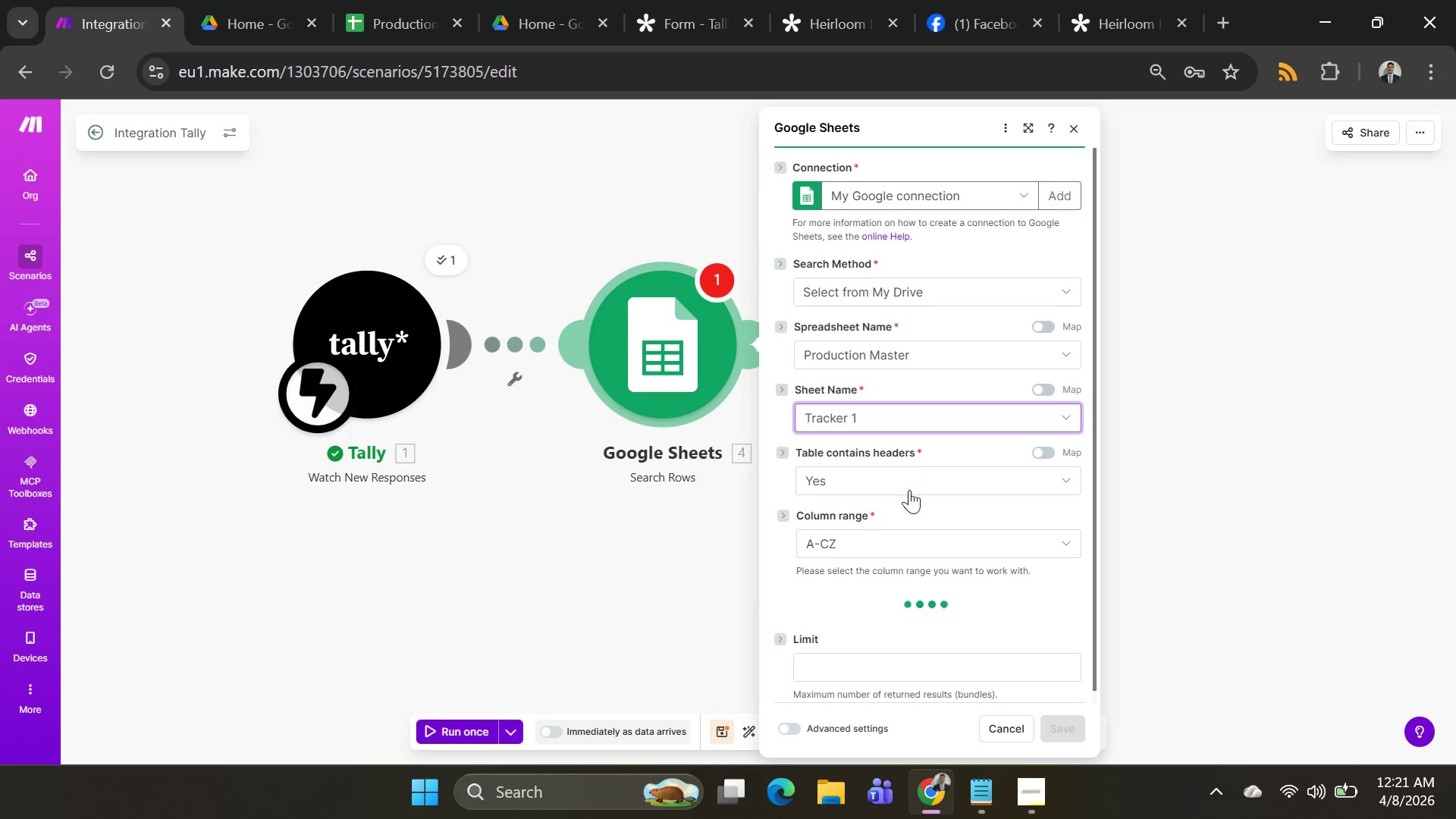 
scroll: coordinate [926, 491], scroll_direction: down, amount: 5.0
 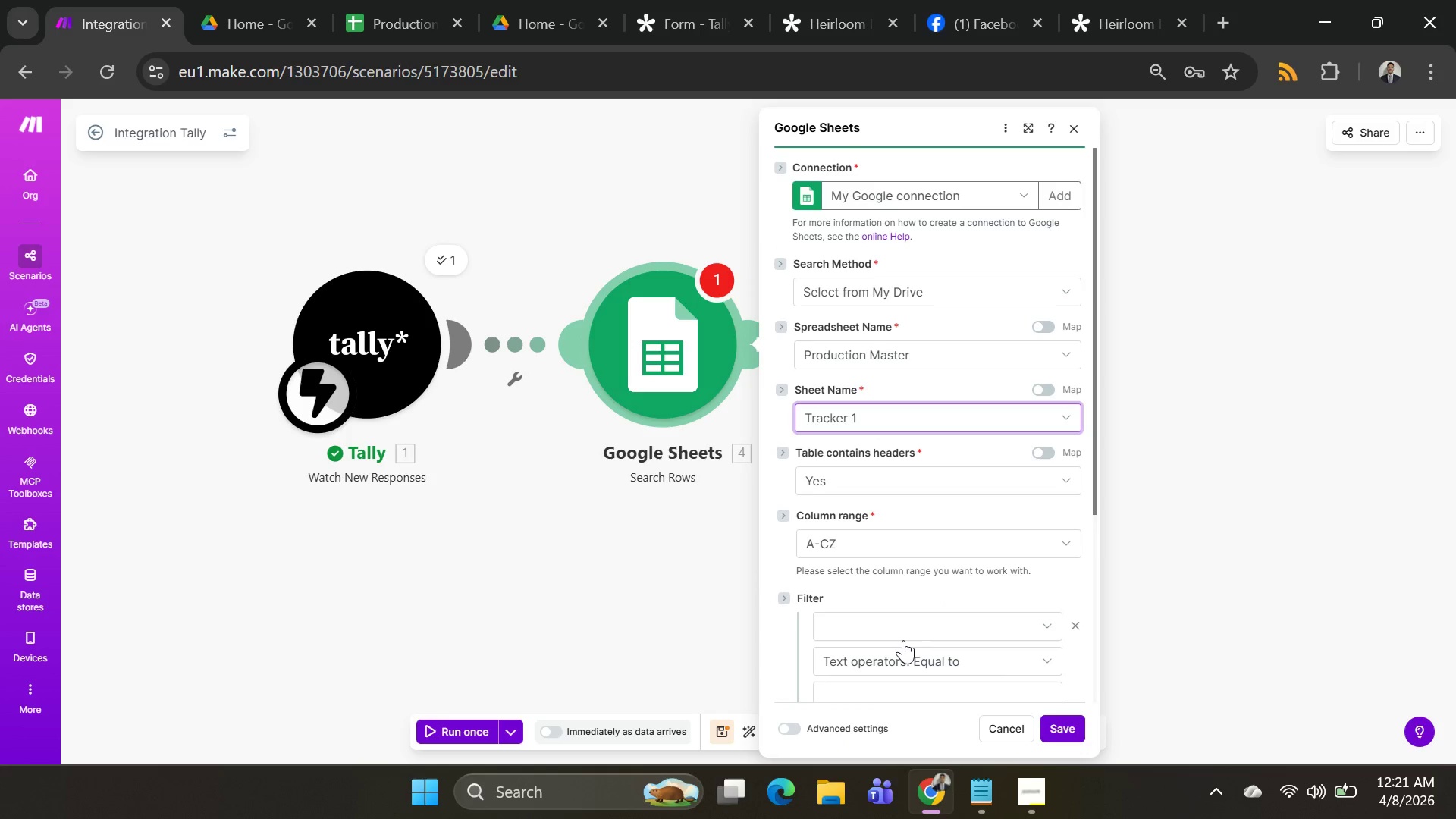 
left_click([903, 626])
 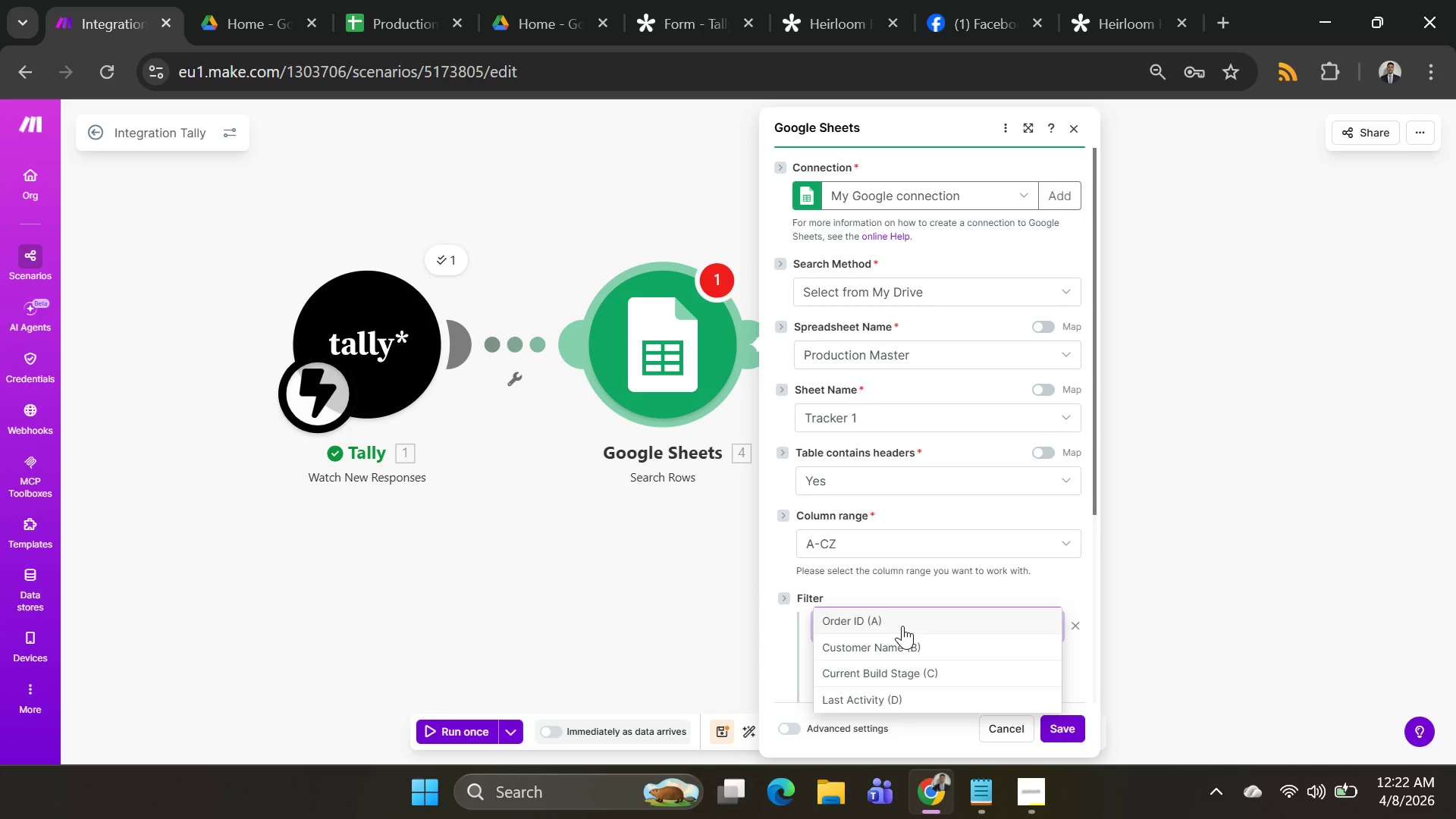 
left_click([902, 626])
 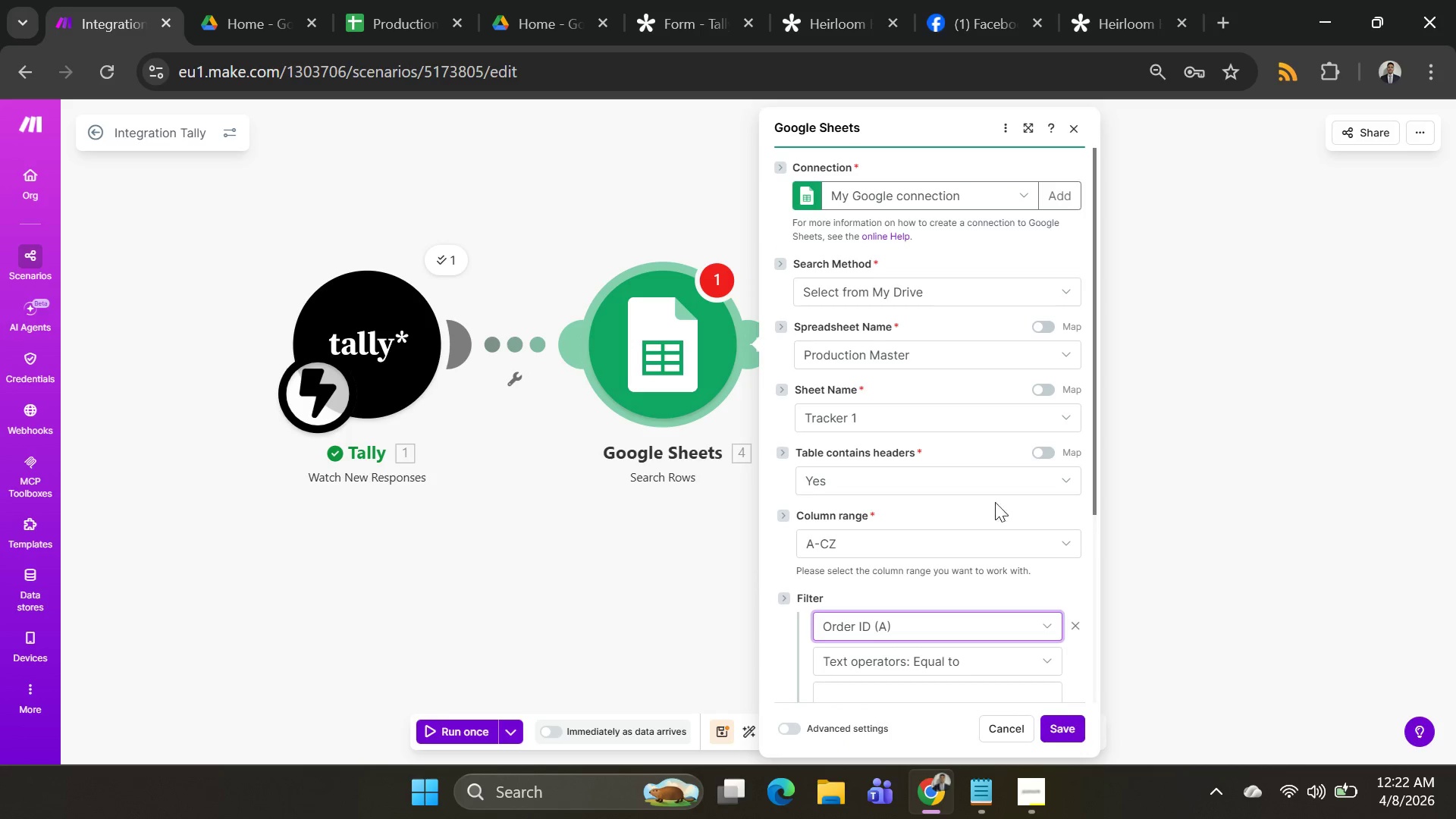 
scroll: coordinate [1001, 497], scroll_direction: down, amount: 3.0
 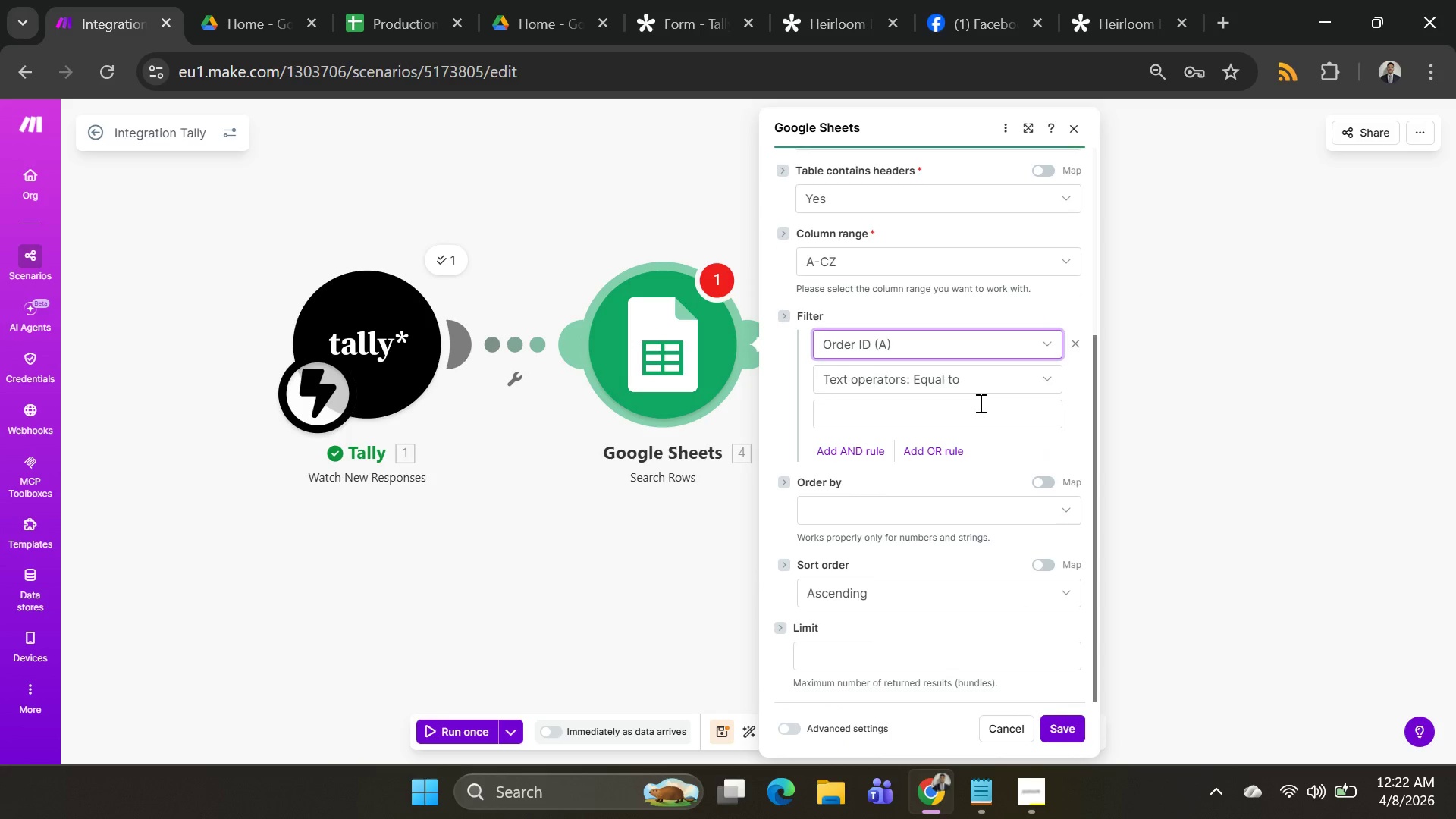 
left_click([979, 403])
 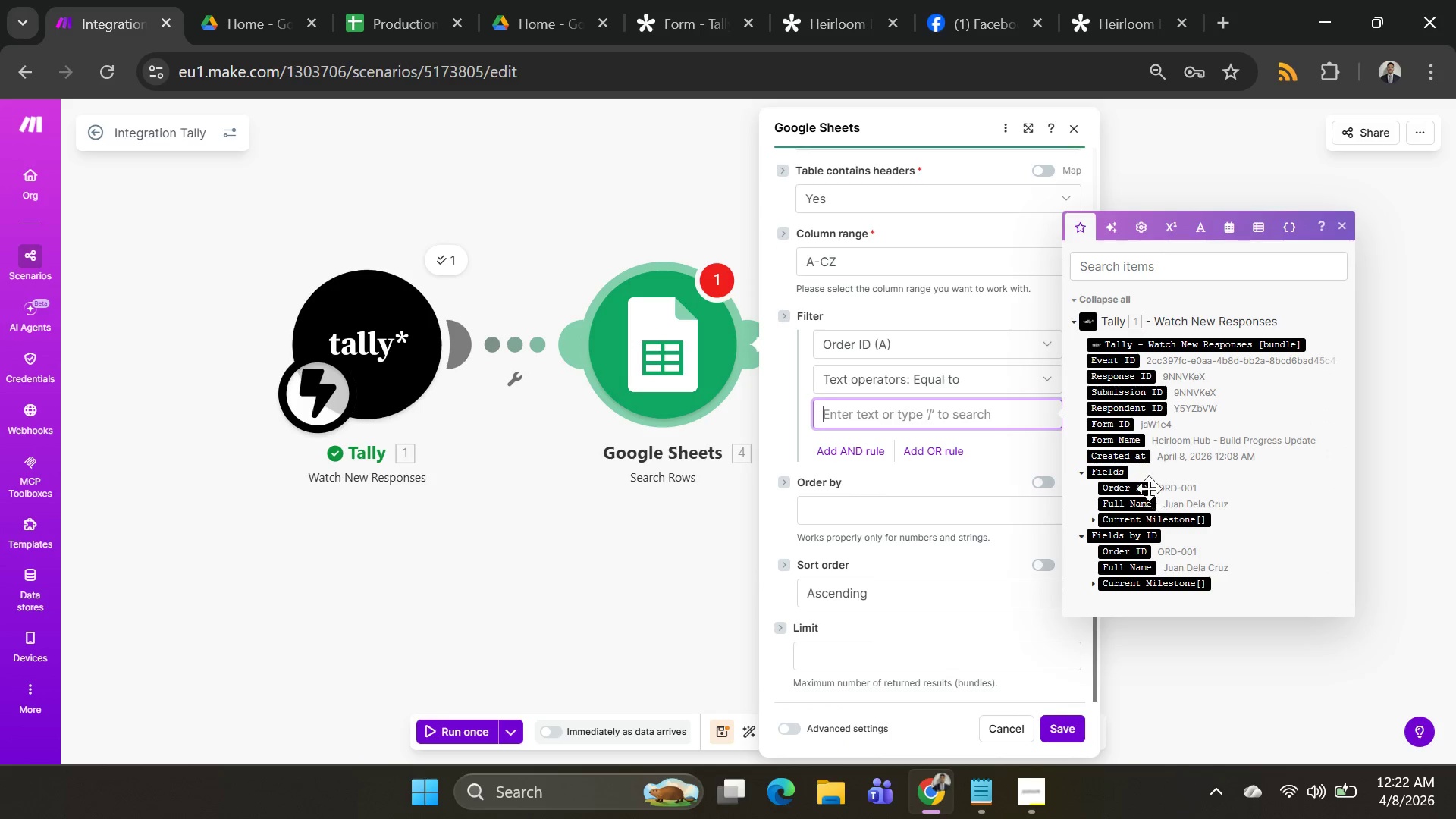 
left_click([1141, 486])
 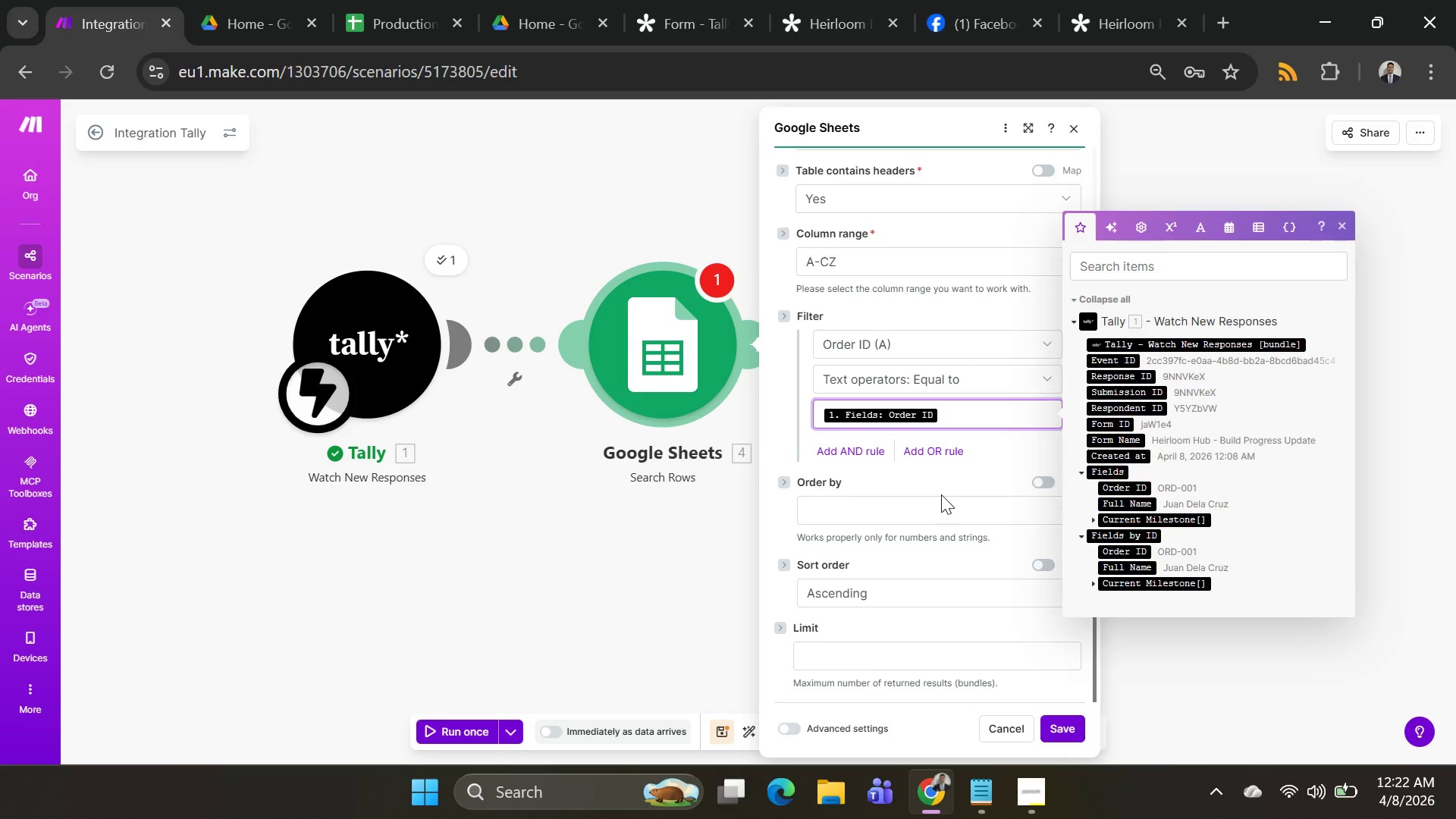 
left_click([938, 504])
 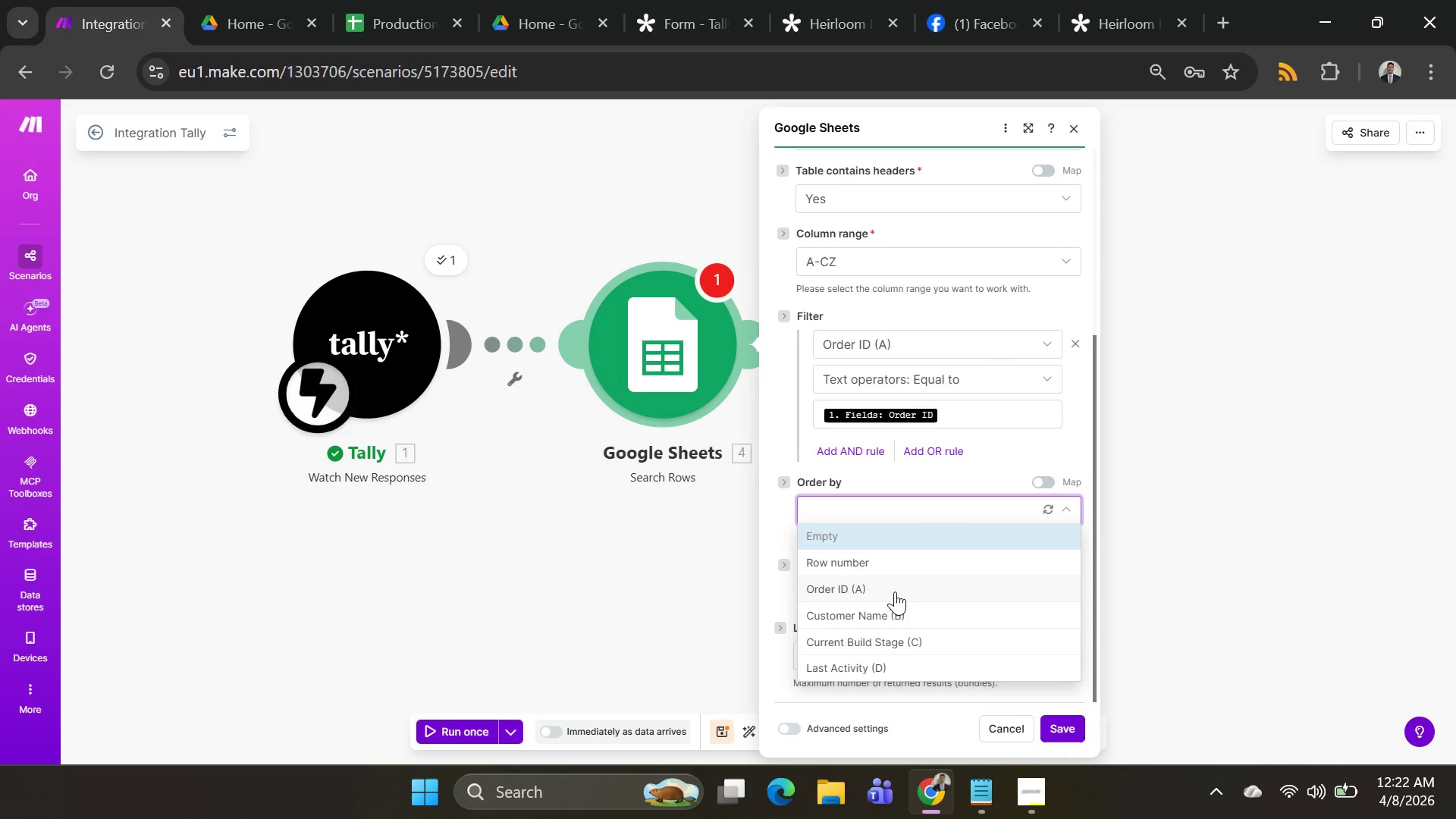 
left_click([895, 592])
 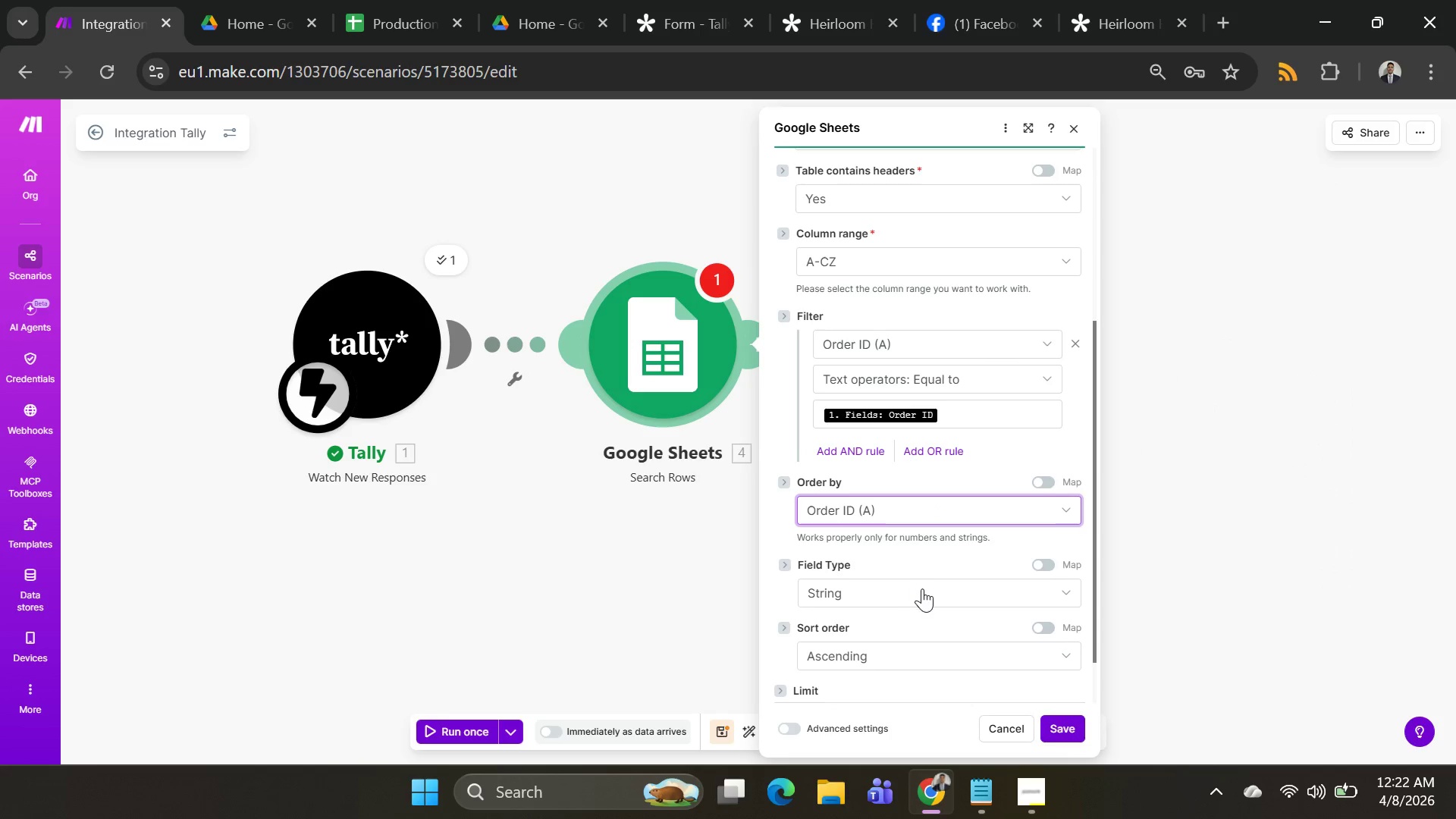 
scroll: coordinate [937, 579], scroll_direction: down, amount: 3.0
 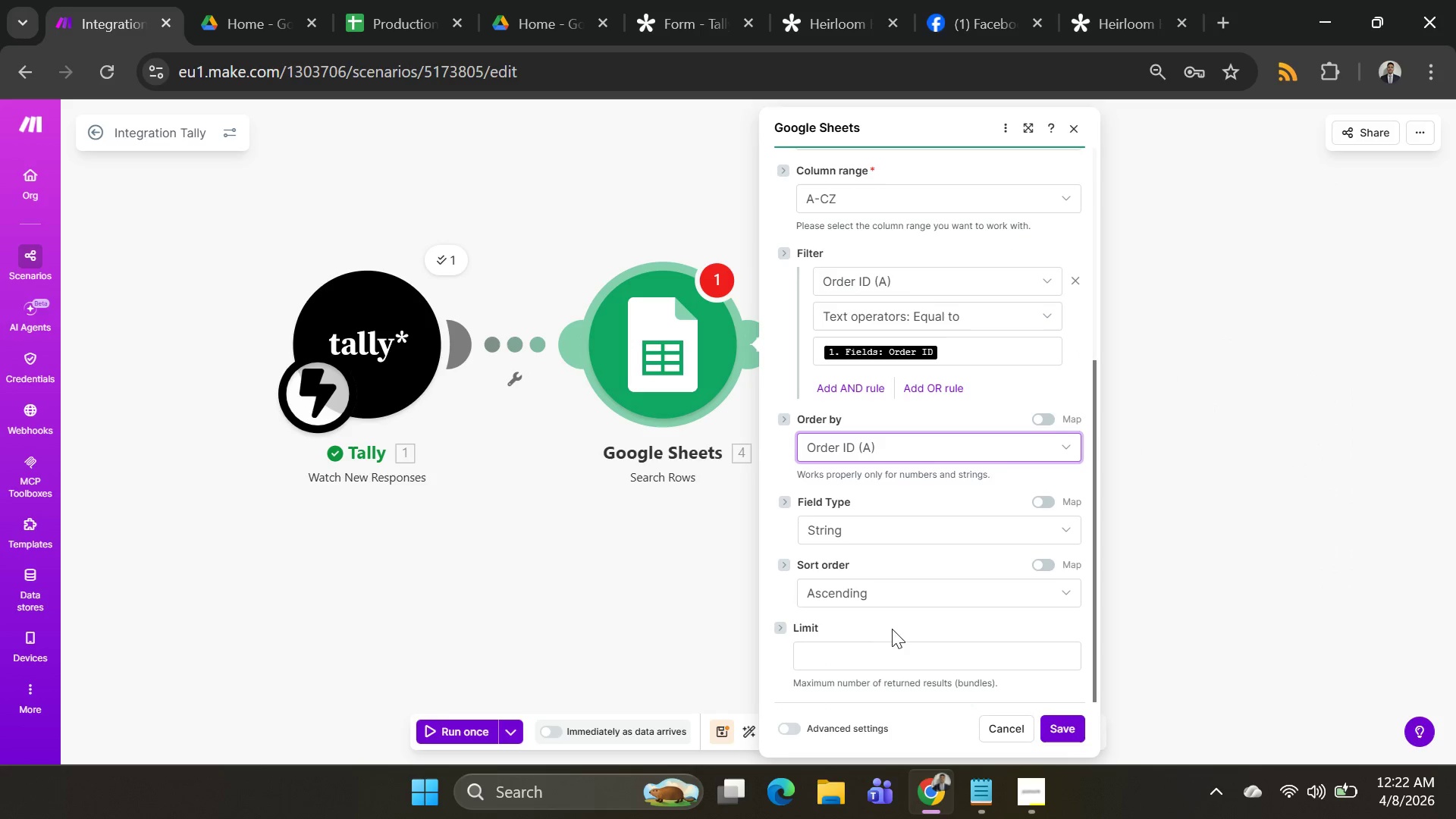 
left_click([891, 652])
 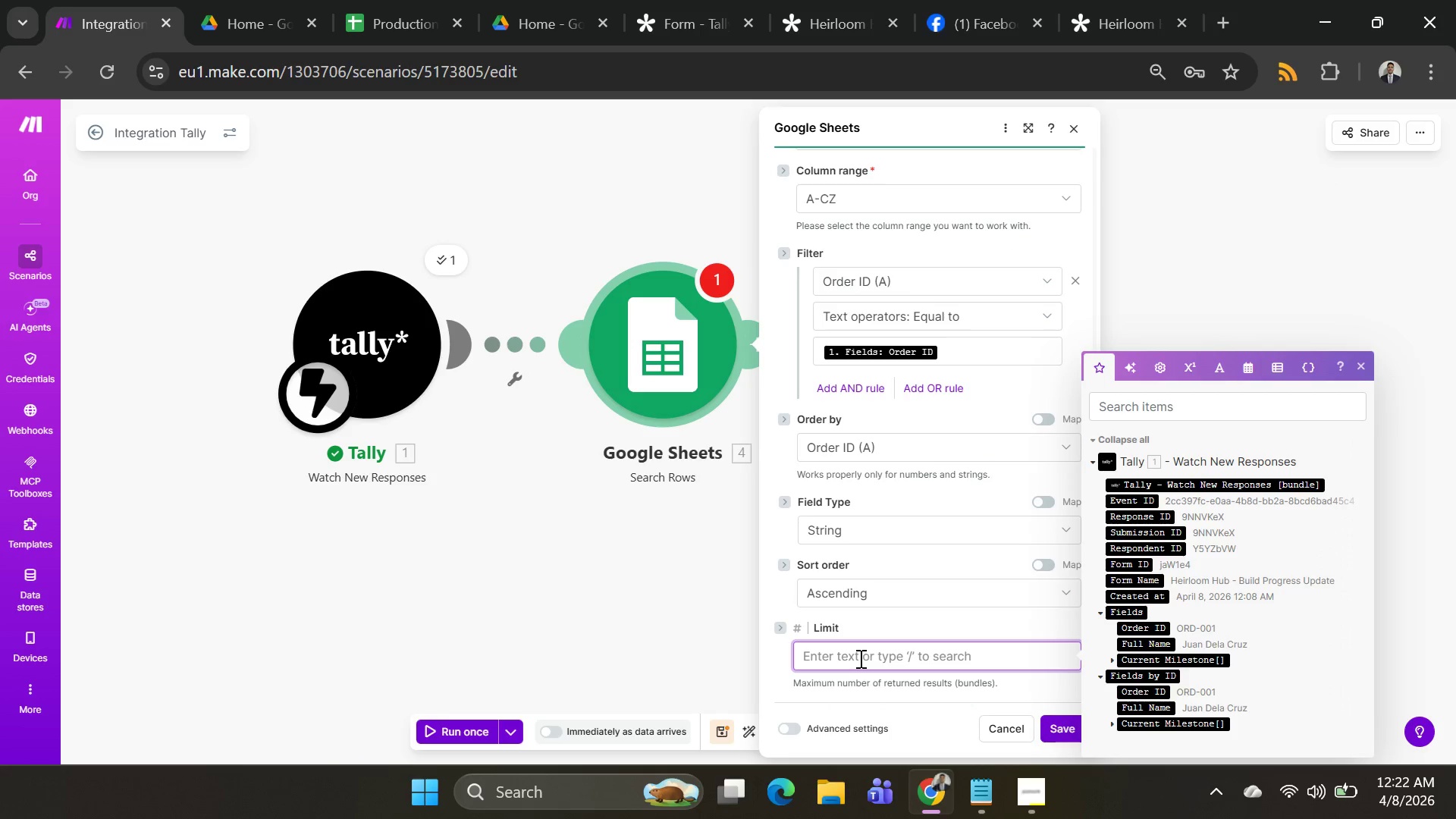 
type(12)
 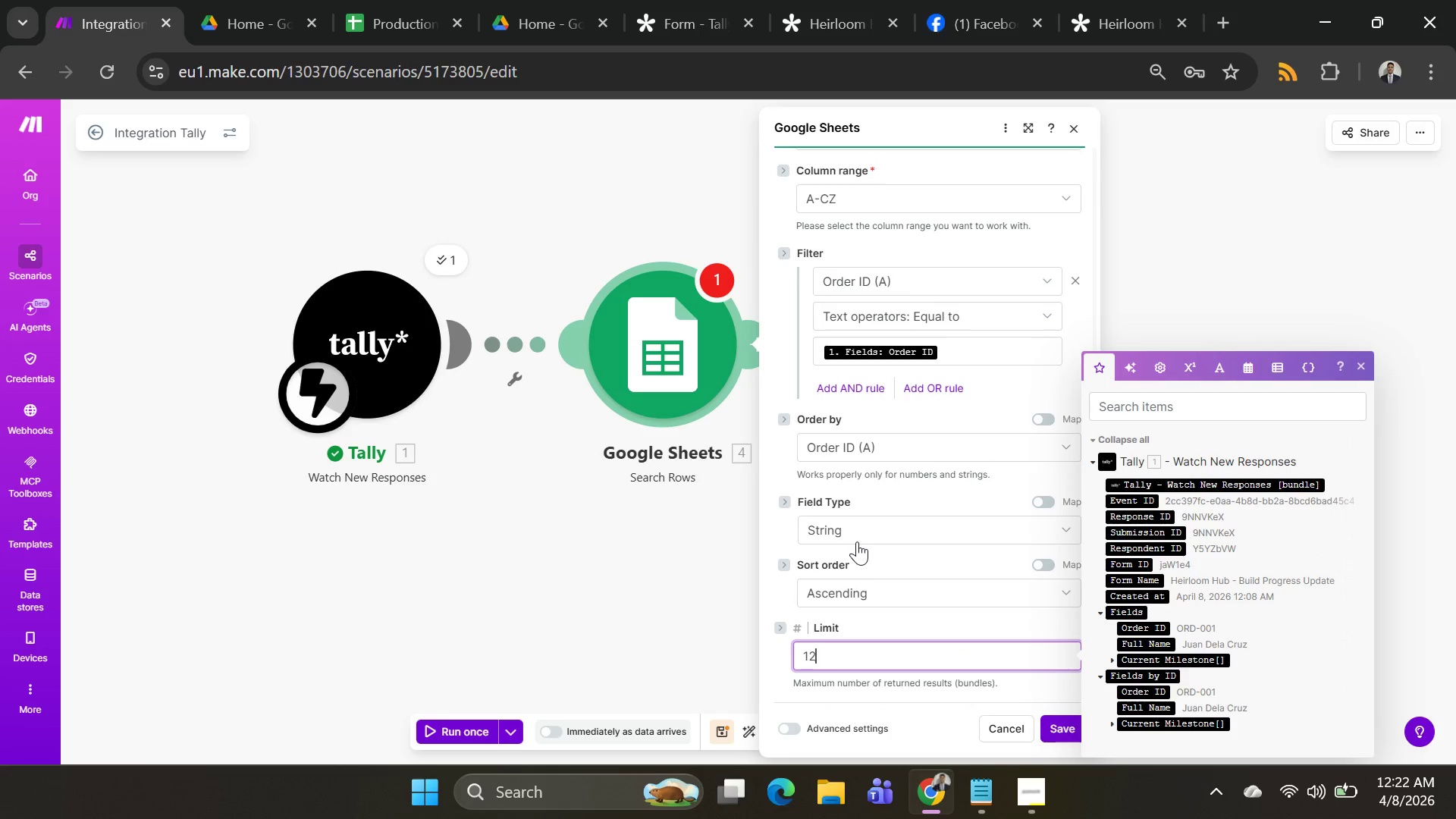 
key(Backspace)
 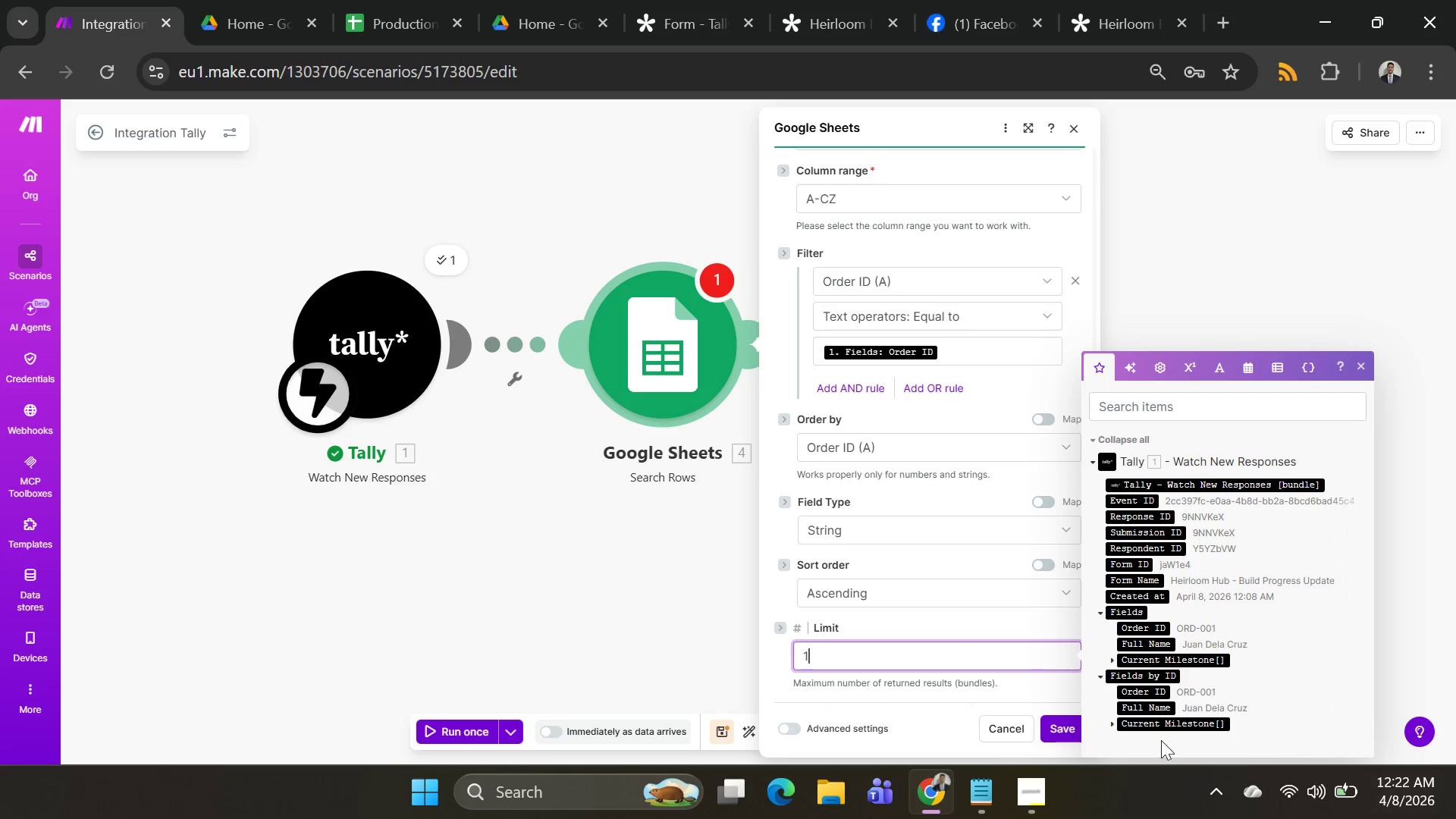 
left_click([1066, 727])
 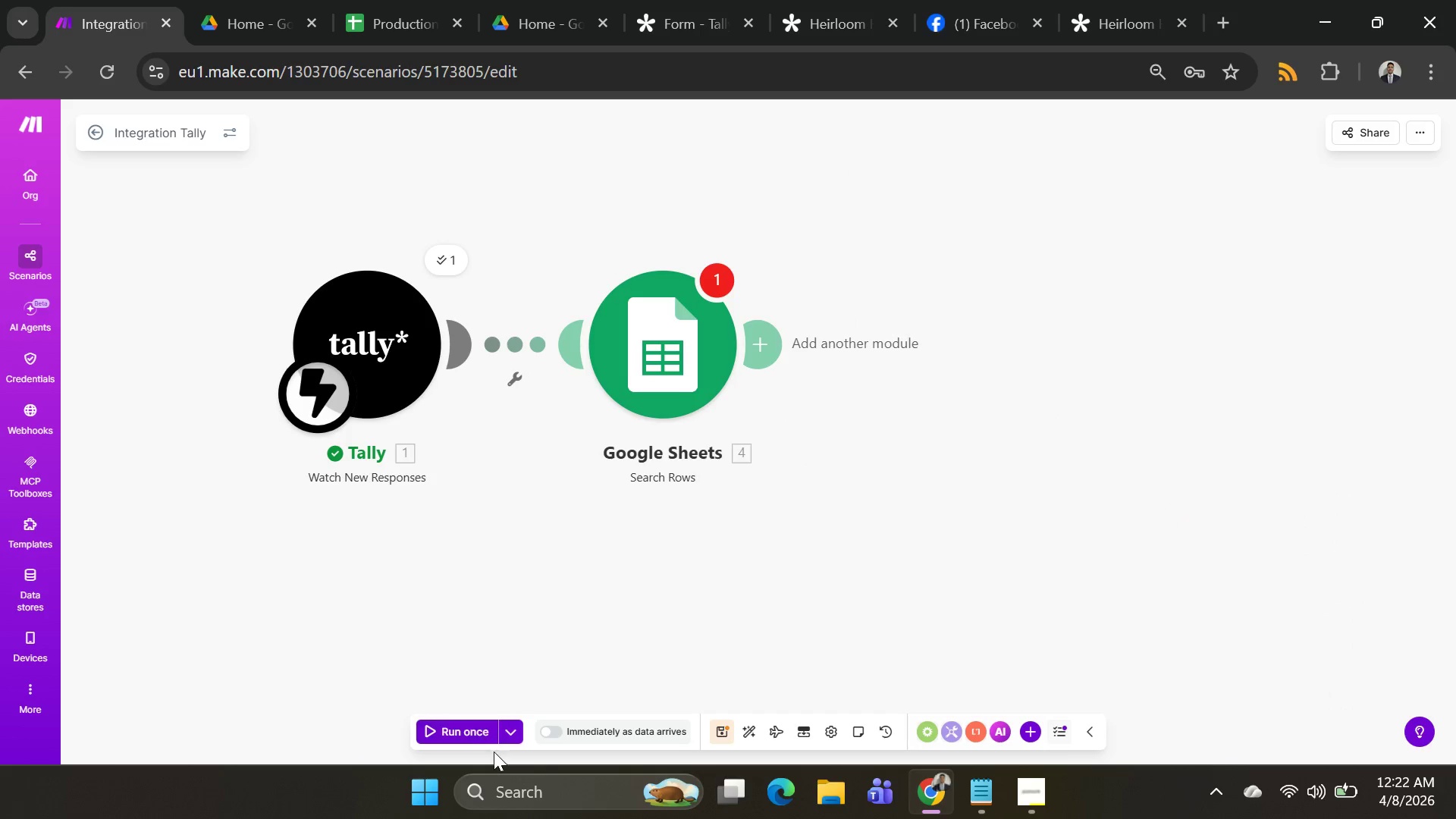 
left_click([505, 740])
 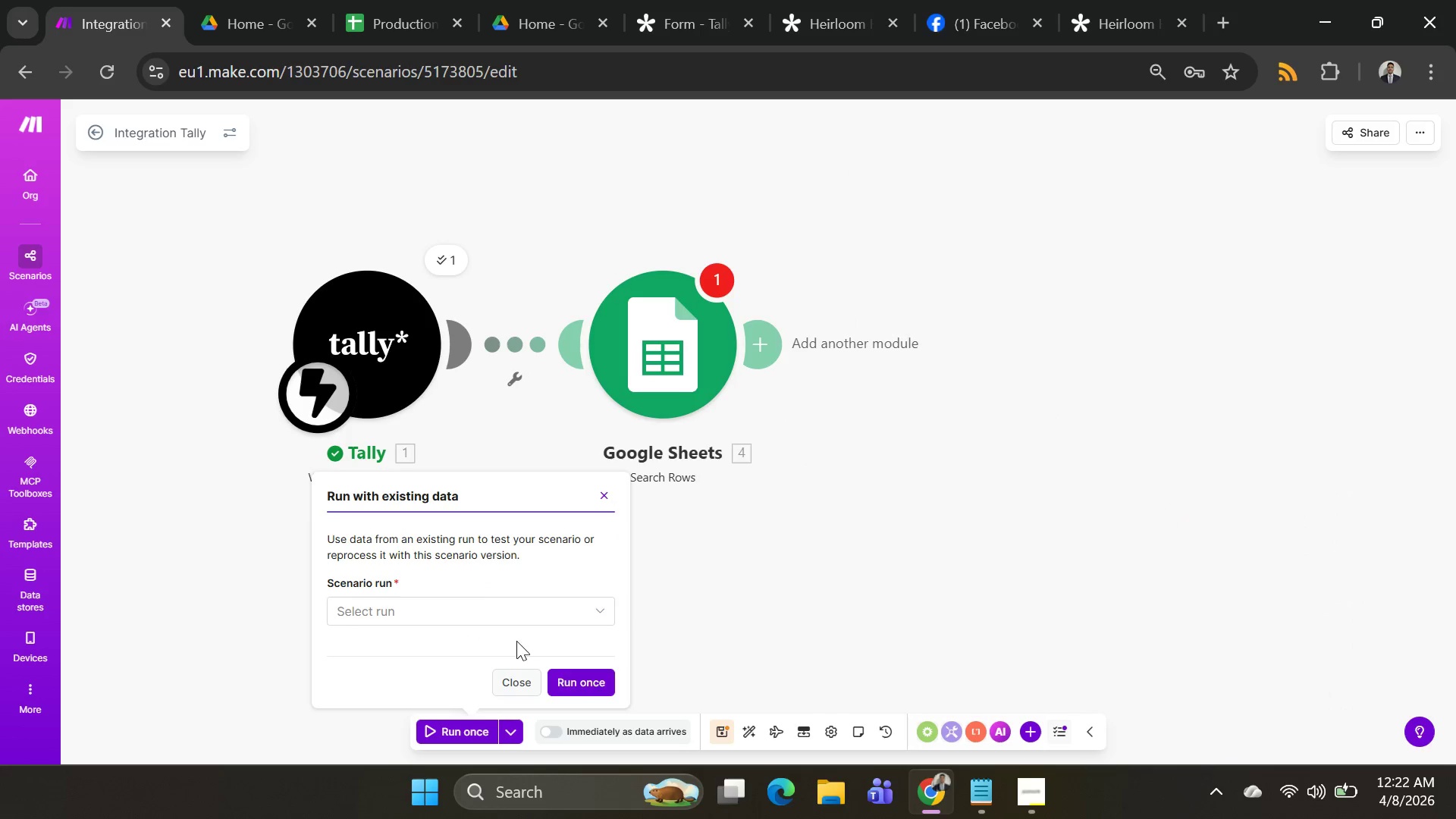 
left_click([527, 610])
 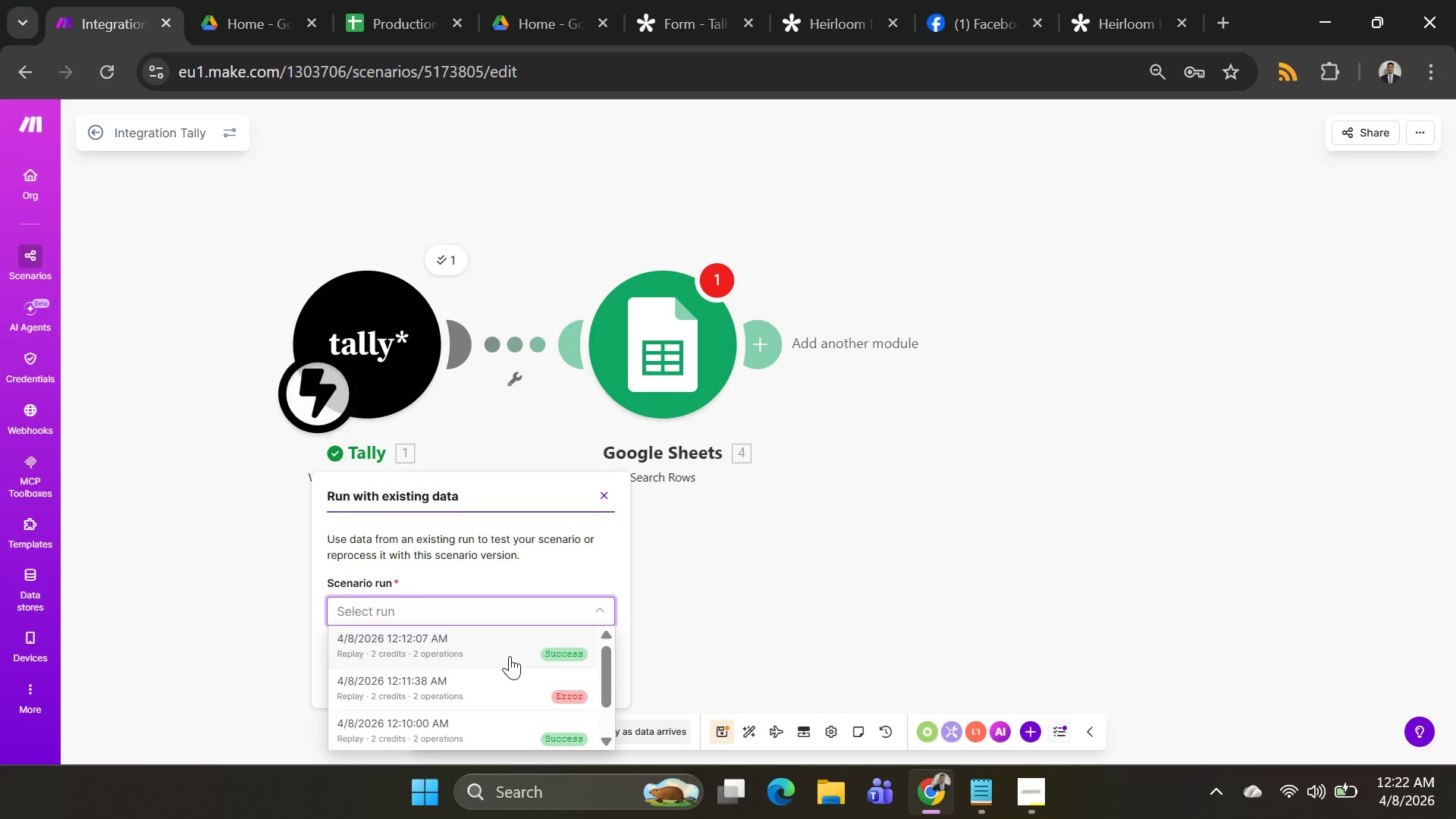 
left_click([510, 656])
 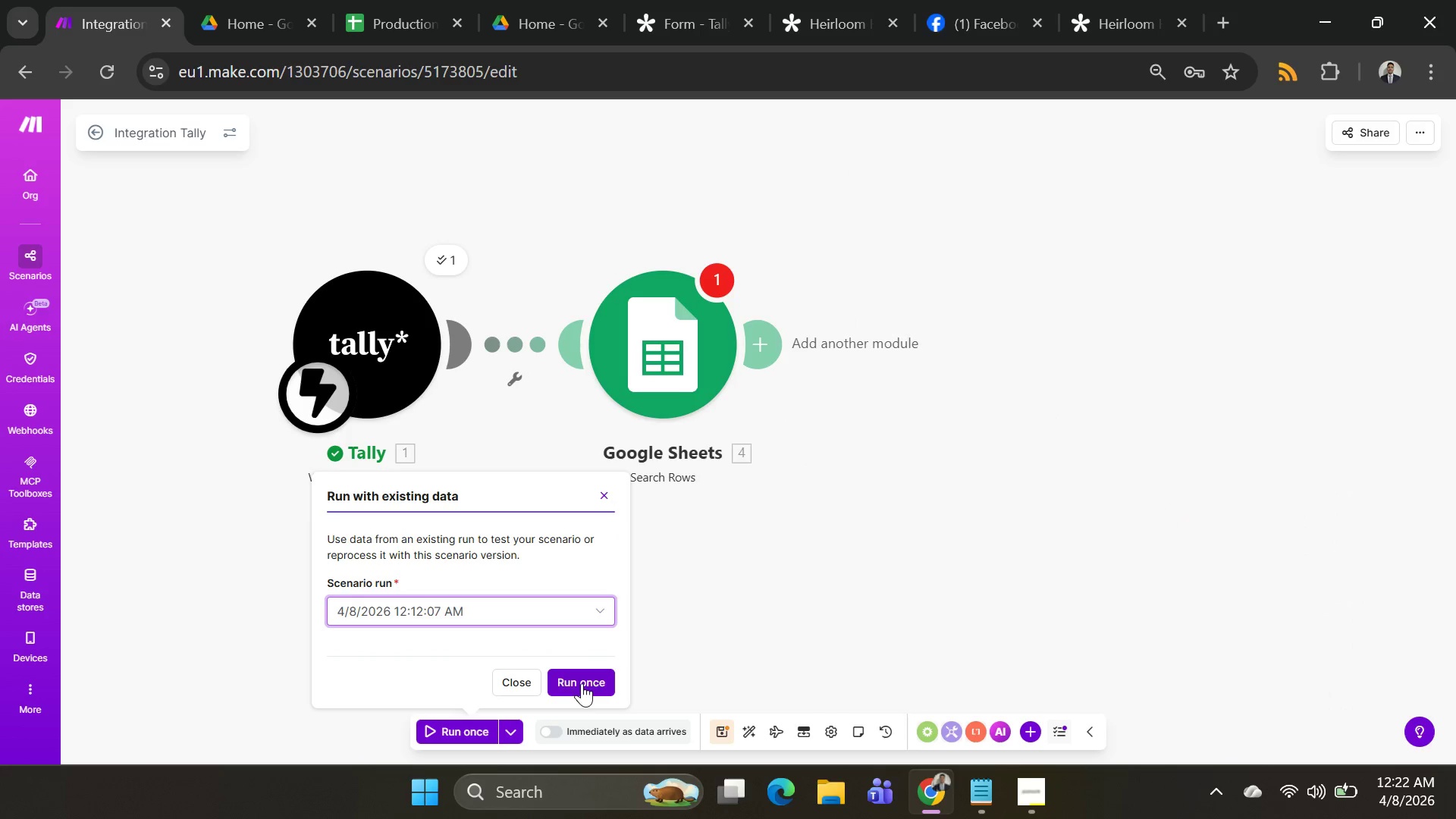 
left_click([580, 683])
 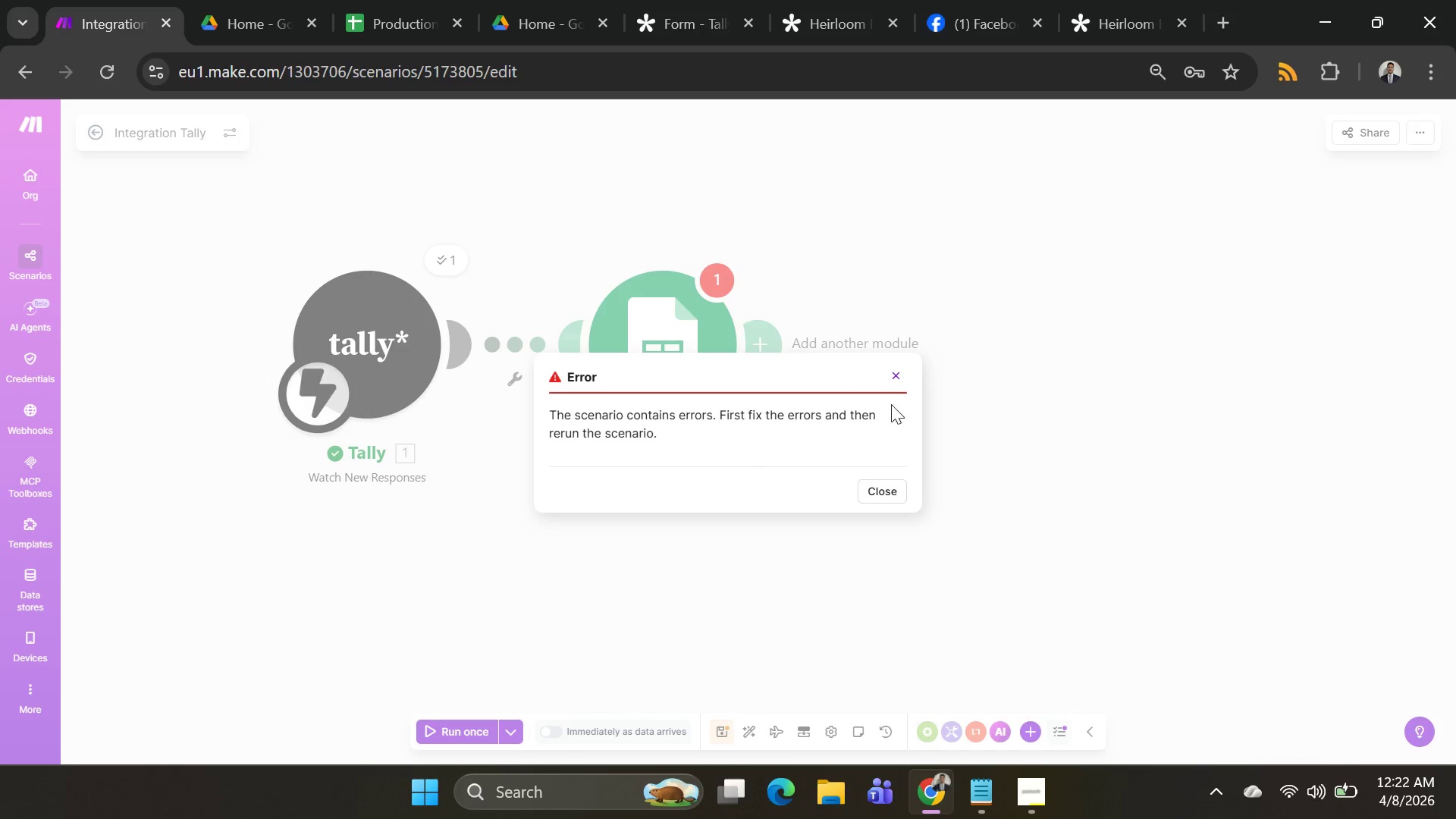 
left_click([899, 377])
 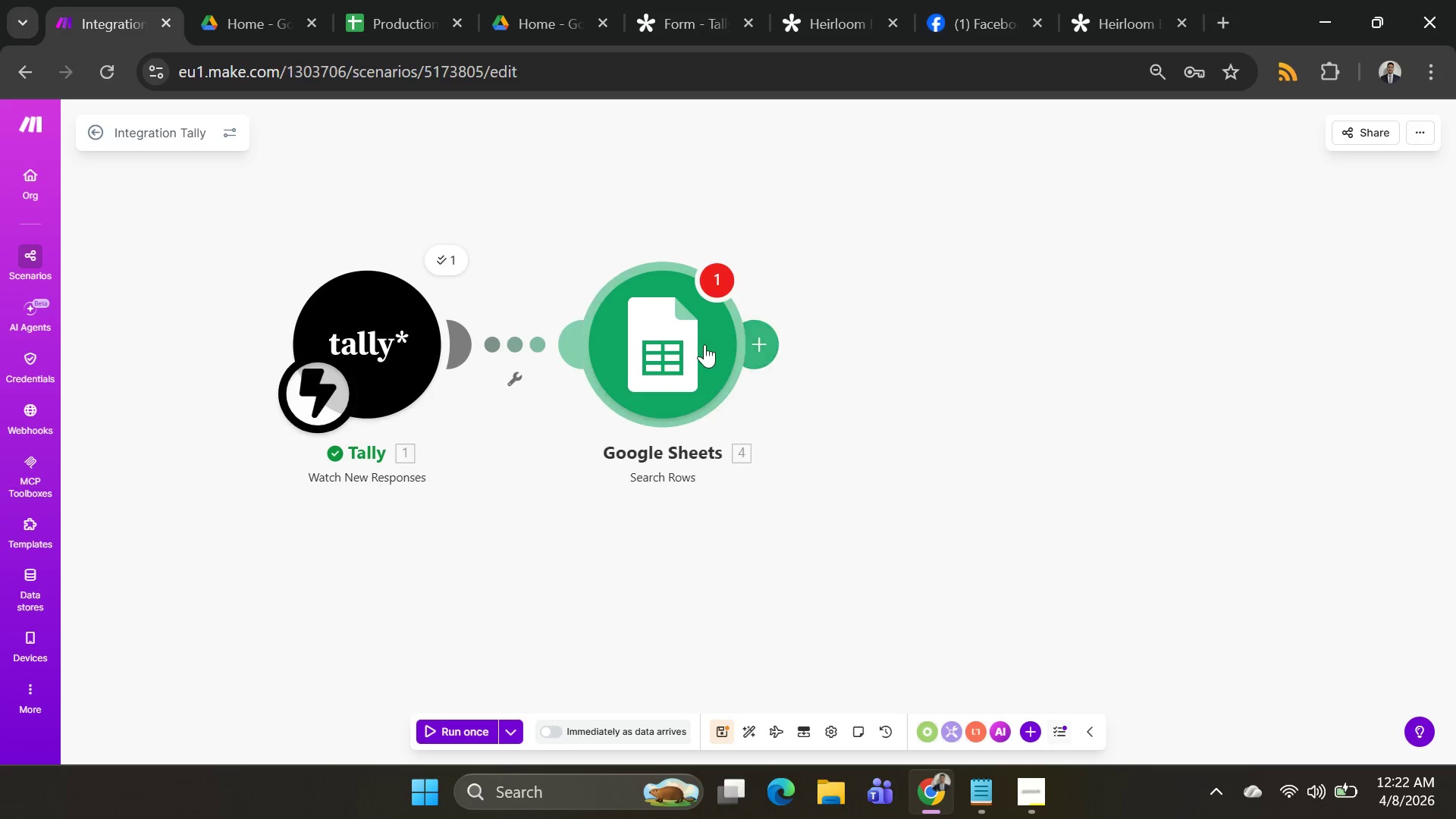 
left_click([704, 344])
 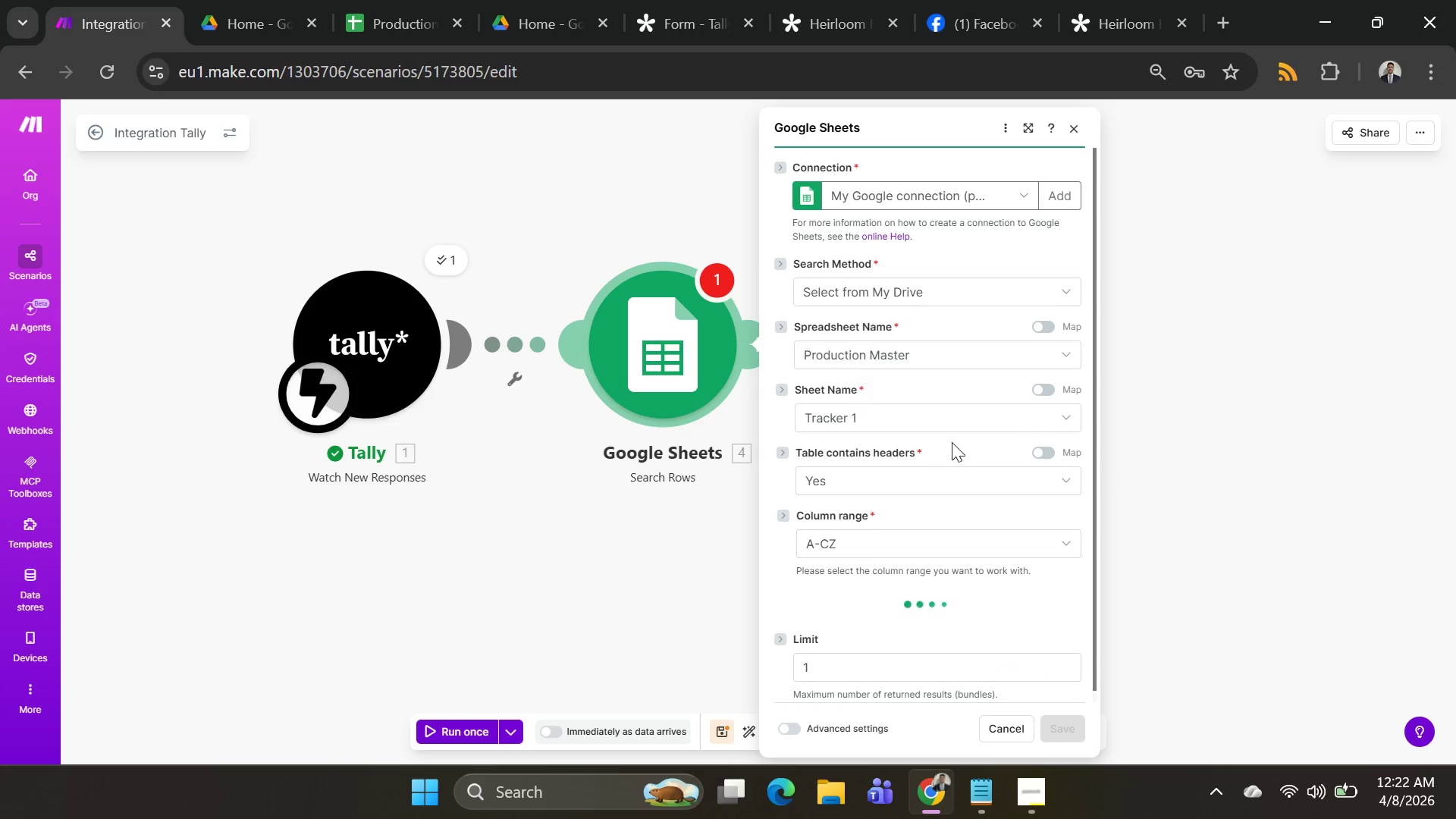 
scroll: coordinate [1021, 494], scroll_direction: down, amount: 19.0
 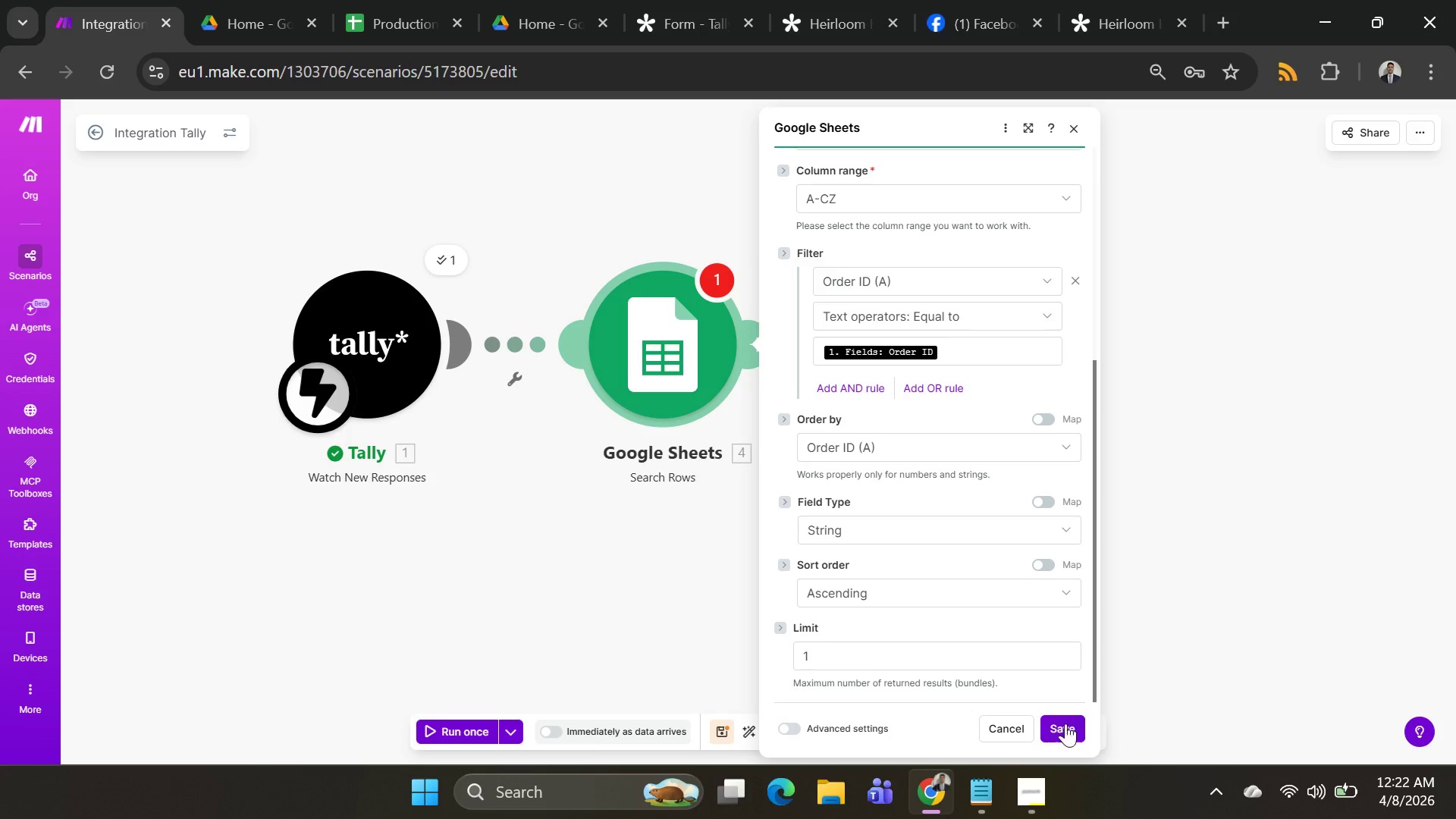 
left_click([1065, 726])
 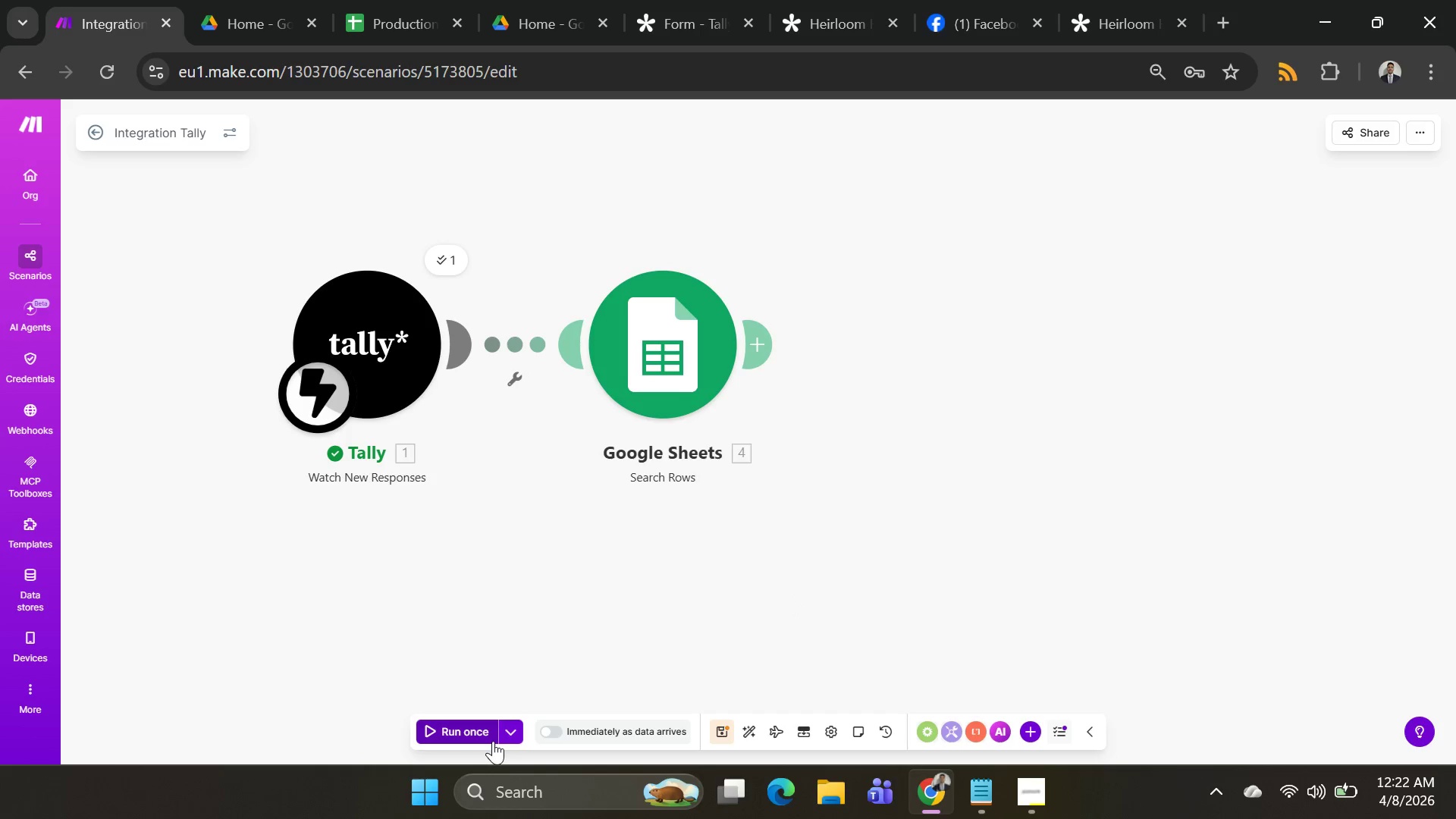 
left_click([513, 735])
 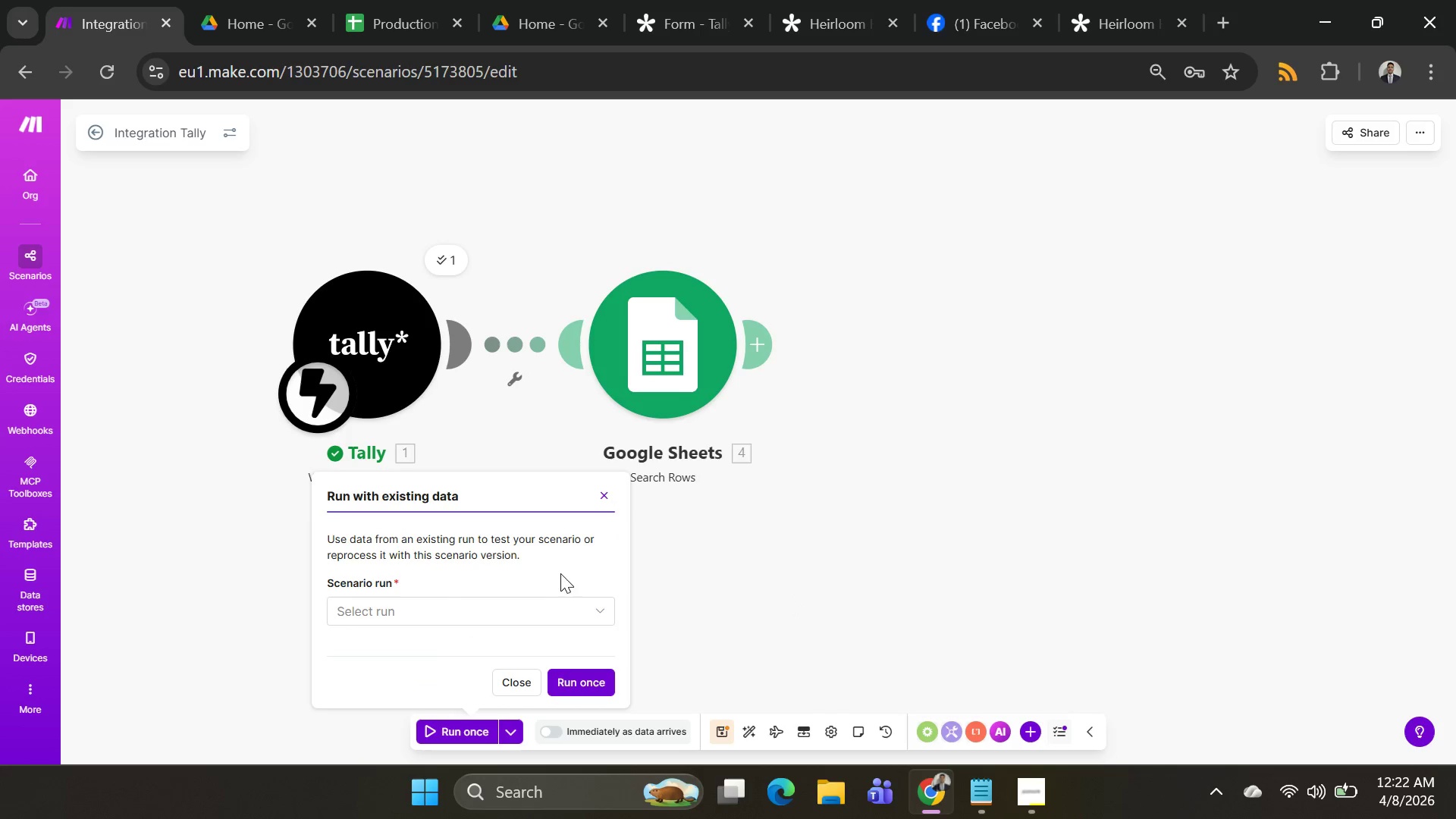 
left_click([564, 606])
 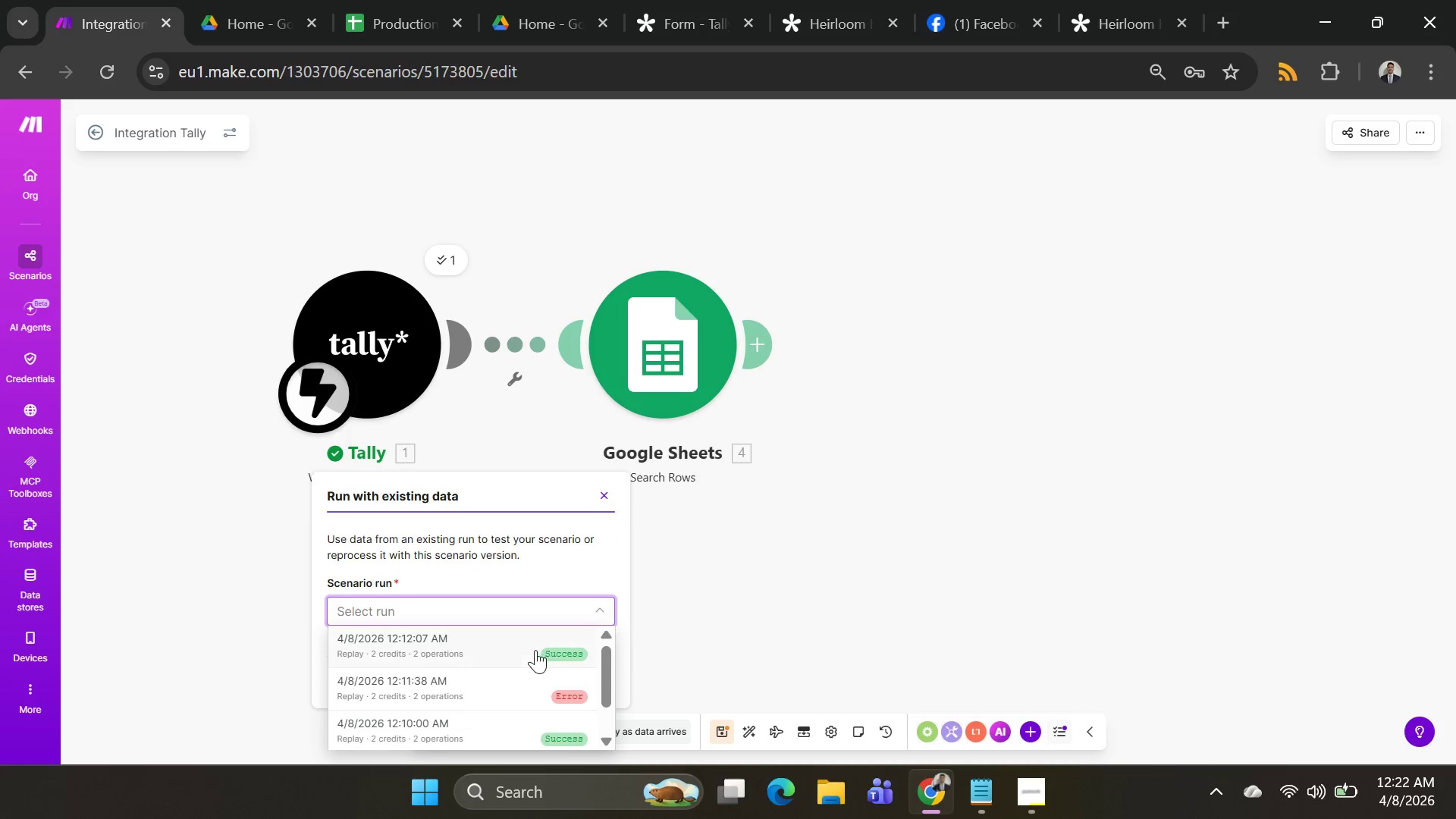 
left_click([528, 652])
 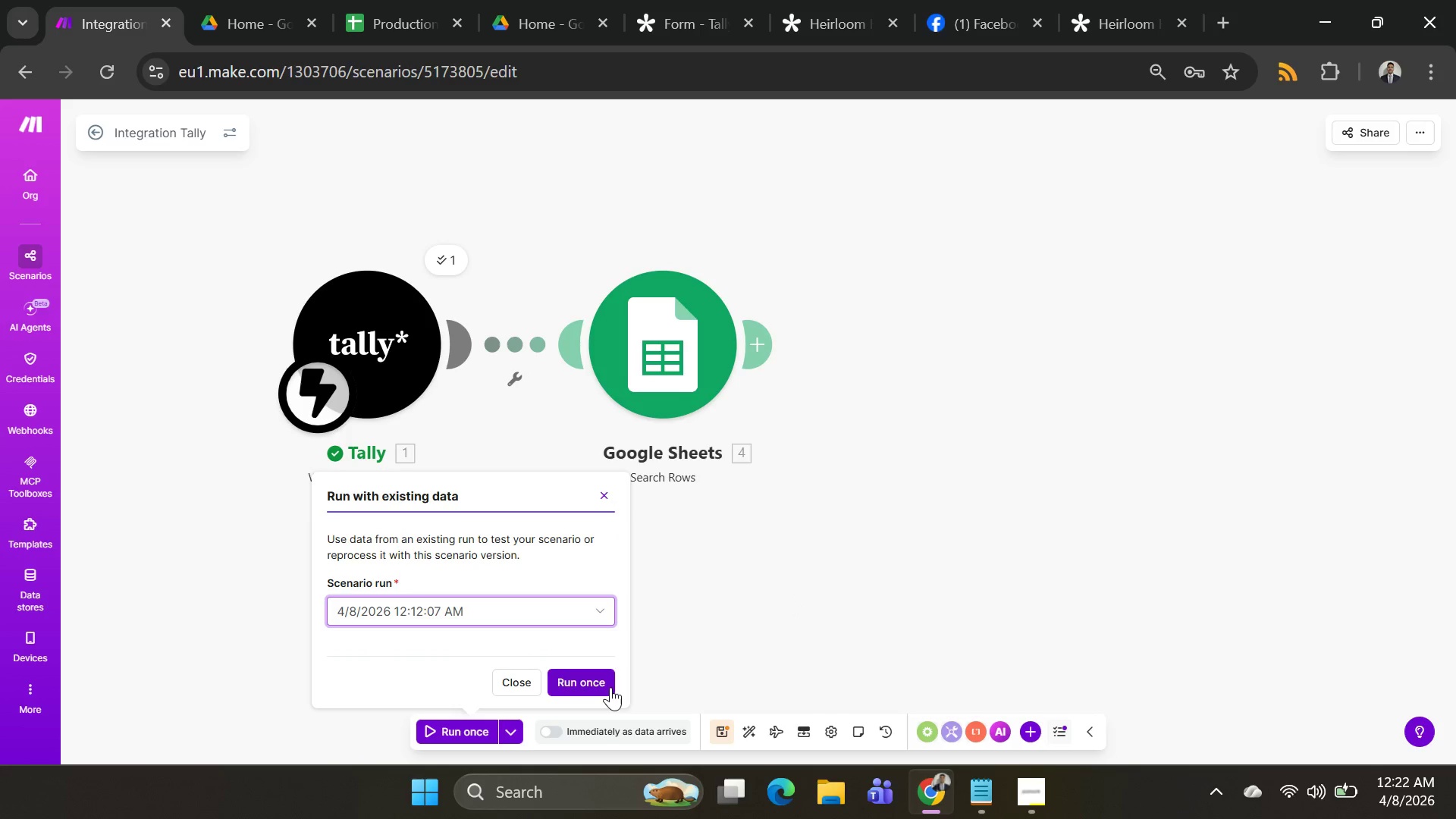 
left_click([601, 687])
 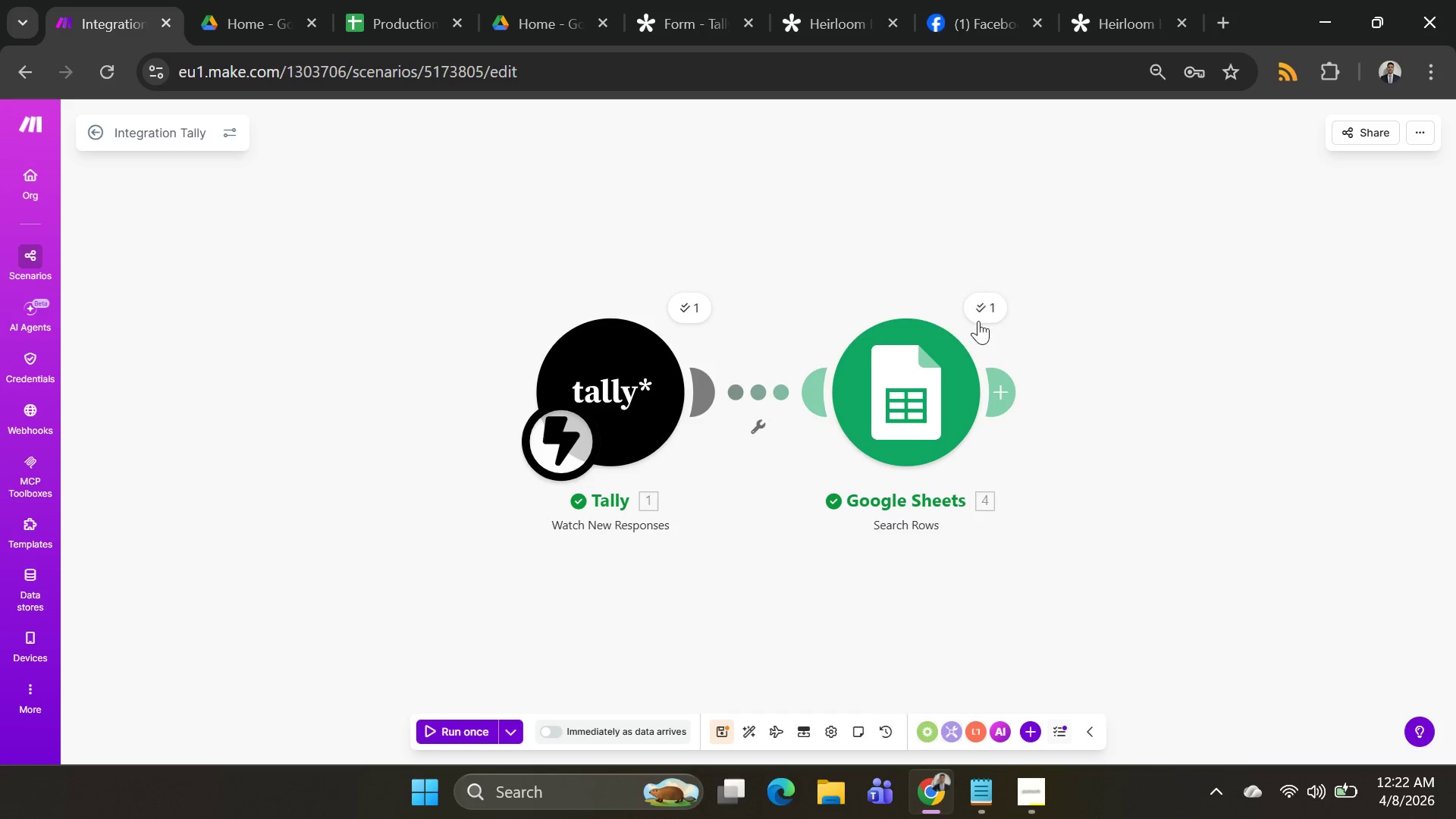 
left_click_drag(start_coordinate=[881, 287], to_coordinate=[649, 248])
 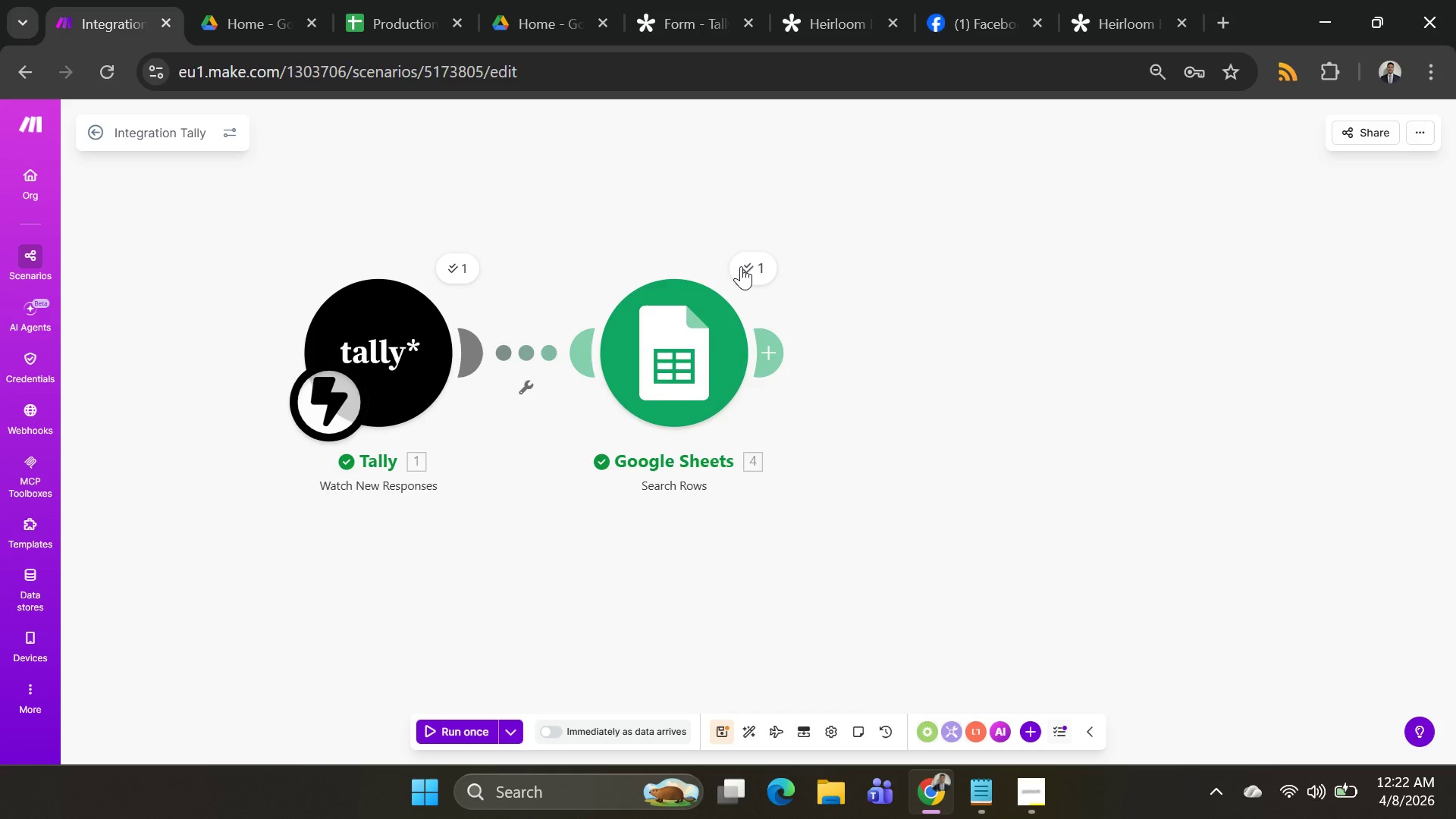 
left_click([745, 266])
 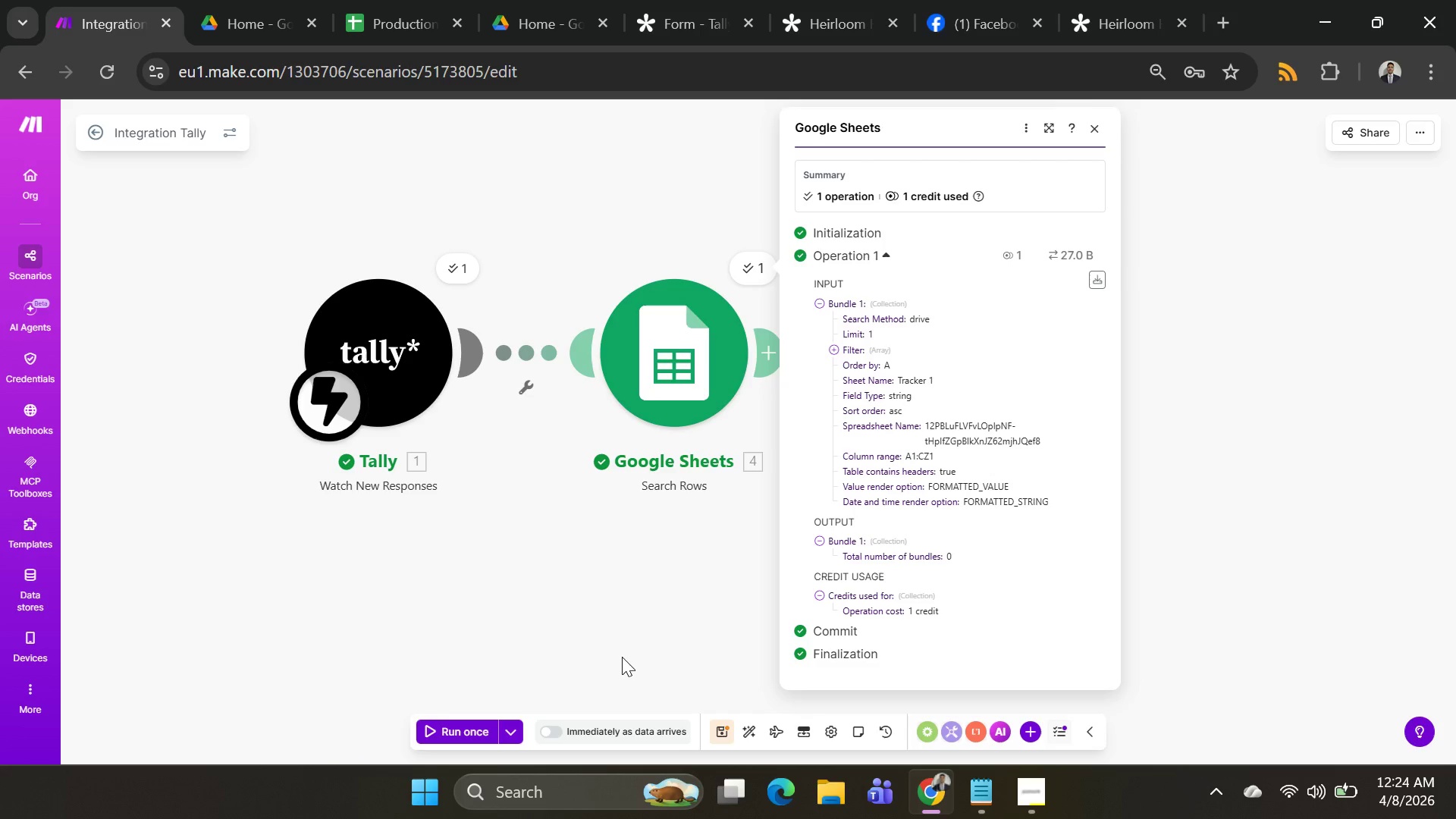 
wait(142.45)
 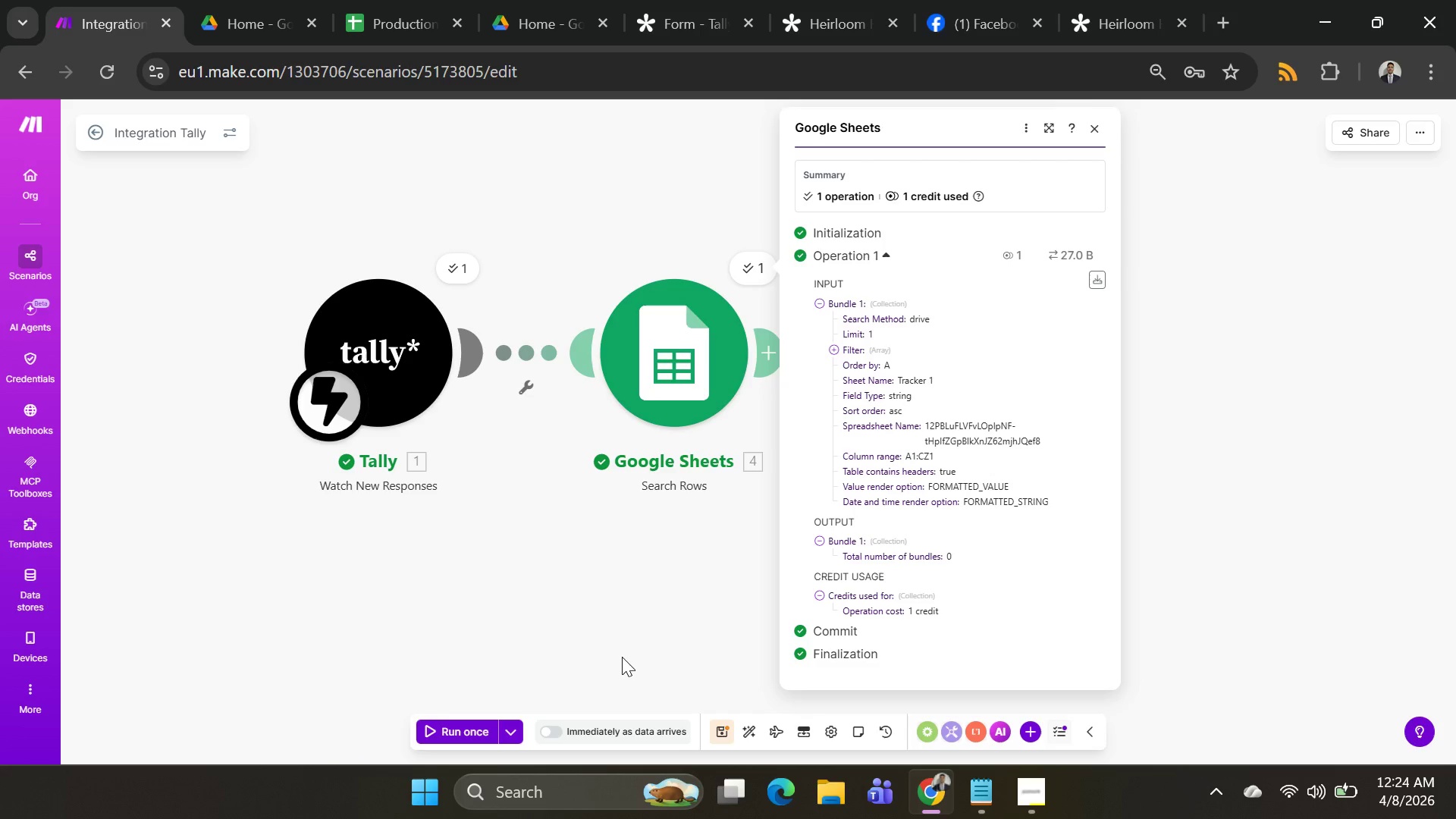 
right_click([651, 325])
 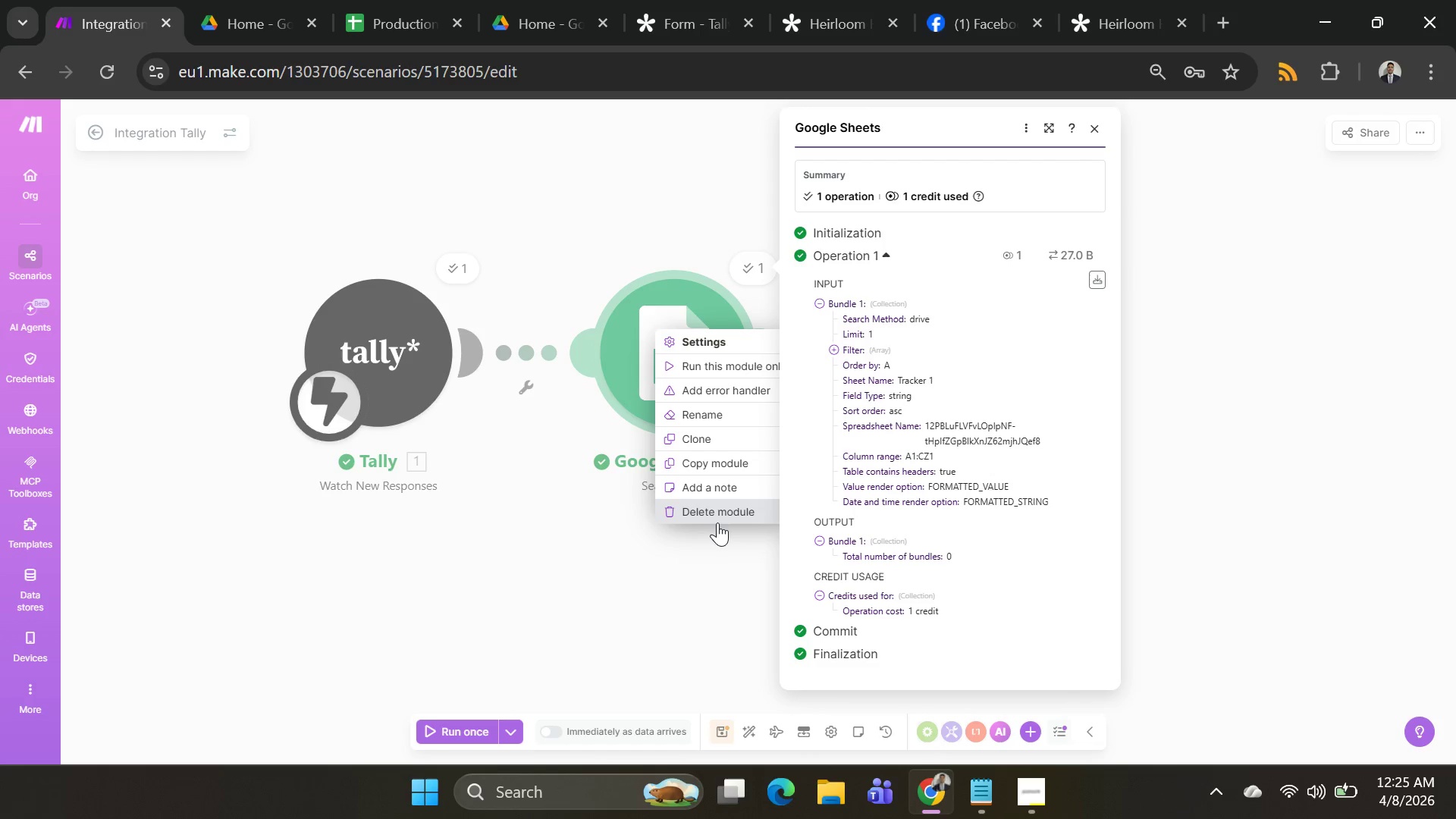 
left_click([717, 522])
 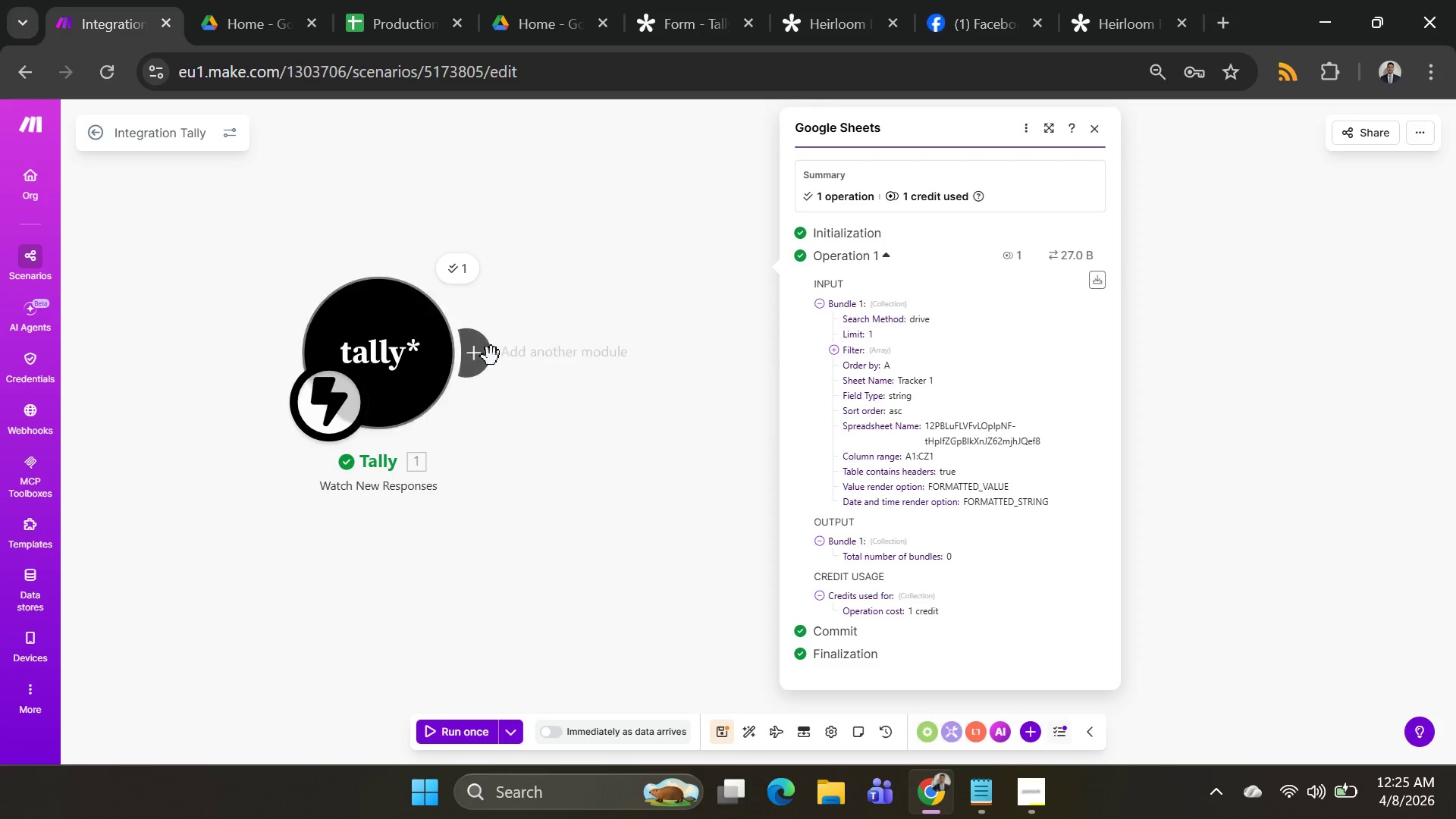 
left_click([489, 356])
 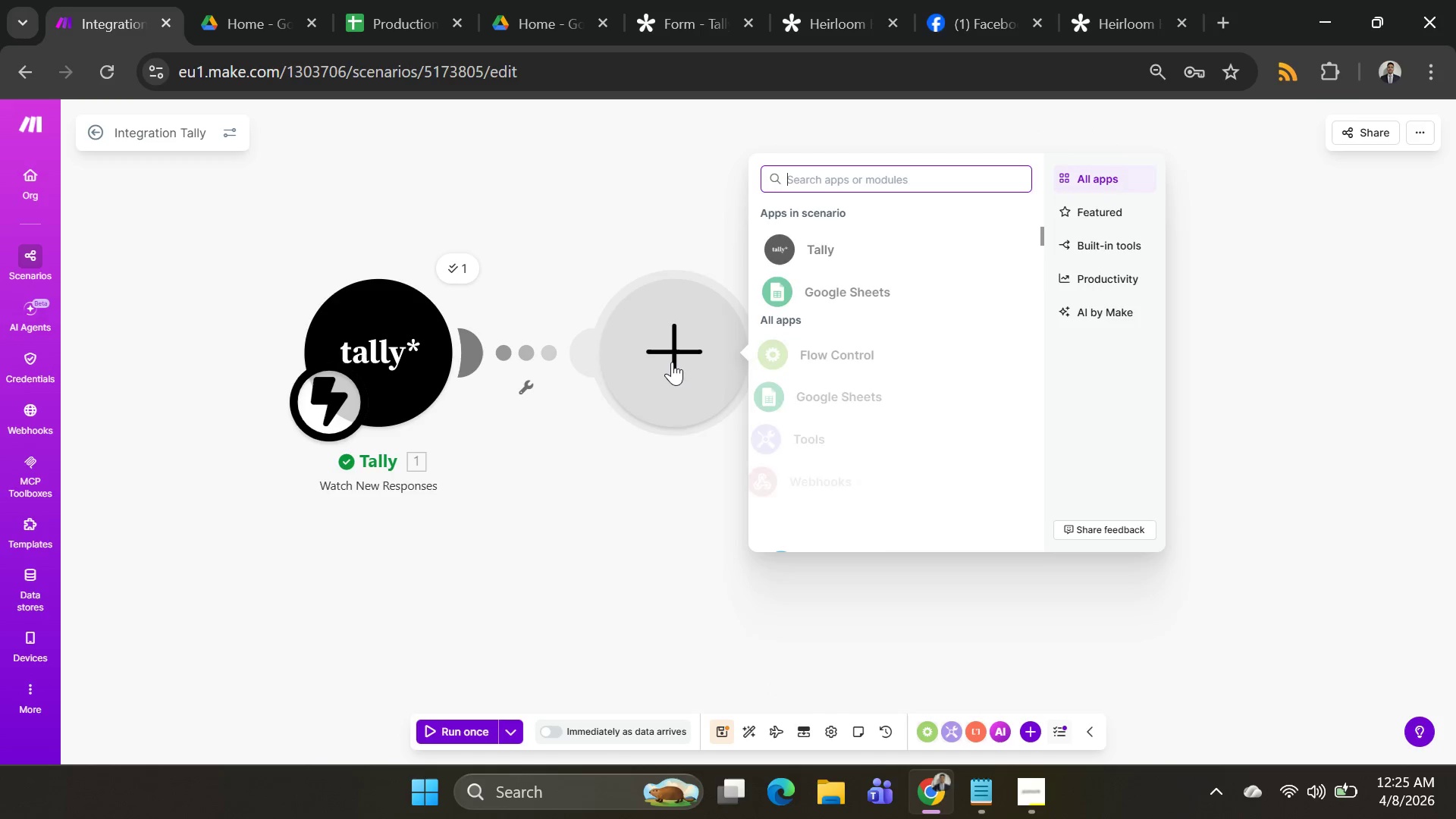 
left_click([672, 362])
 